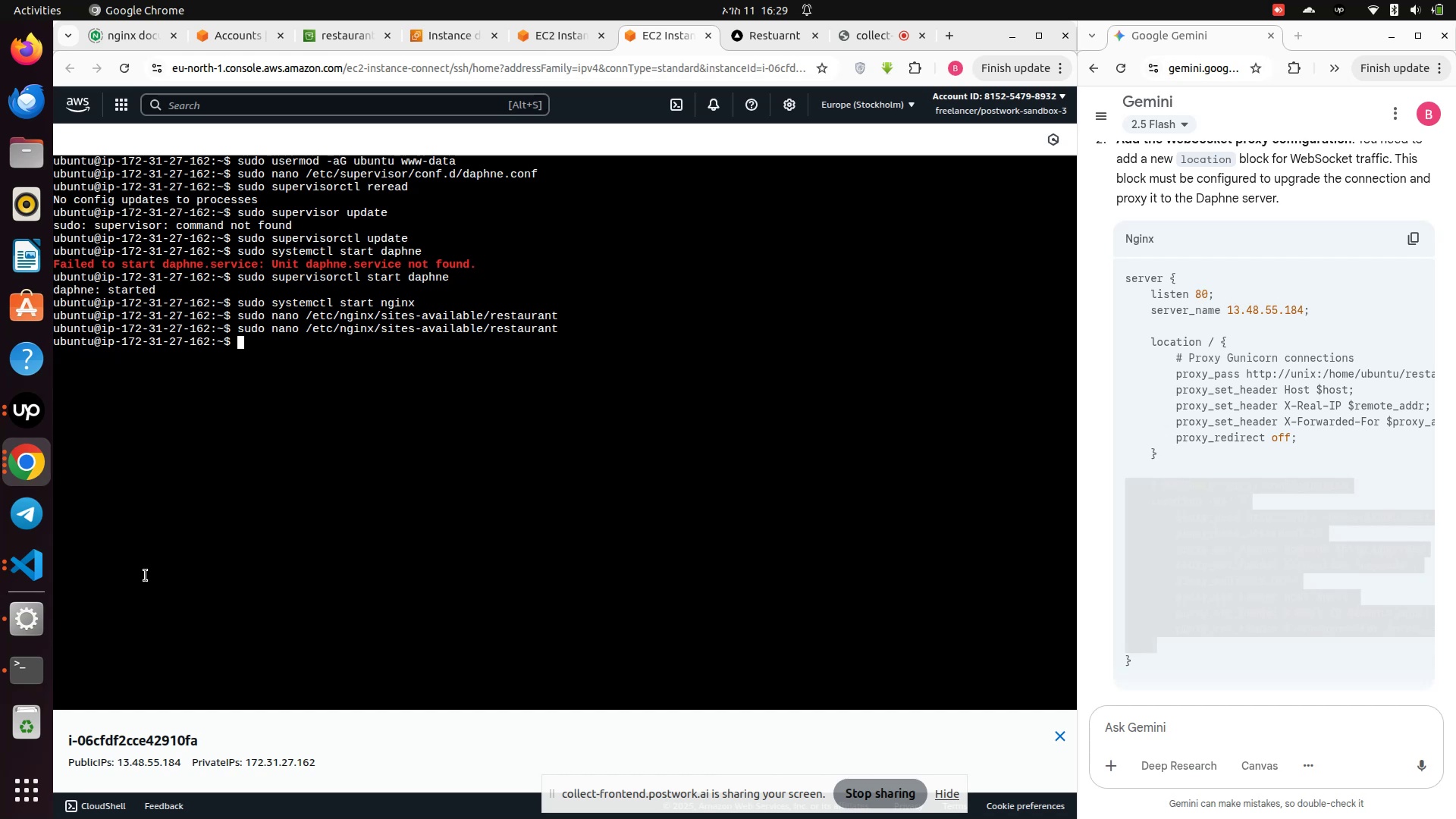 
wait(6.52)
 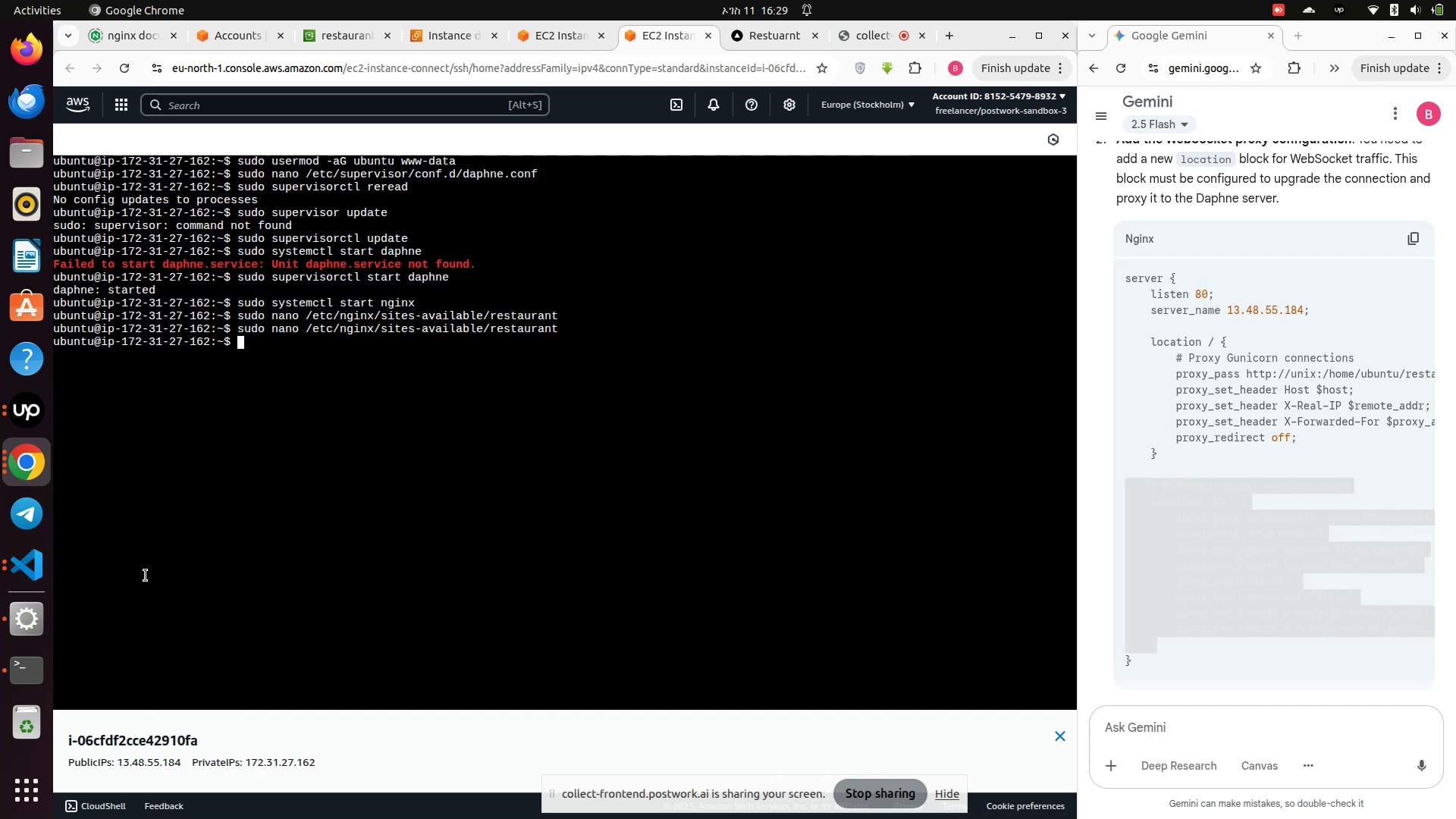 
key(ArrowUp)
 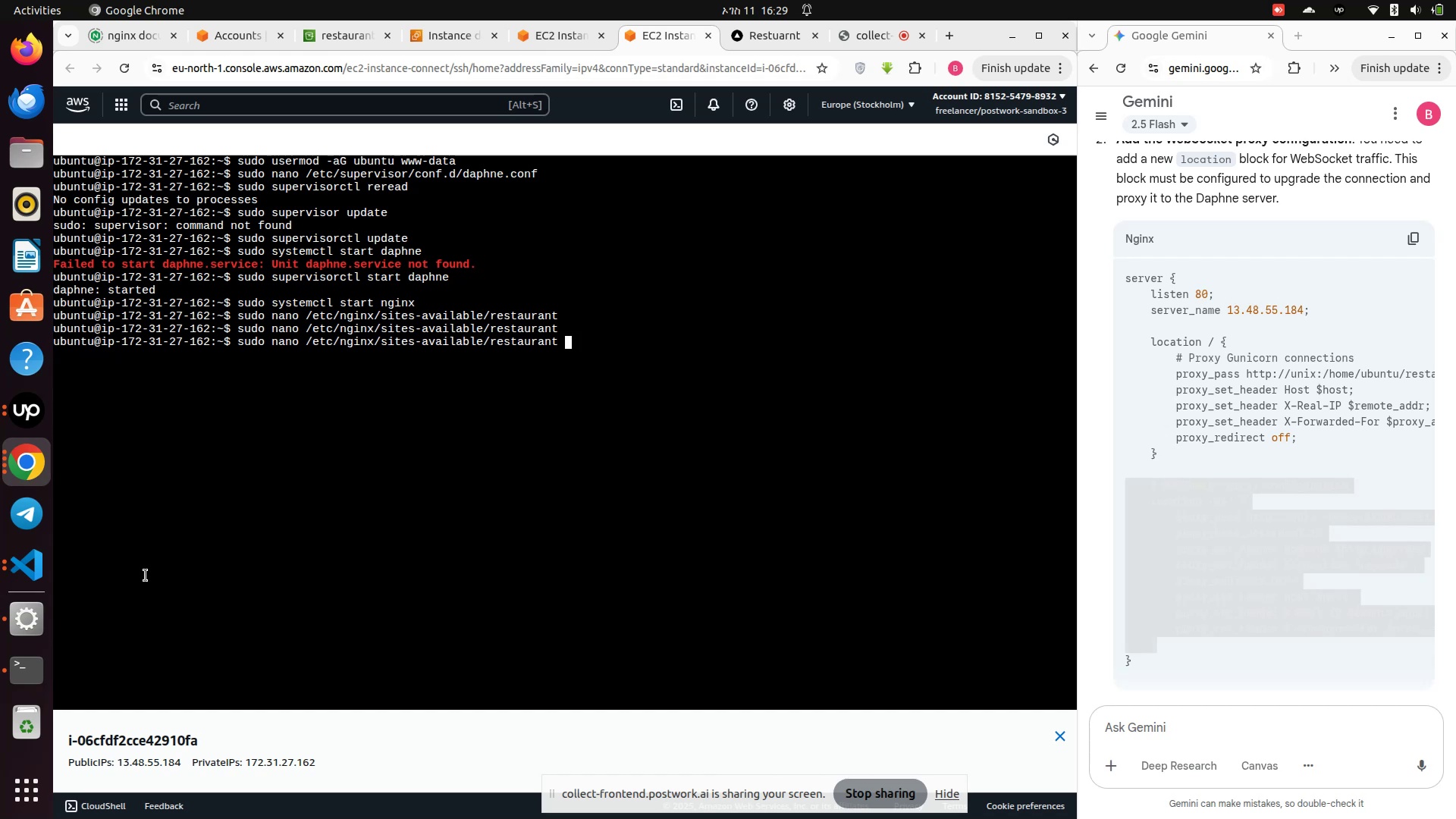 
key(Enter)
 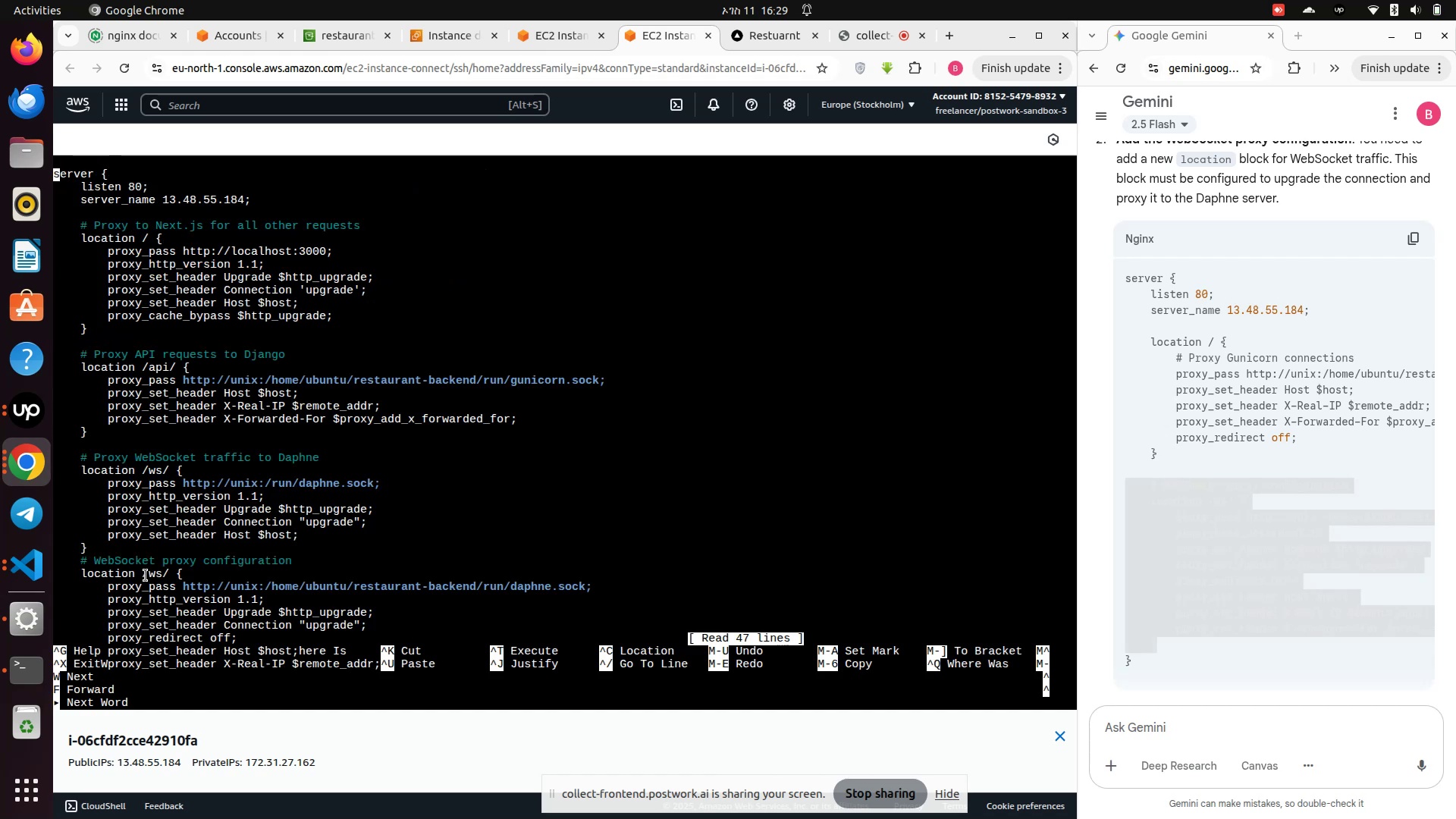 
key(ArrowDown)
 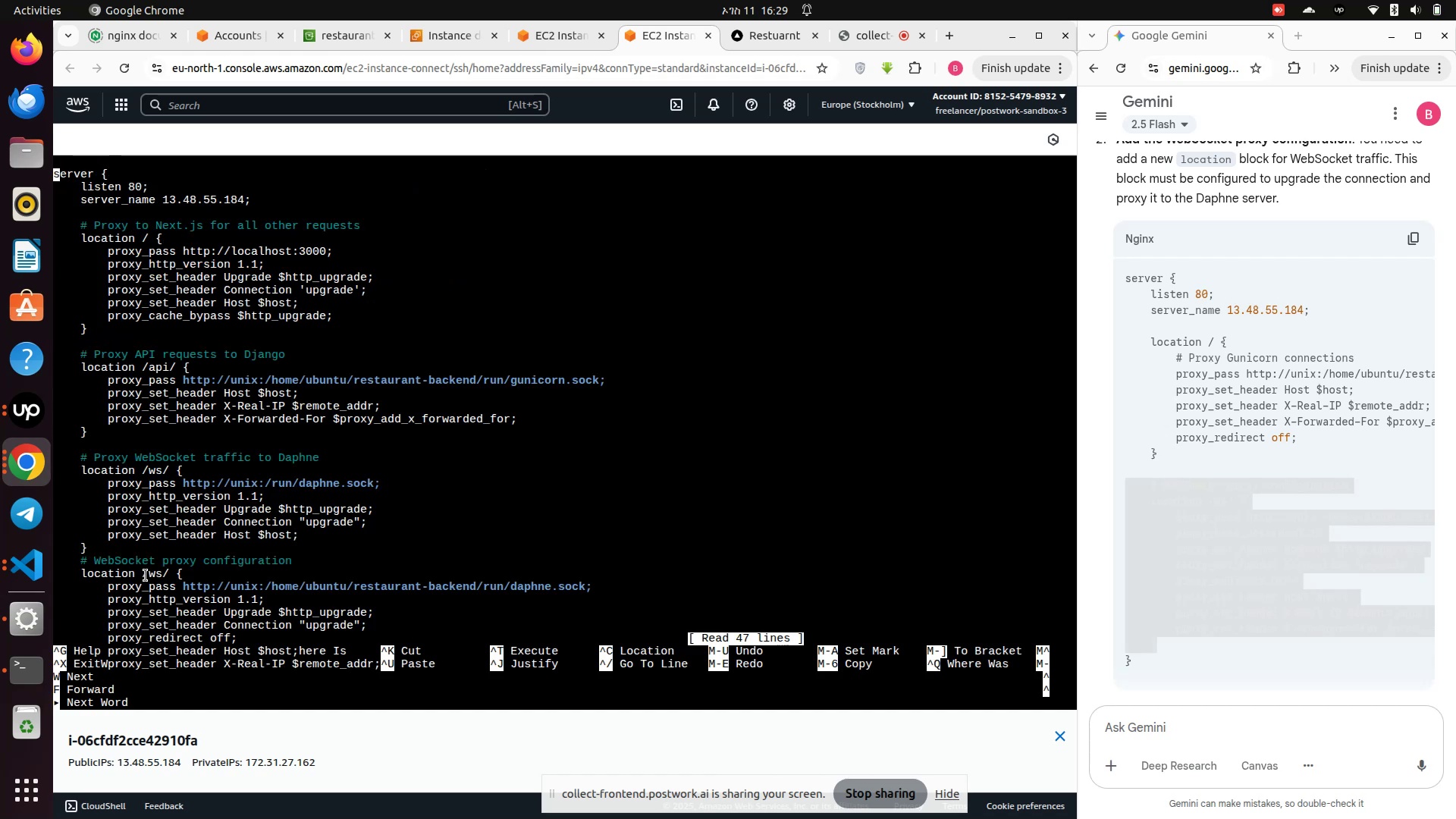 
key(ArrowDown)
 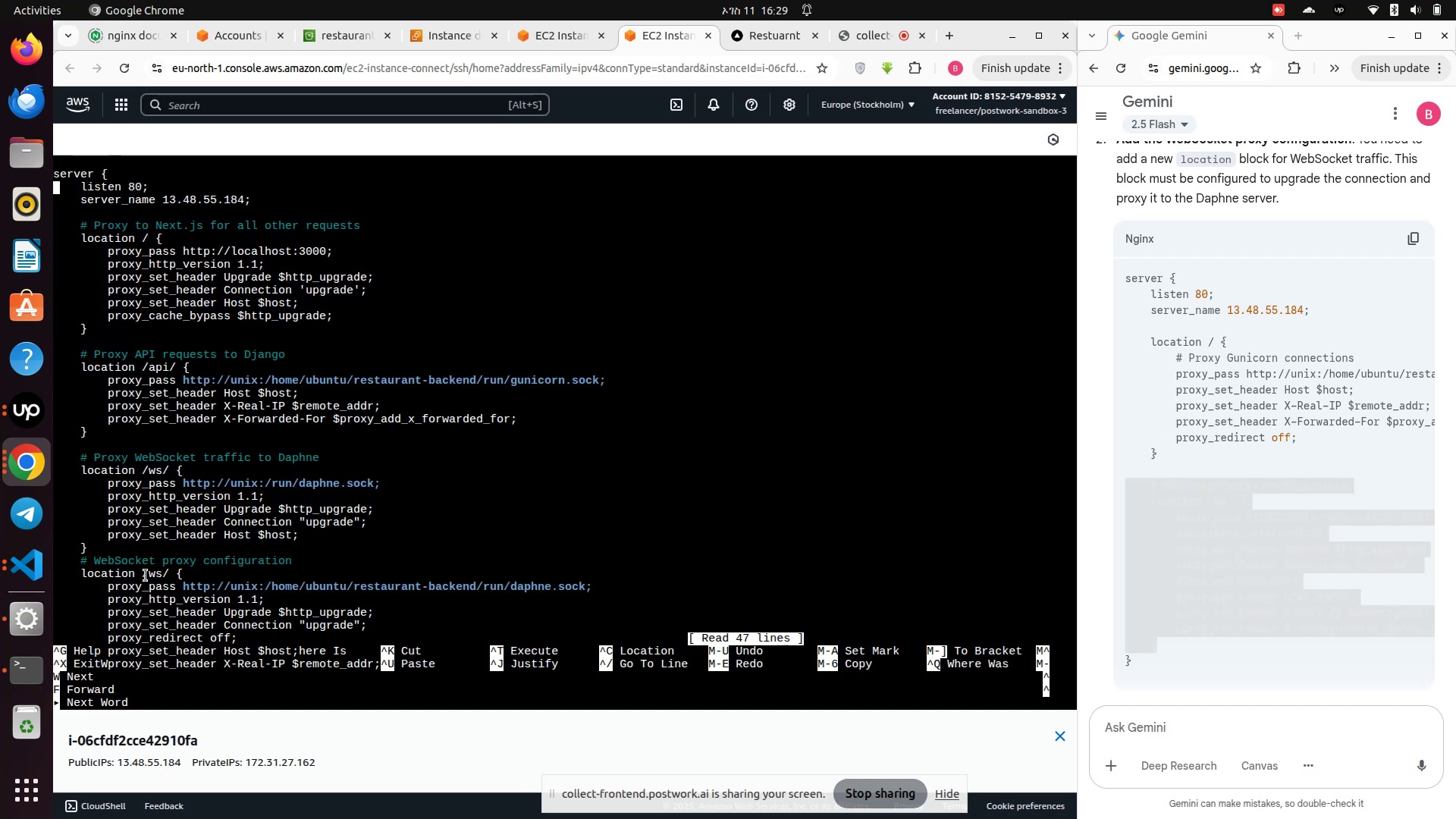 
hold_key(key=ArrowDown, duration=1.49)
 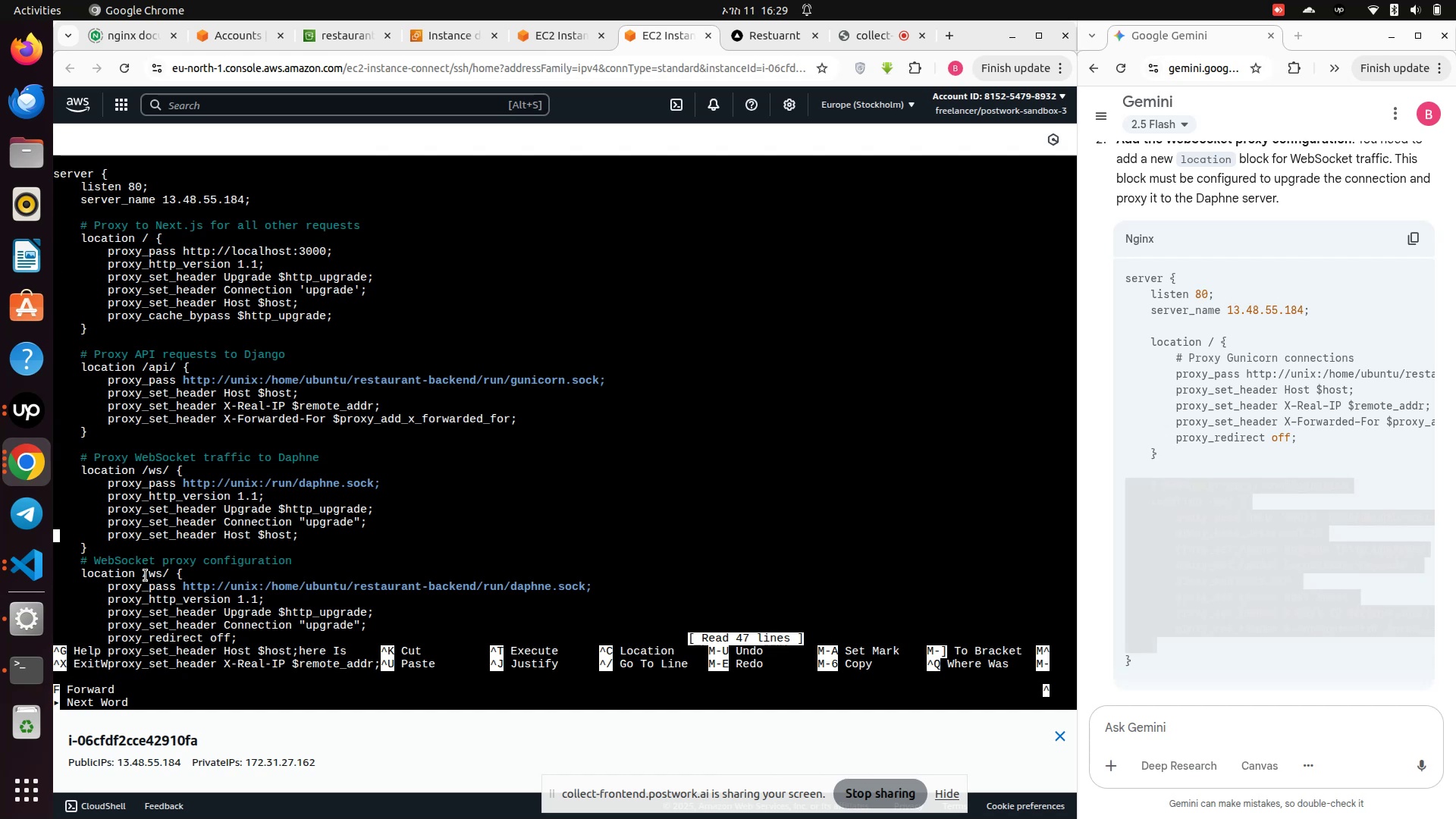 
key(ArrowDown)
 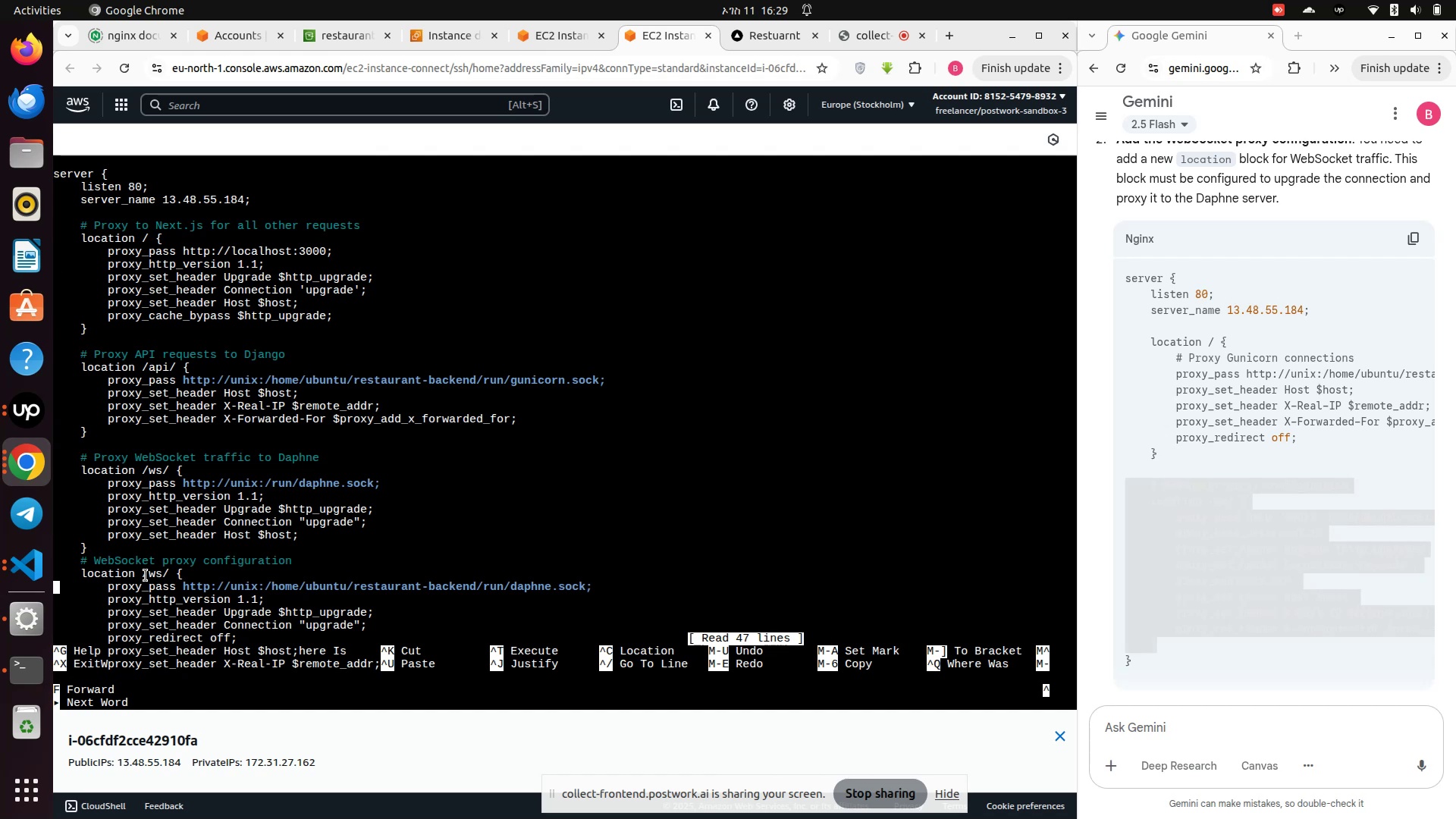 
key(ArrowDown)
 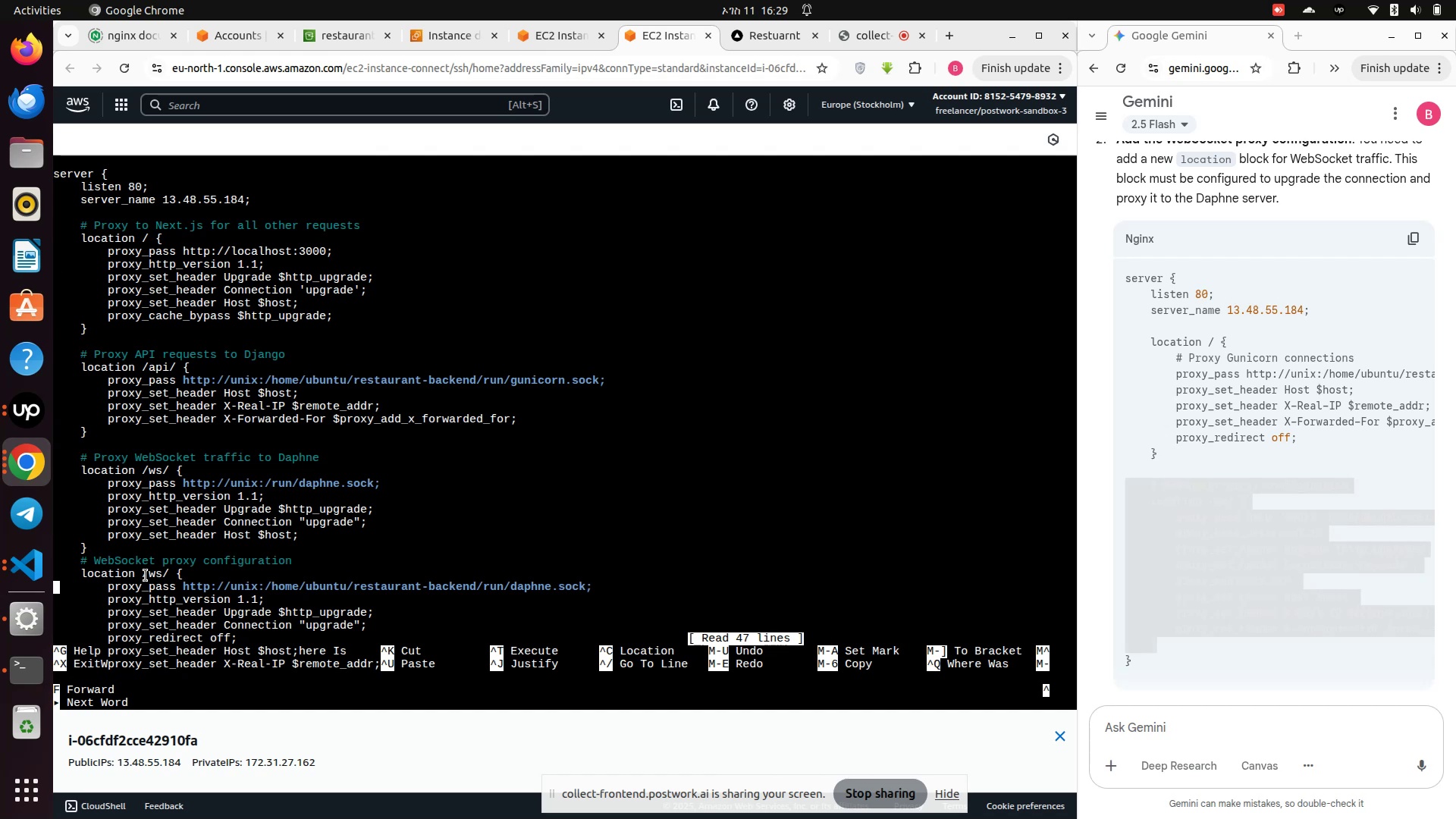 
key(ArrowDown)
 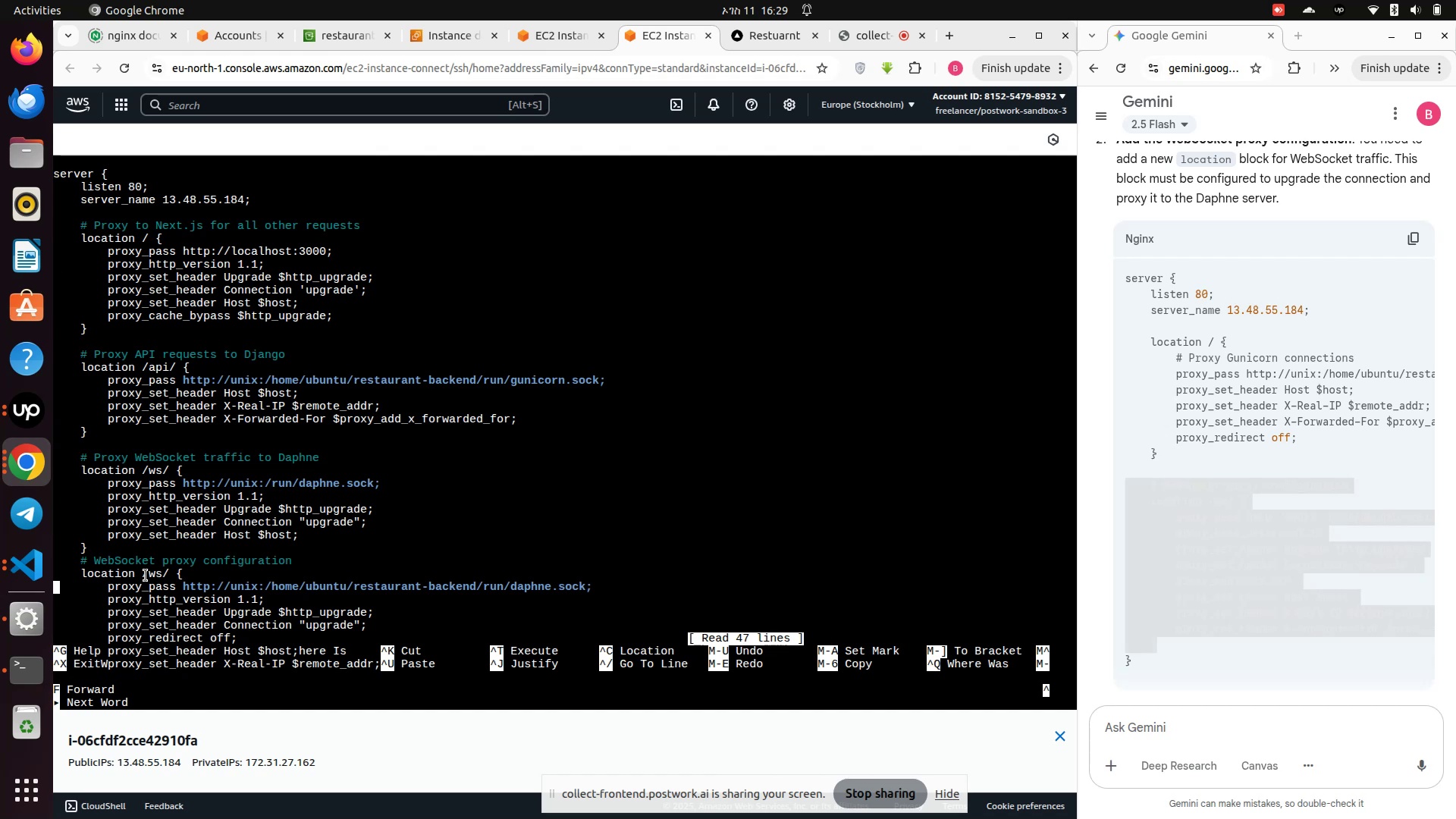 
key(ArrowDown)
 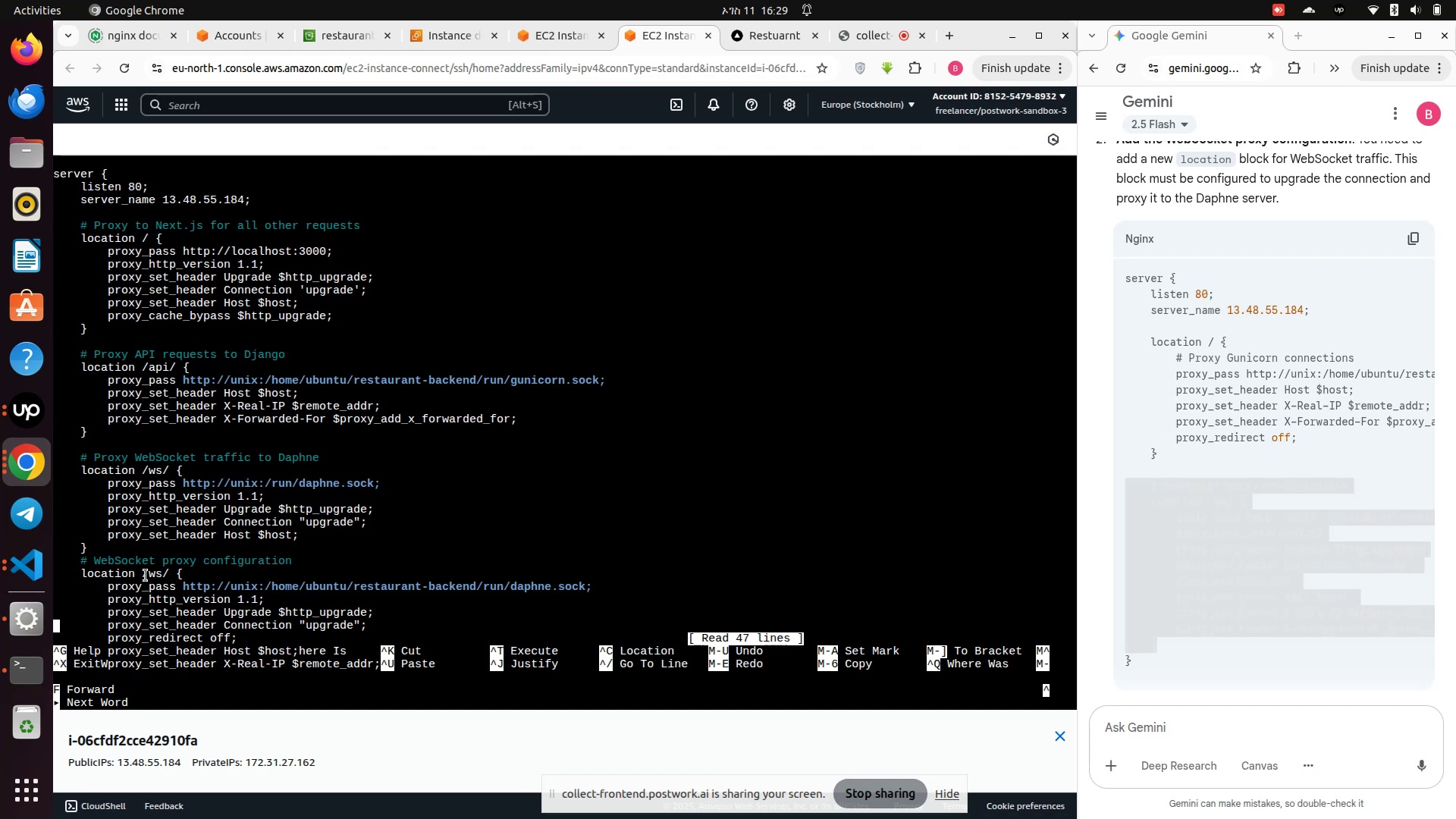 
key(ArrowDown)
 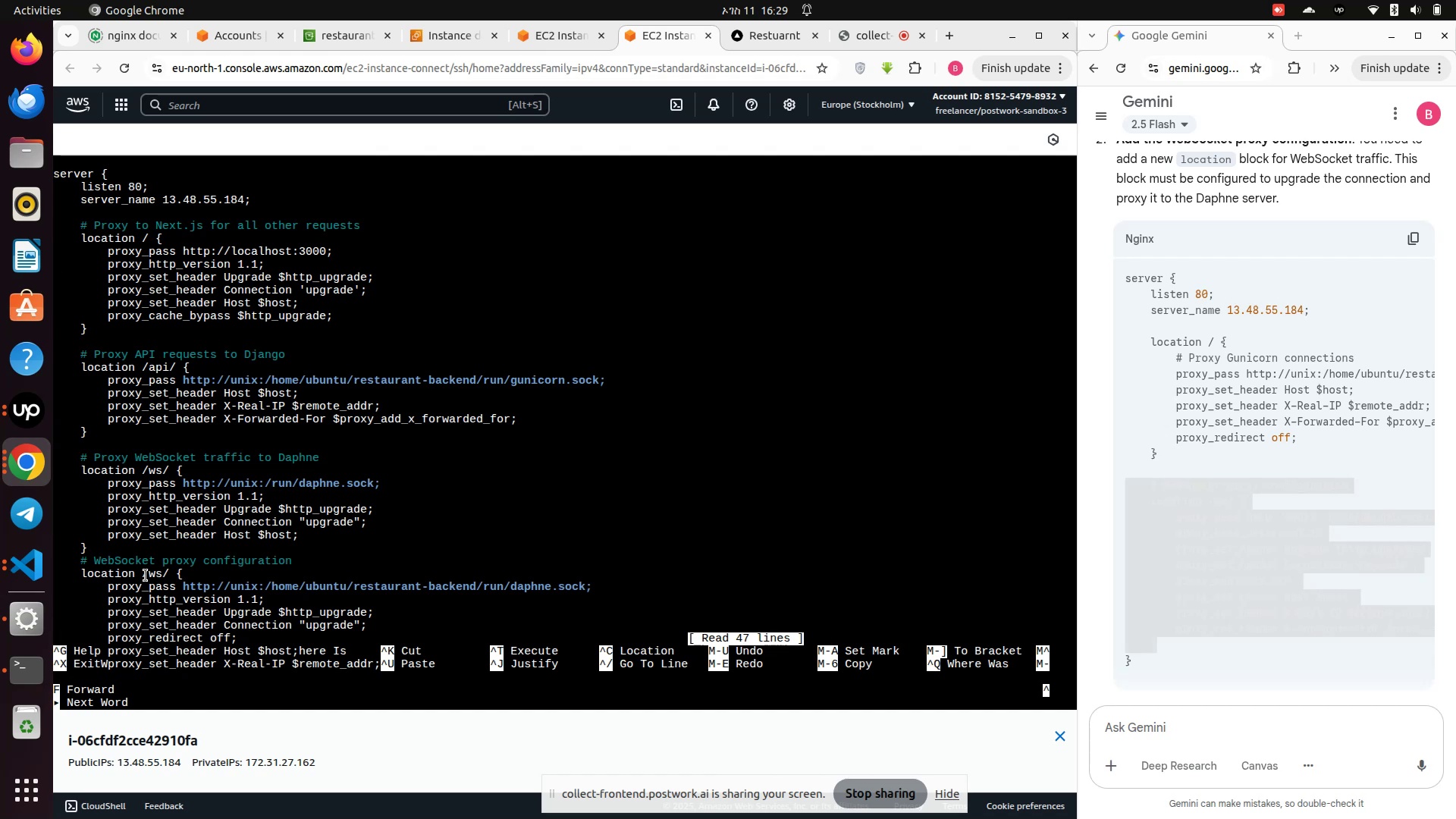 
key(ArrowDown)
 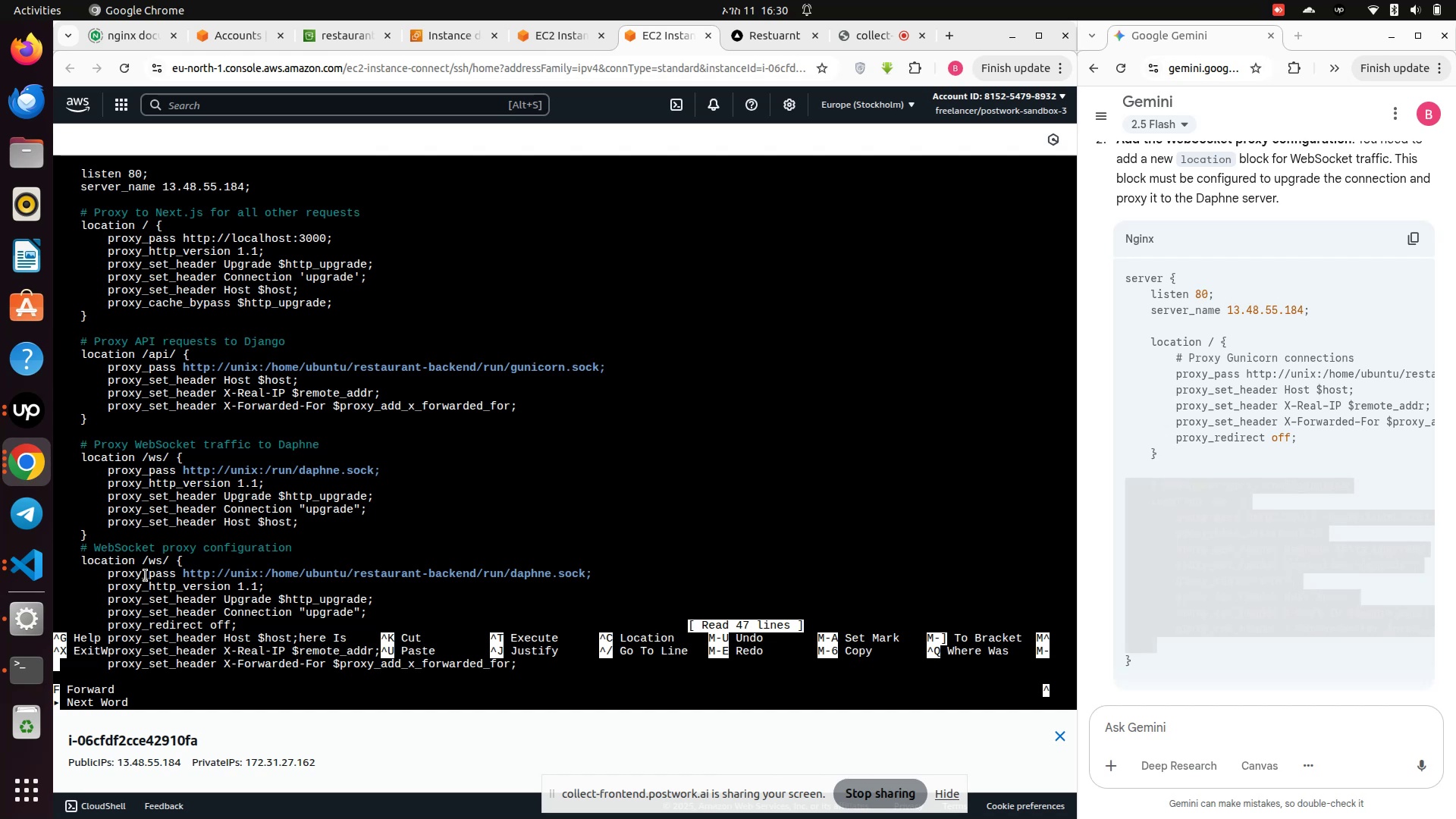 
wait(41.33)
 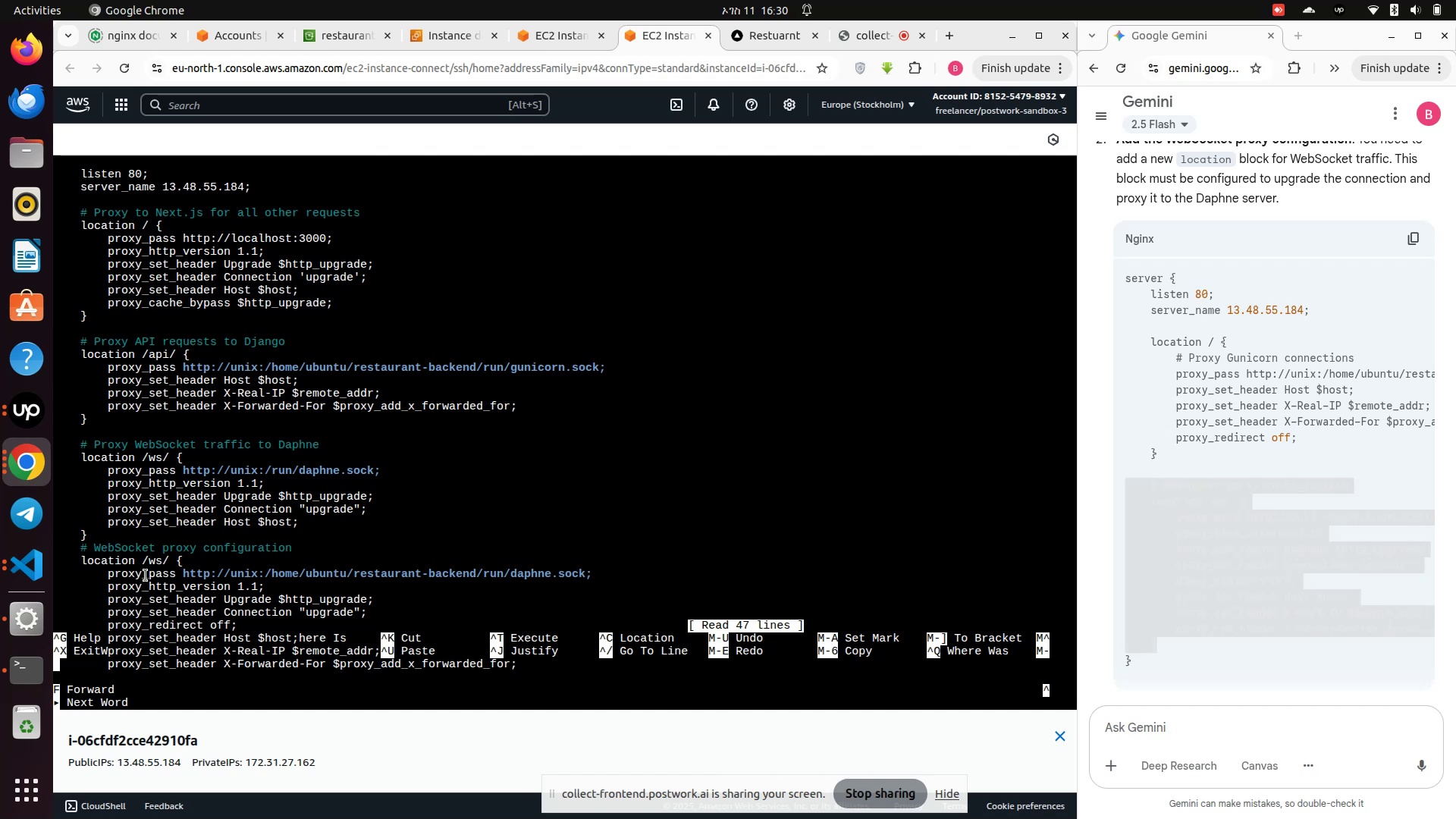 
scroll: coordinate [202, 570], scroll_direction: down, amount: 13.0
 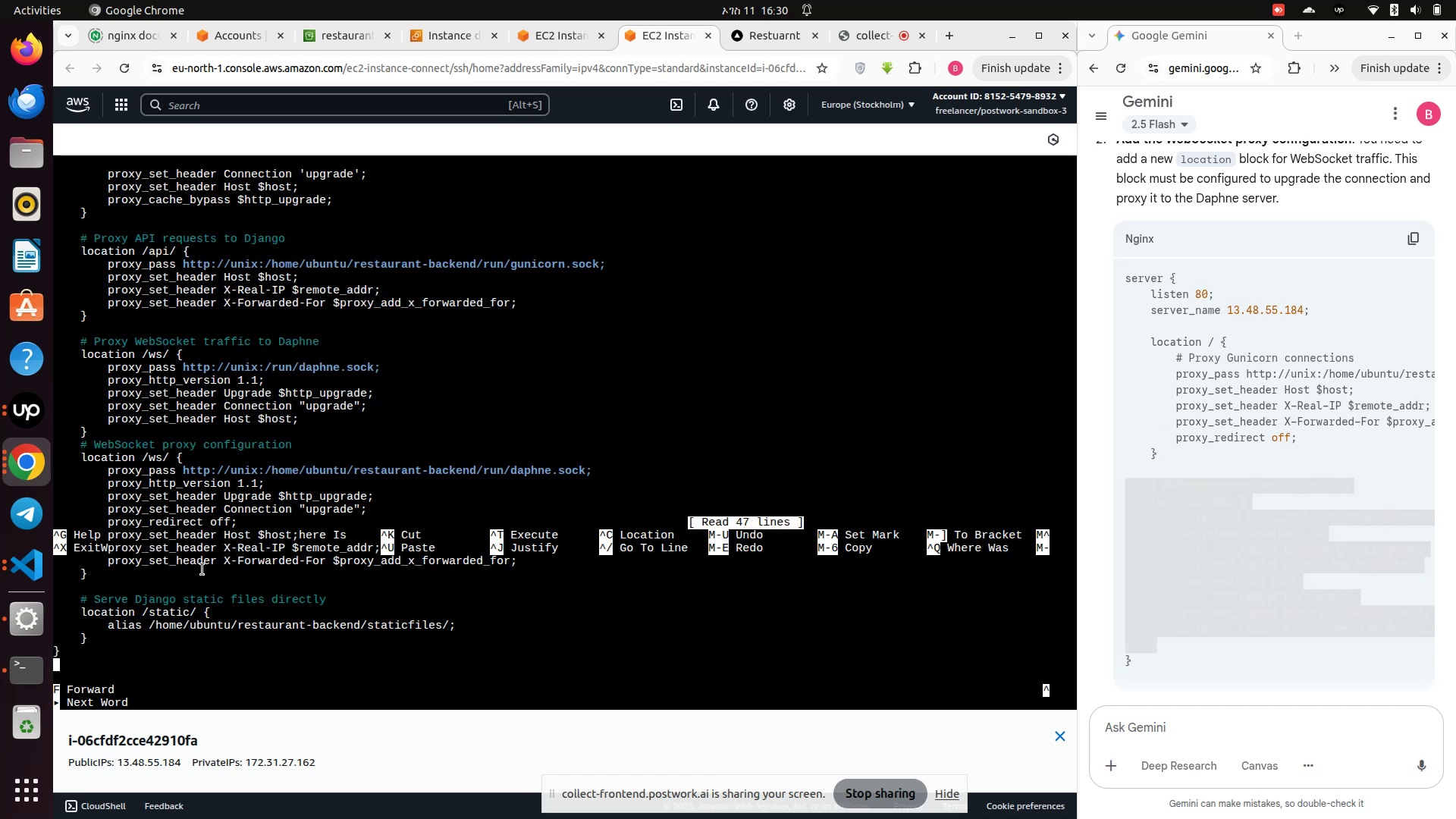 
key(ArrowUp)
 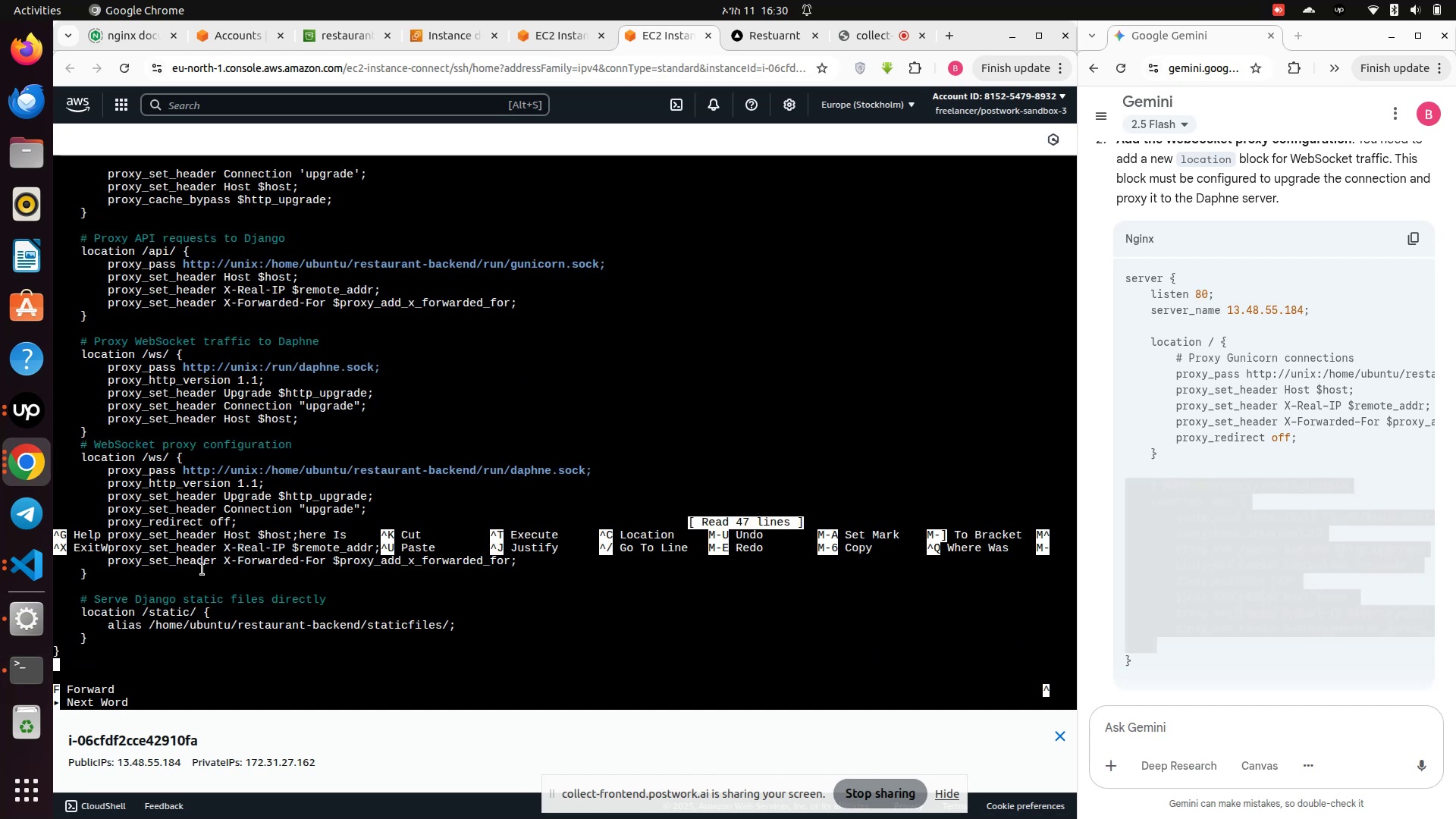 
key(ArrowUp)
 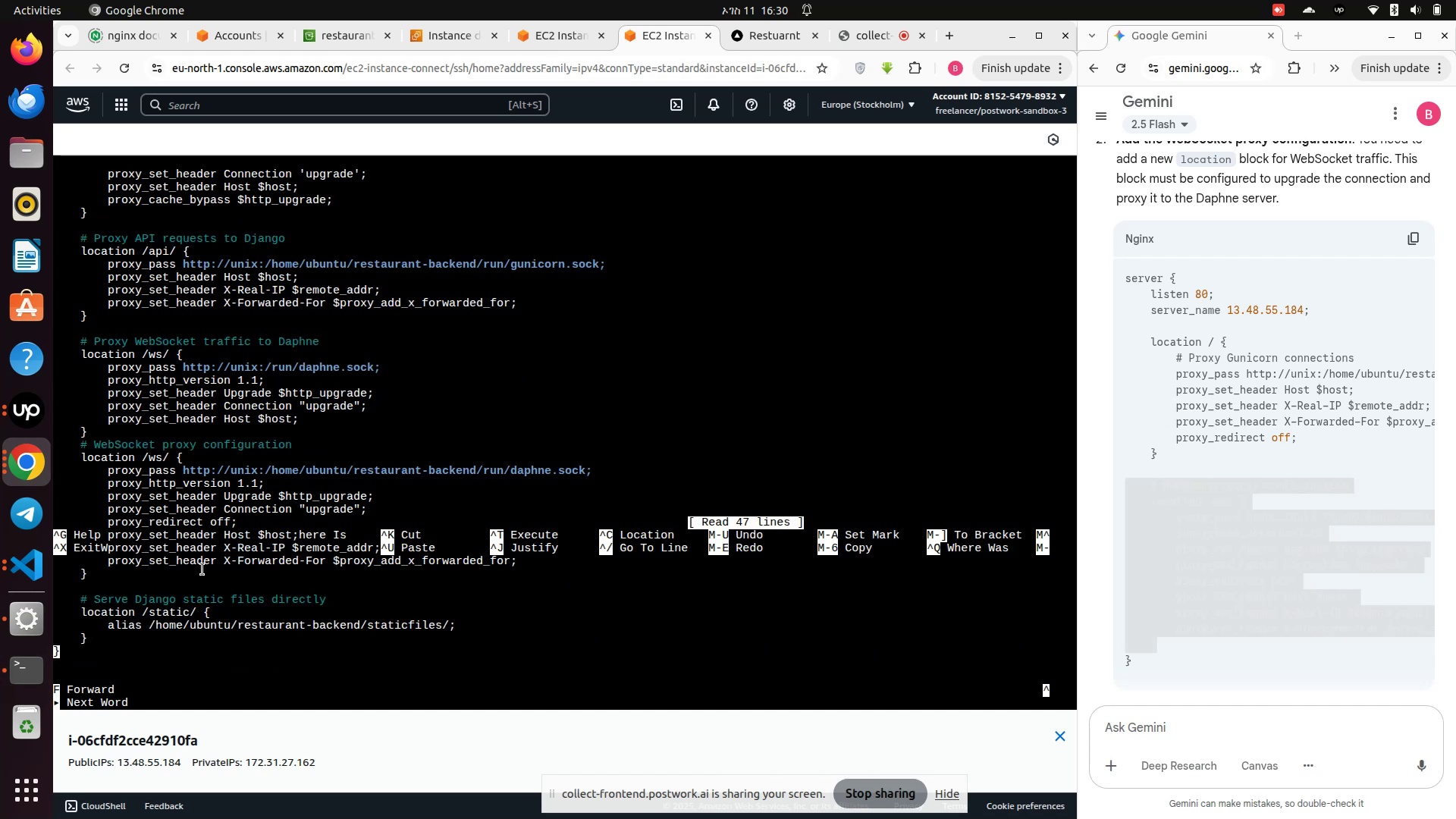 
key(ArrowUp)
 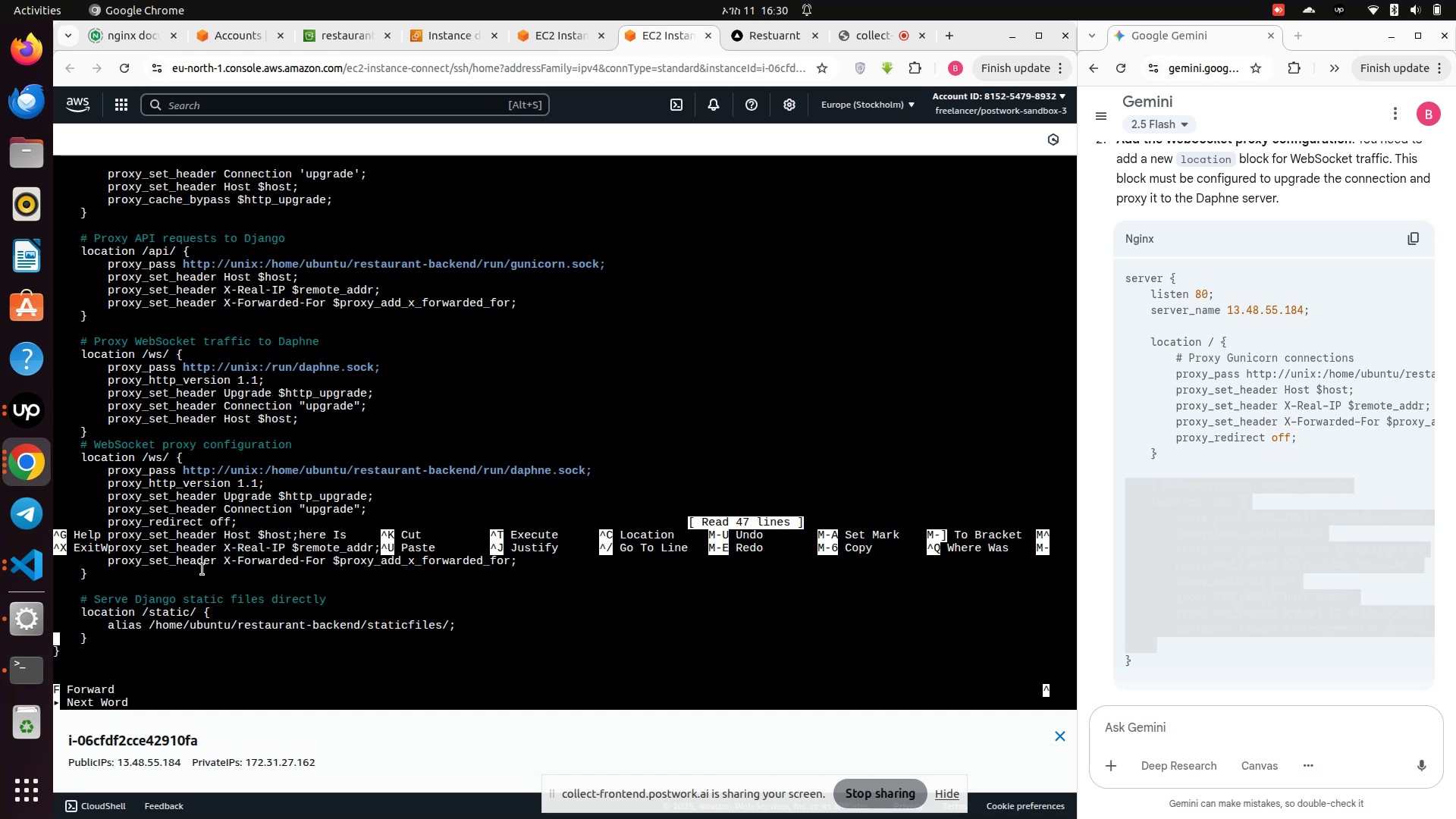 
key(ArrowUp)
 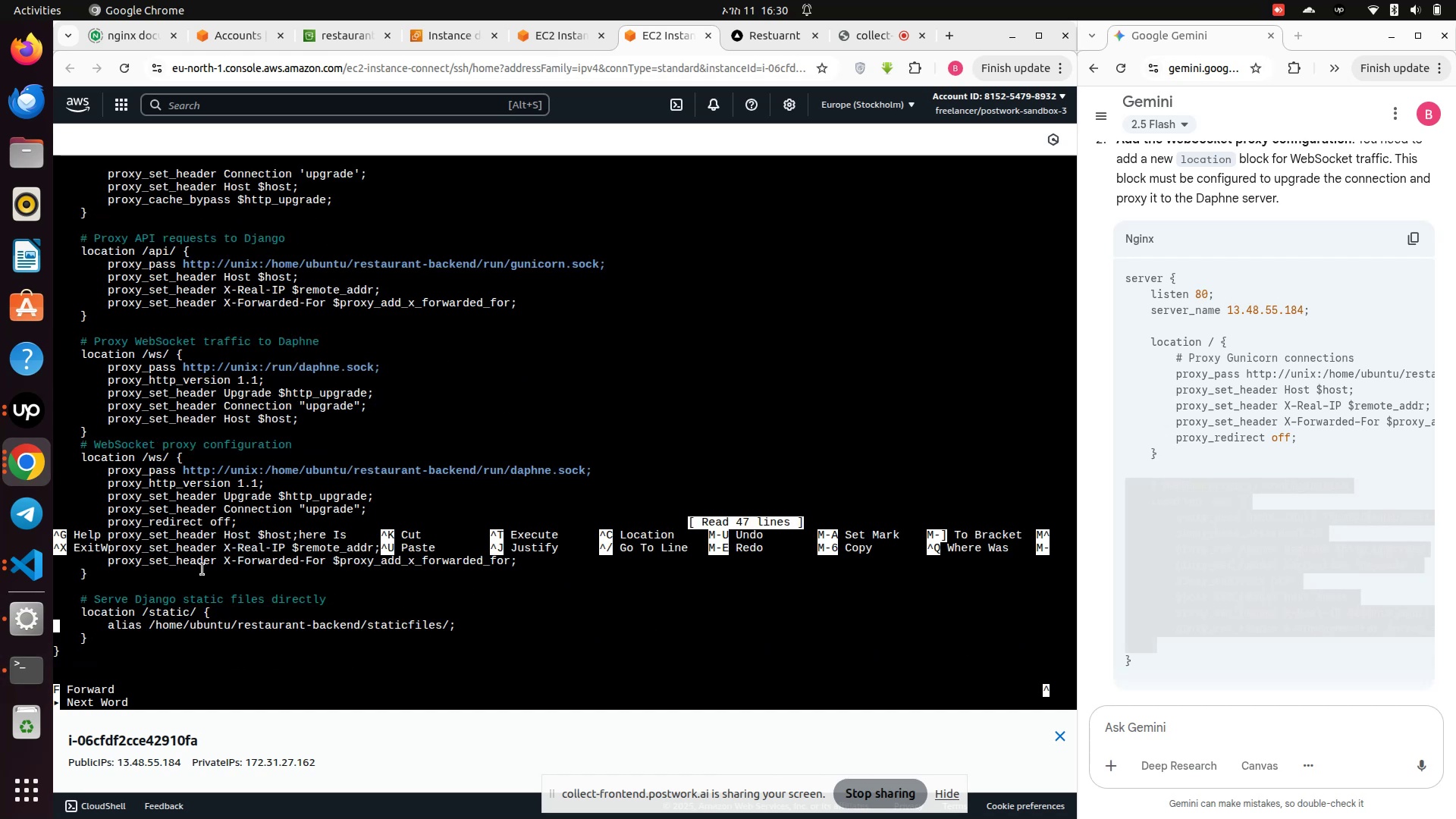 
key(ArrowUp)
 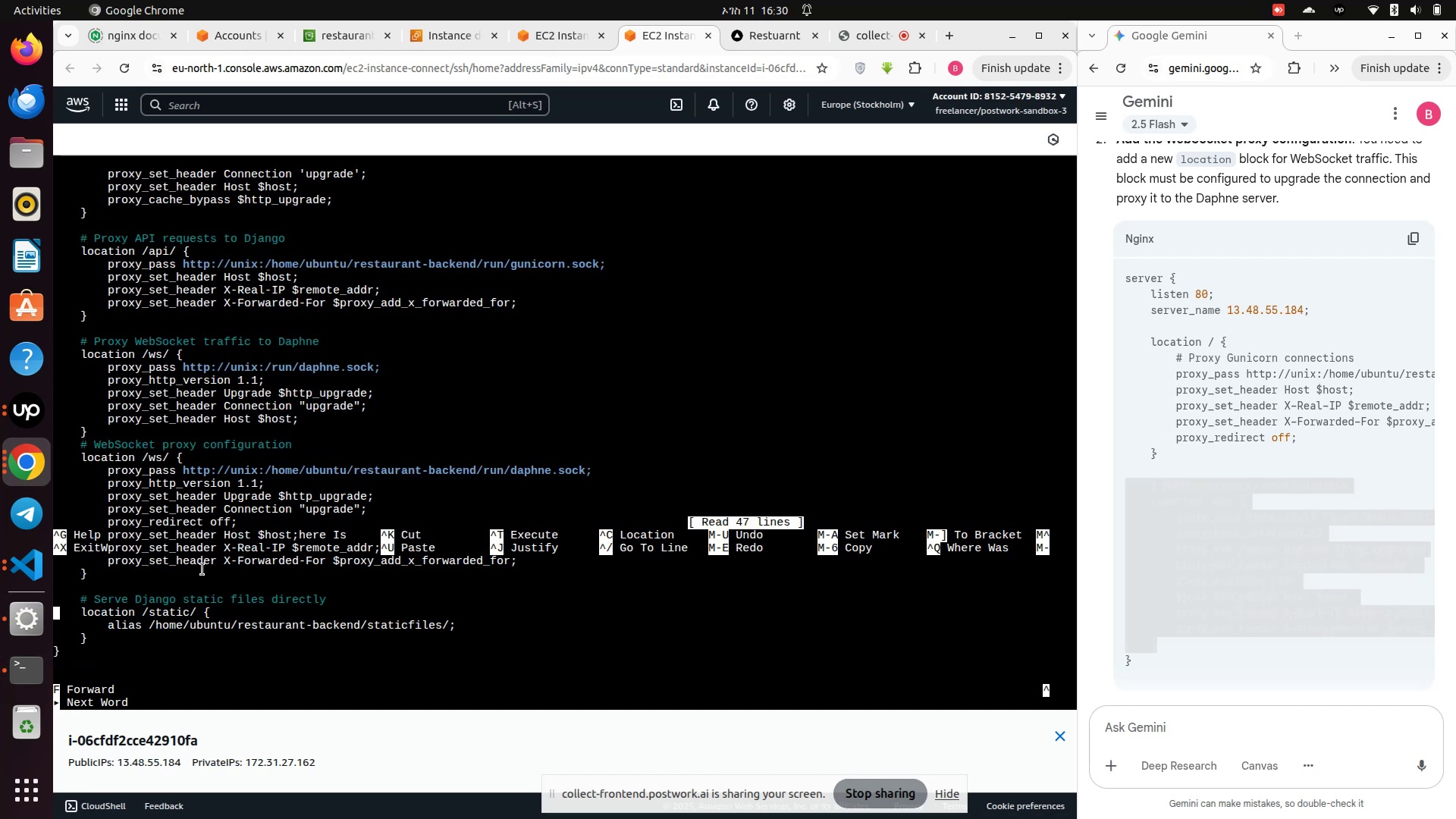 
key(ArrowUp)
 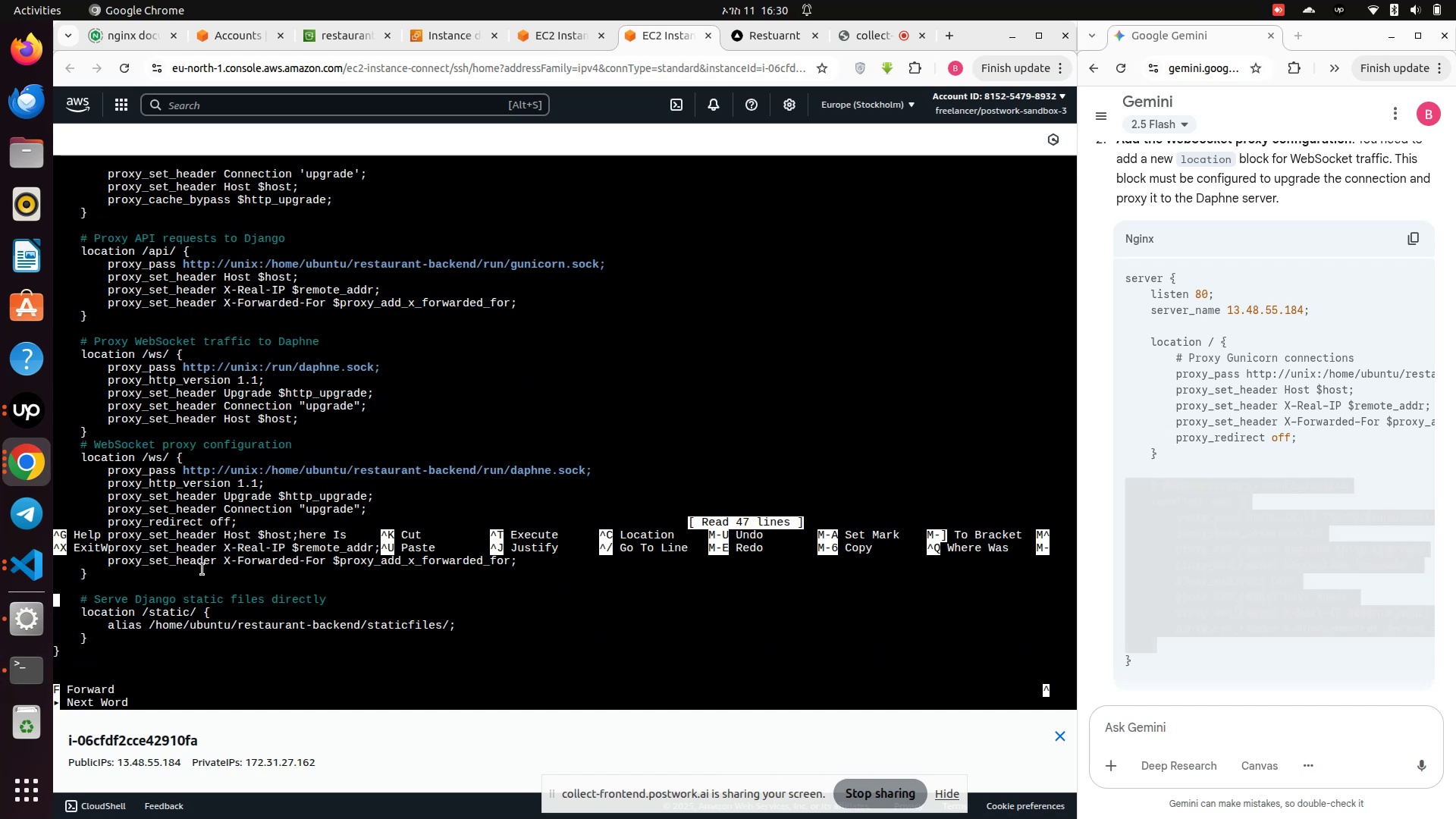 
key(ArrowUp)
 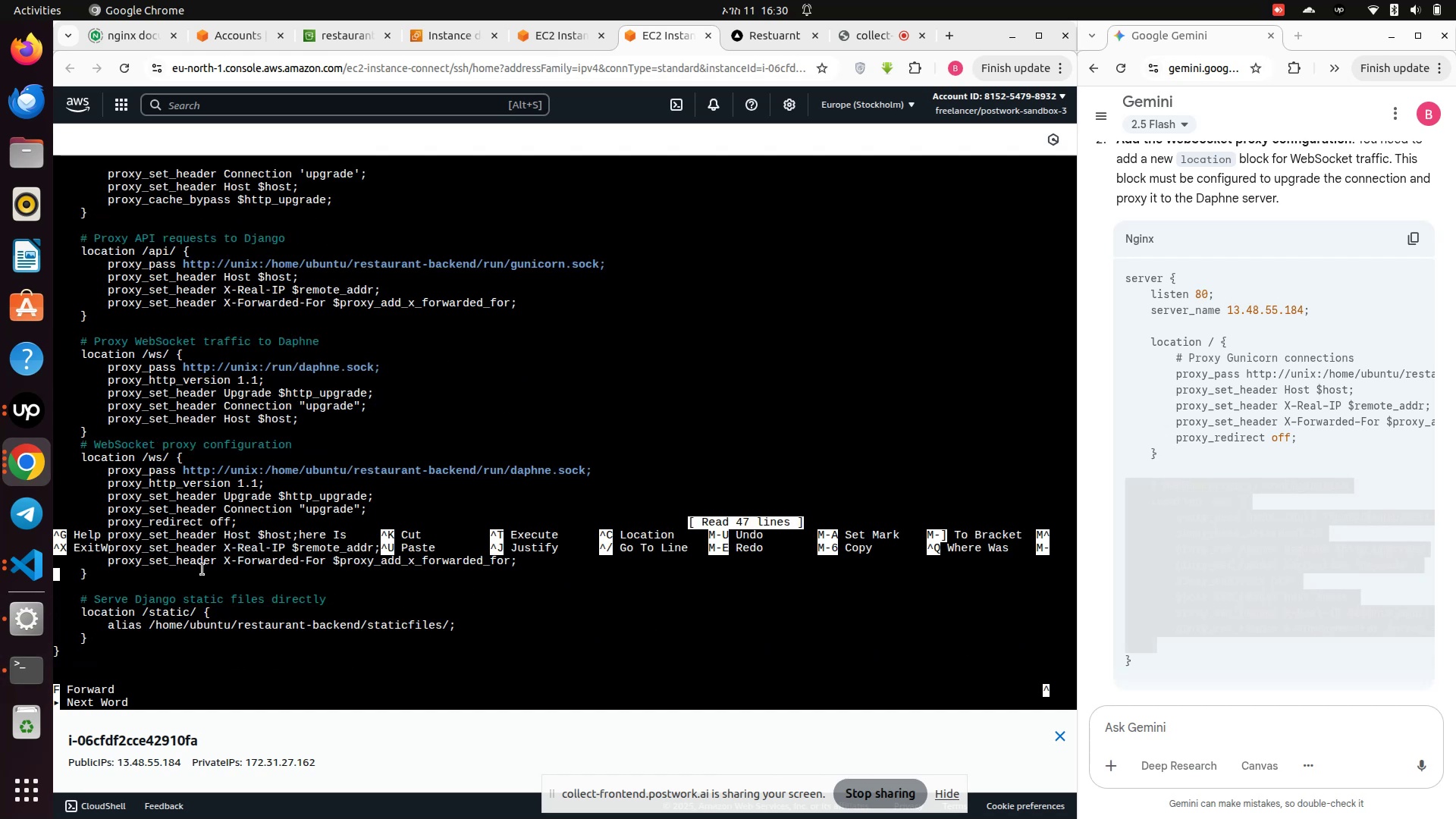 
key(ArrowDown)
 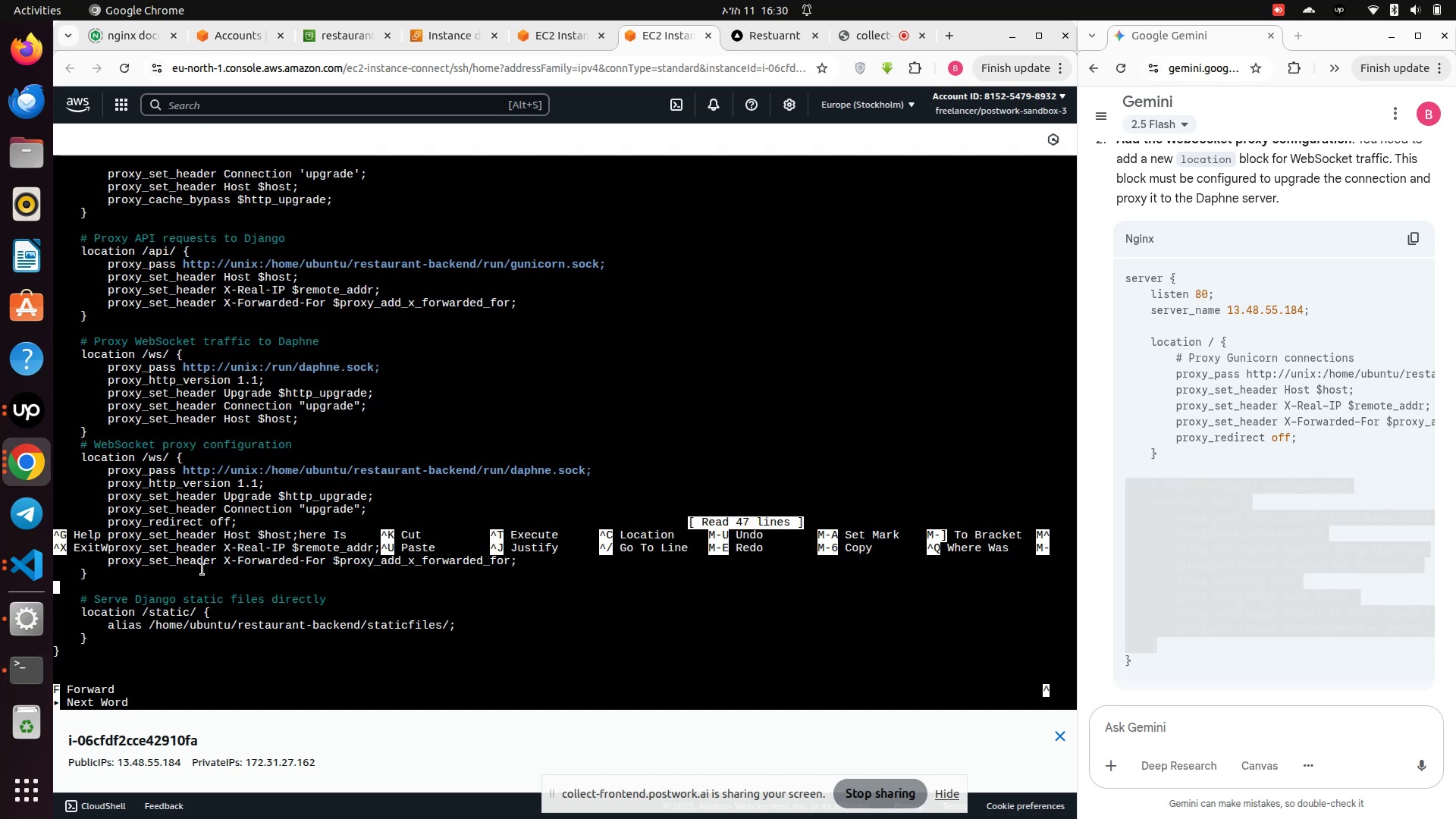 
hold_key(key=Backspace, duration=1.52)
 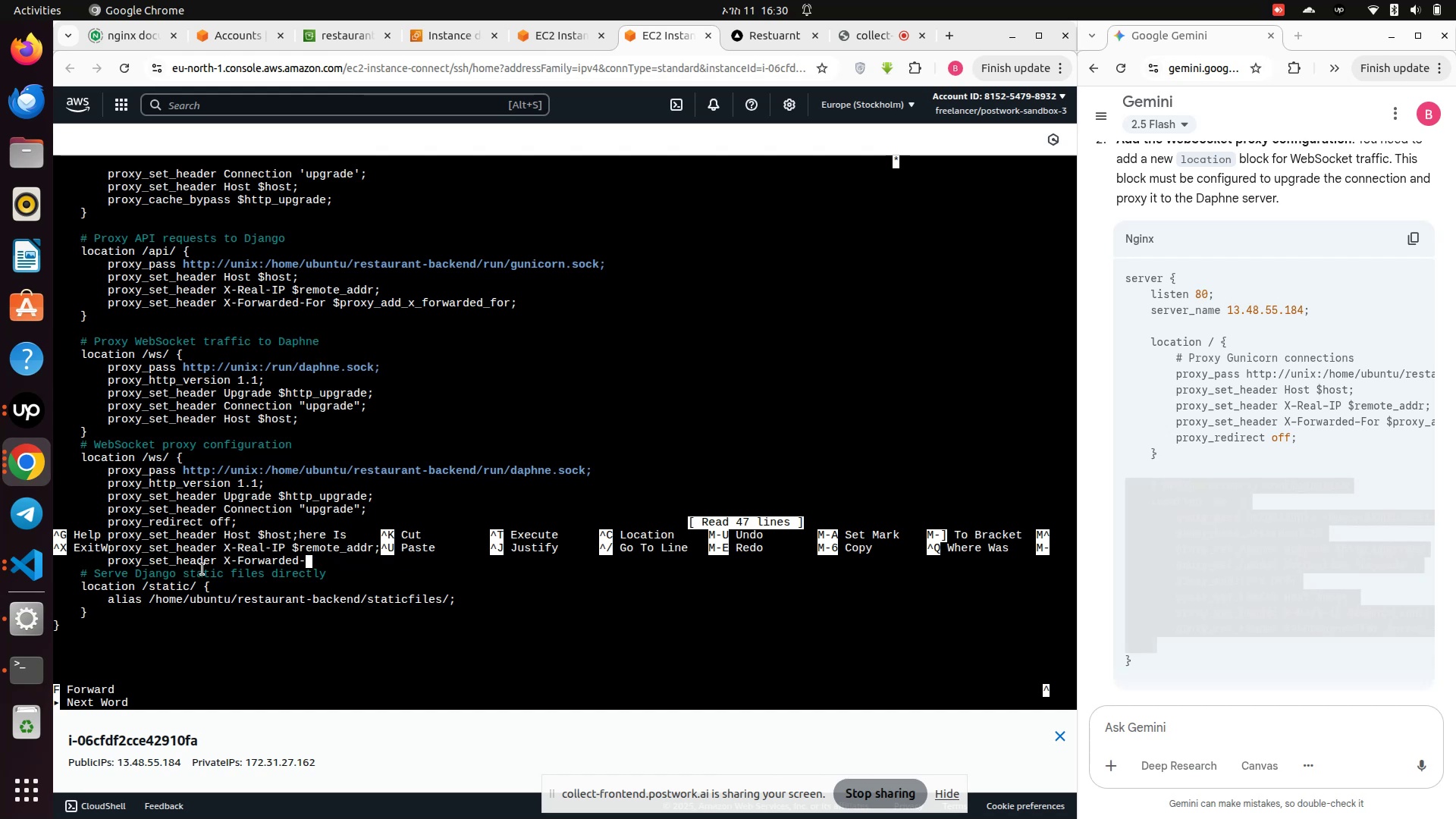 
hold_key(key=Backspace, duration=1.51)
 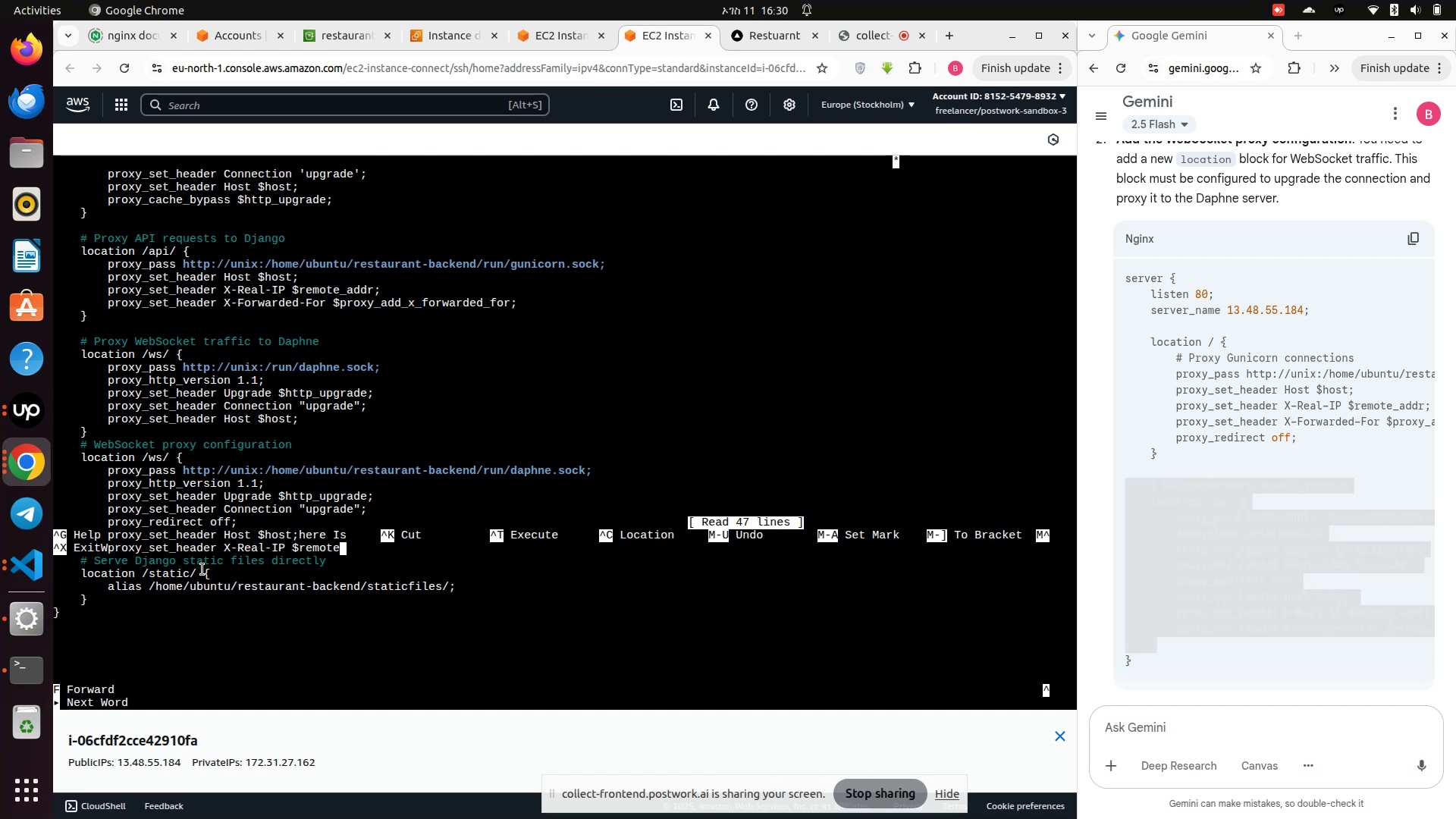 
hold_key(key=Backspace, duration=1.51)
 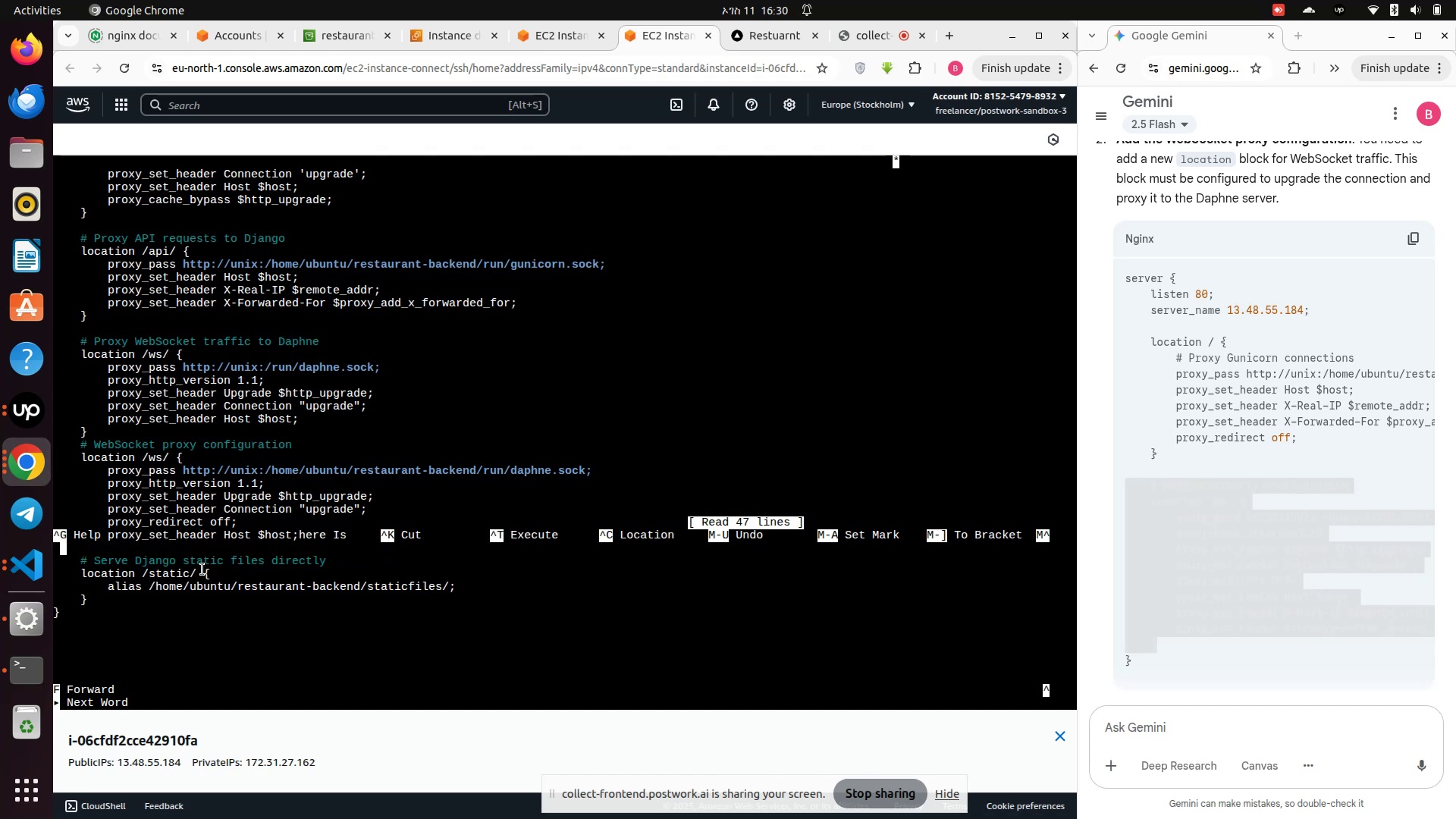 
hold_key(key=Backspace, duration=1.5)
 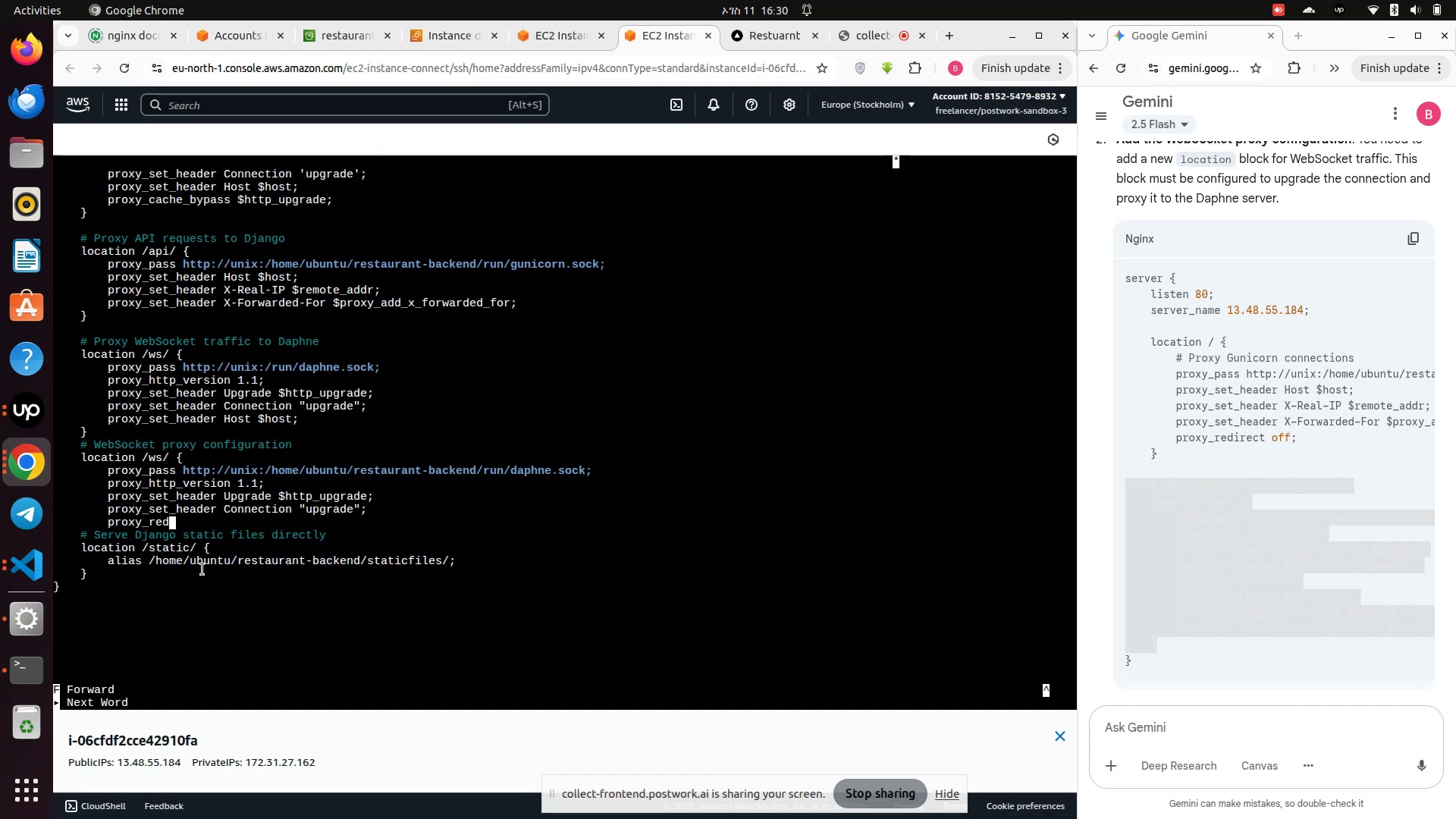 
hold_key(key=Backspace, duration=1.53)
 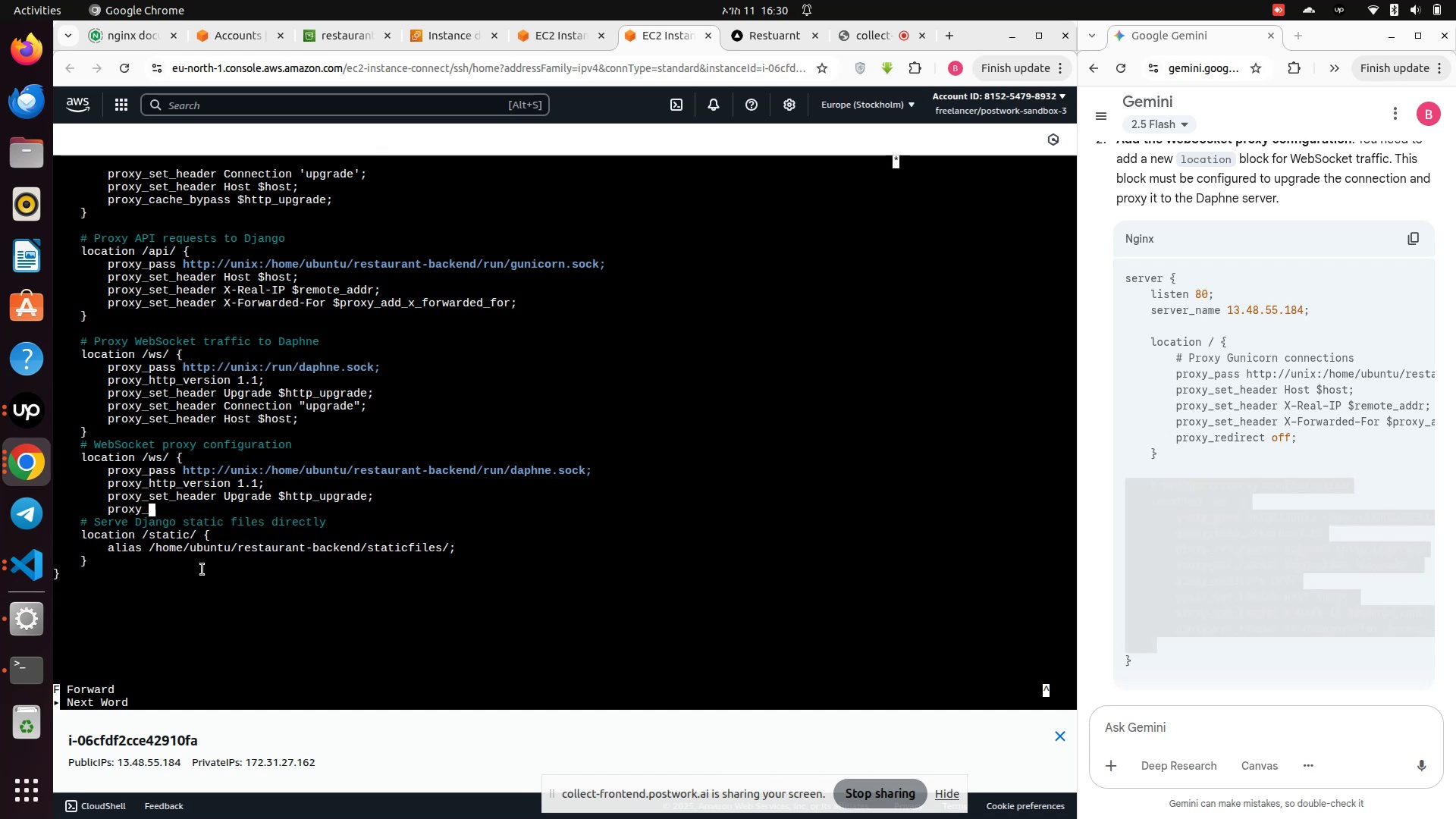 
hold_key(key=Backspace, duration=1.5)
 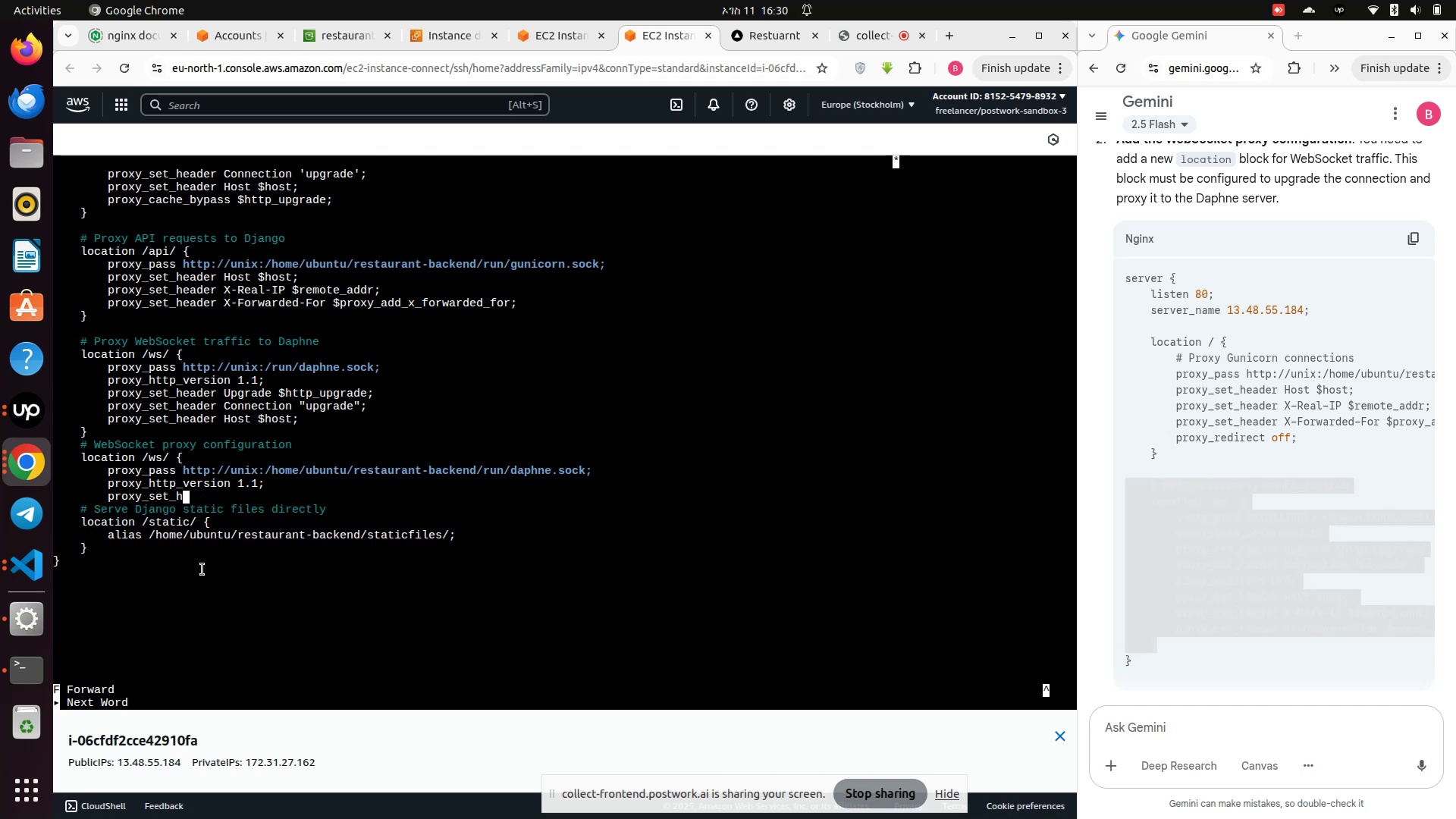 
hold_key(key=Backspace, duration=1.52)
 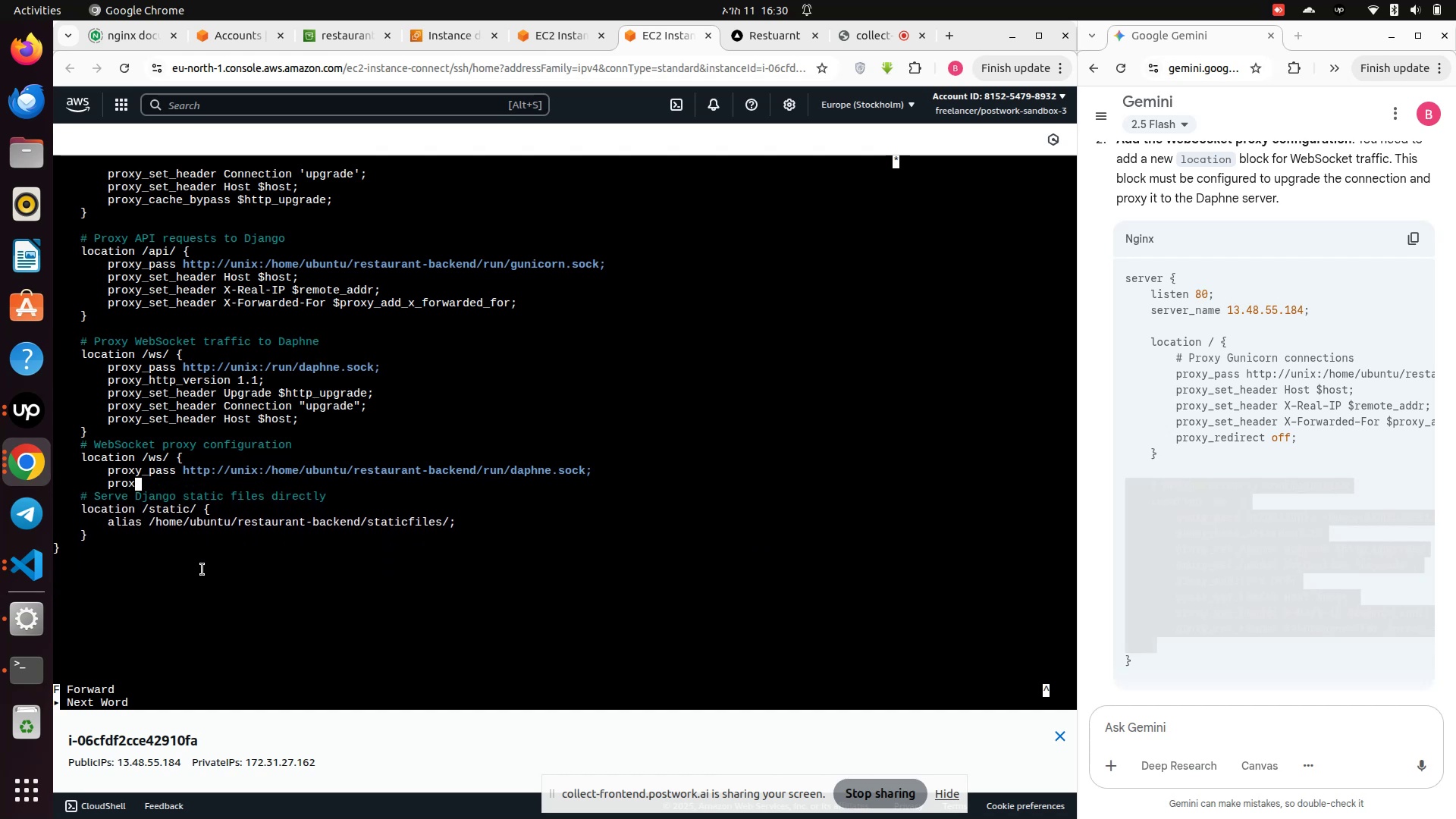 
hold_key(key=Backspace, duration=1.28)
 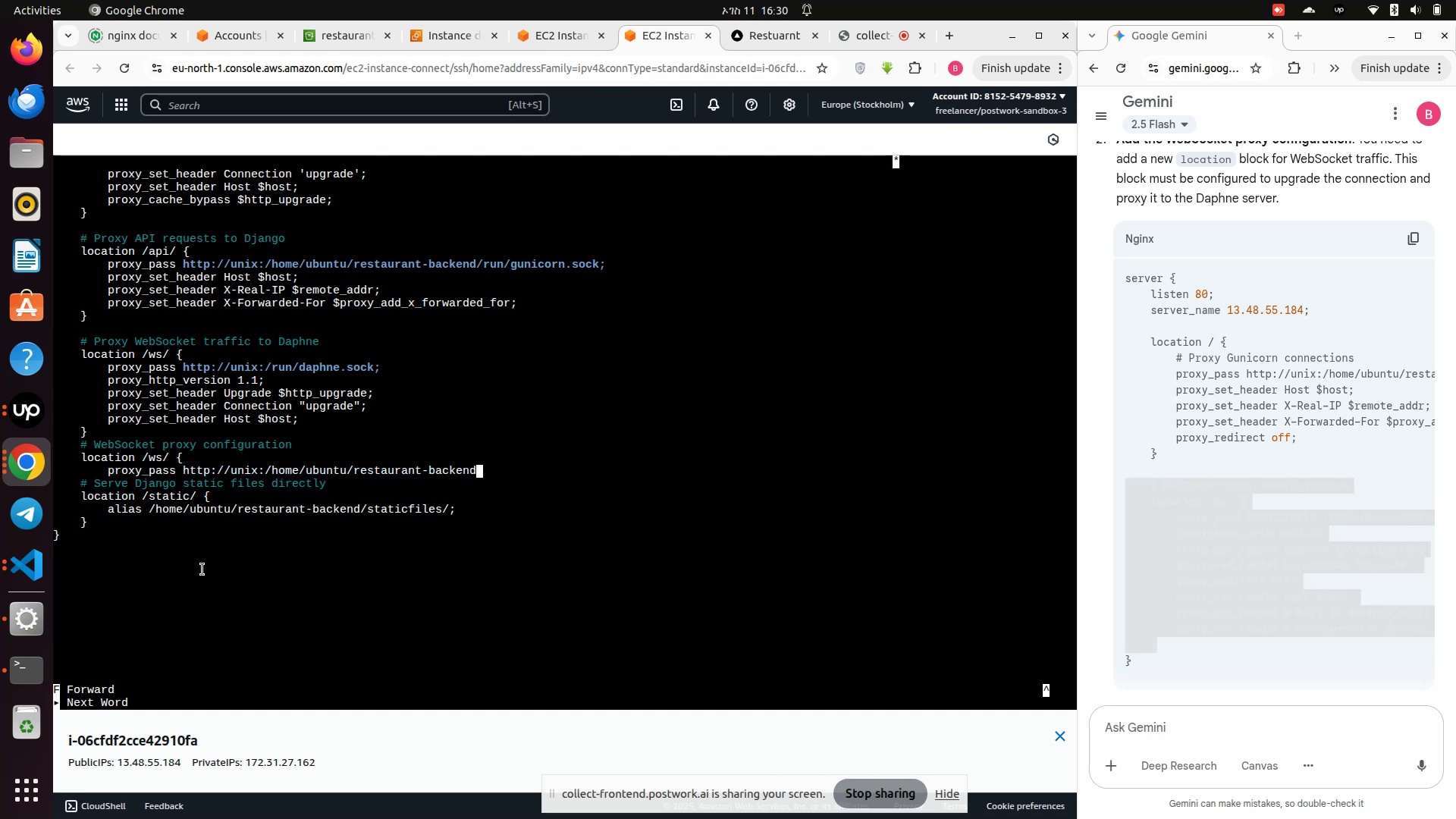 
hold_key(key=Backspace, duration=1.52)
 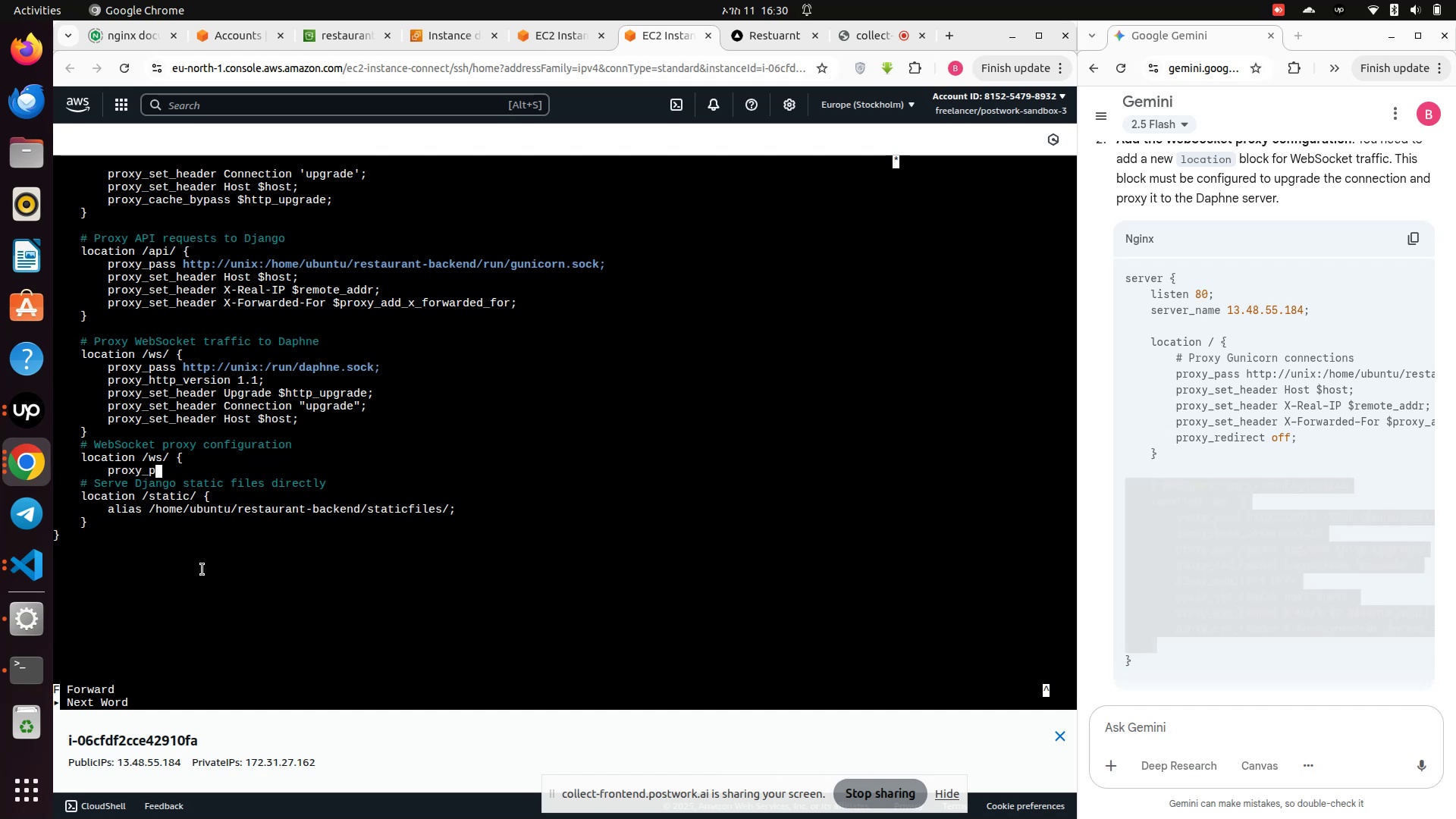 
hold_key(key=Backspace, duration=0.63)
 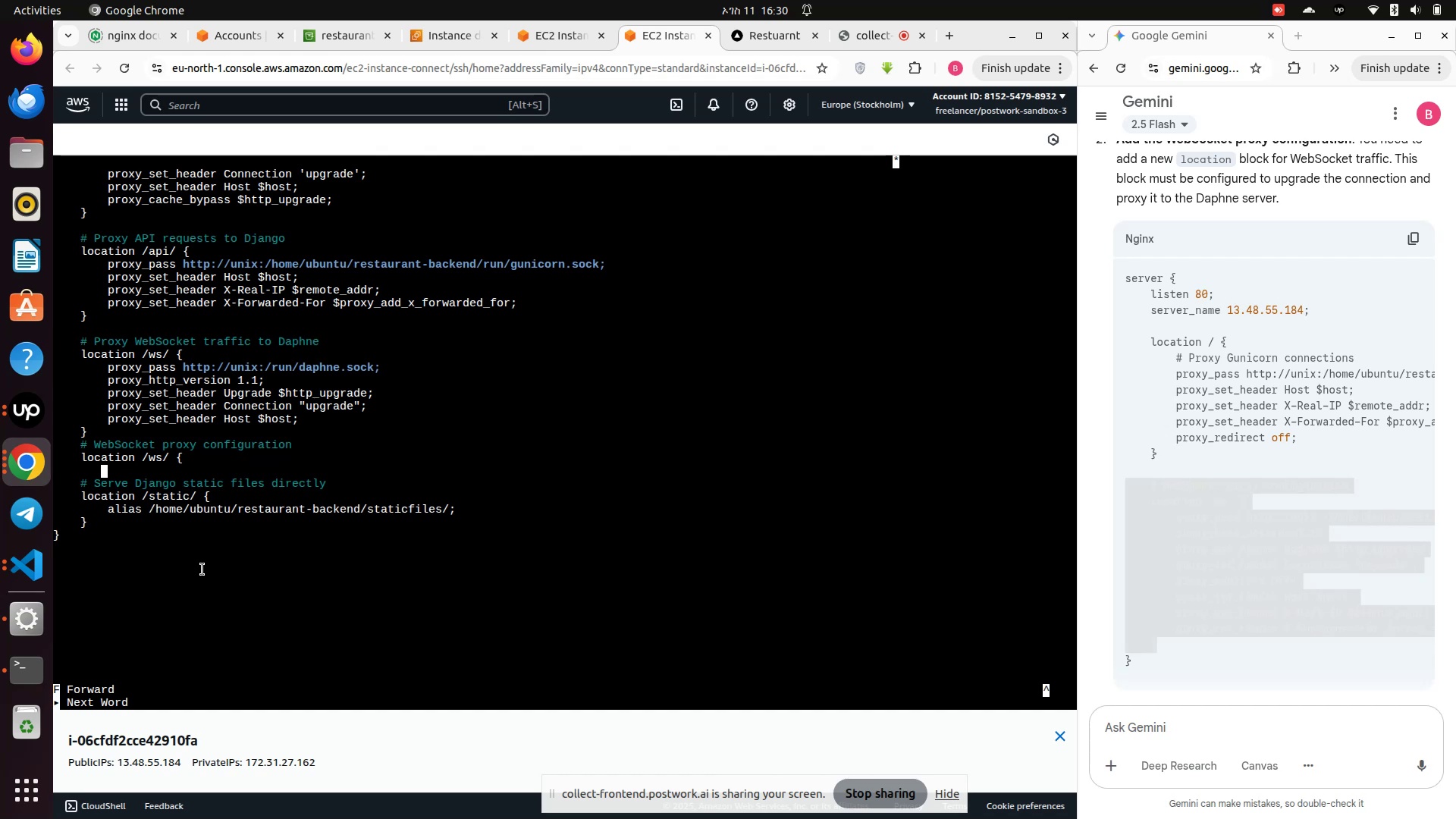 
key(Backspace)
 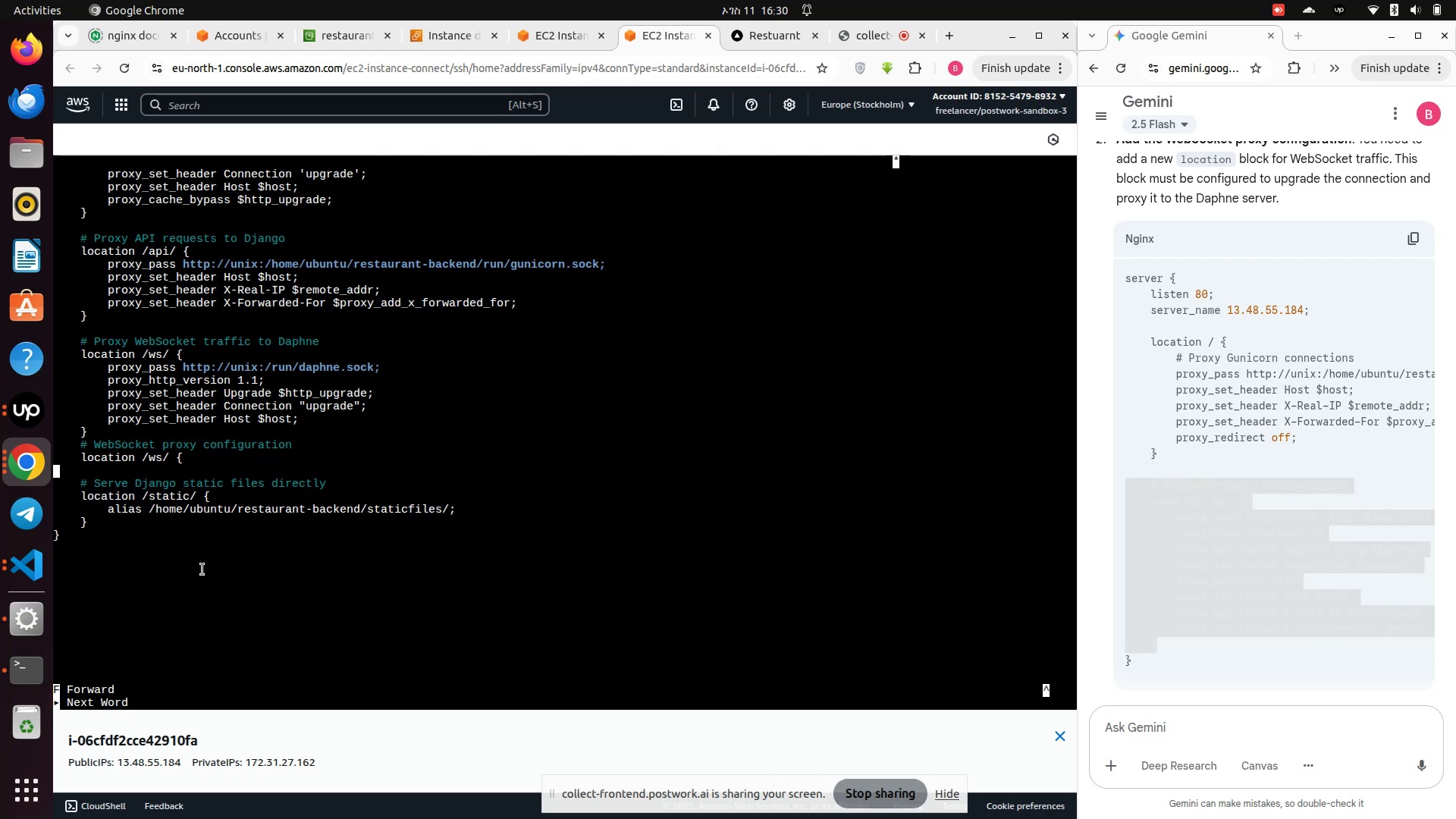 
key(Backspace)
 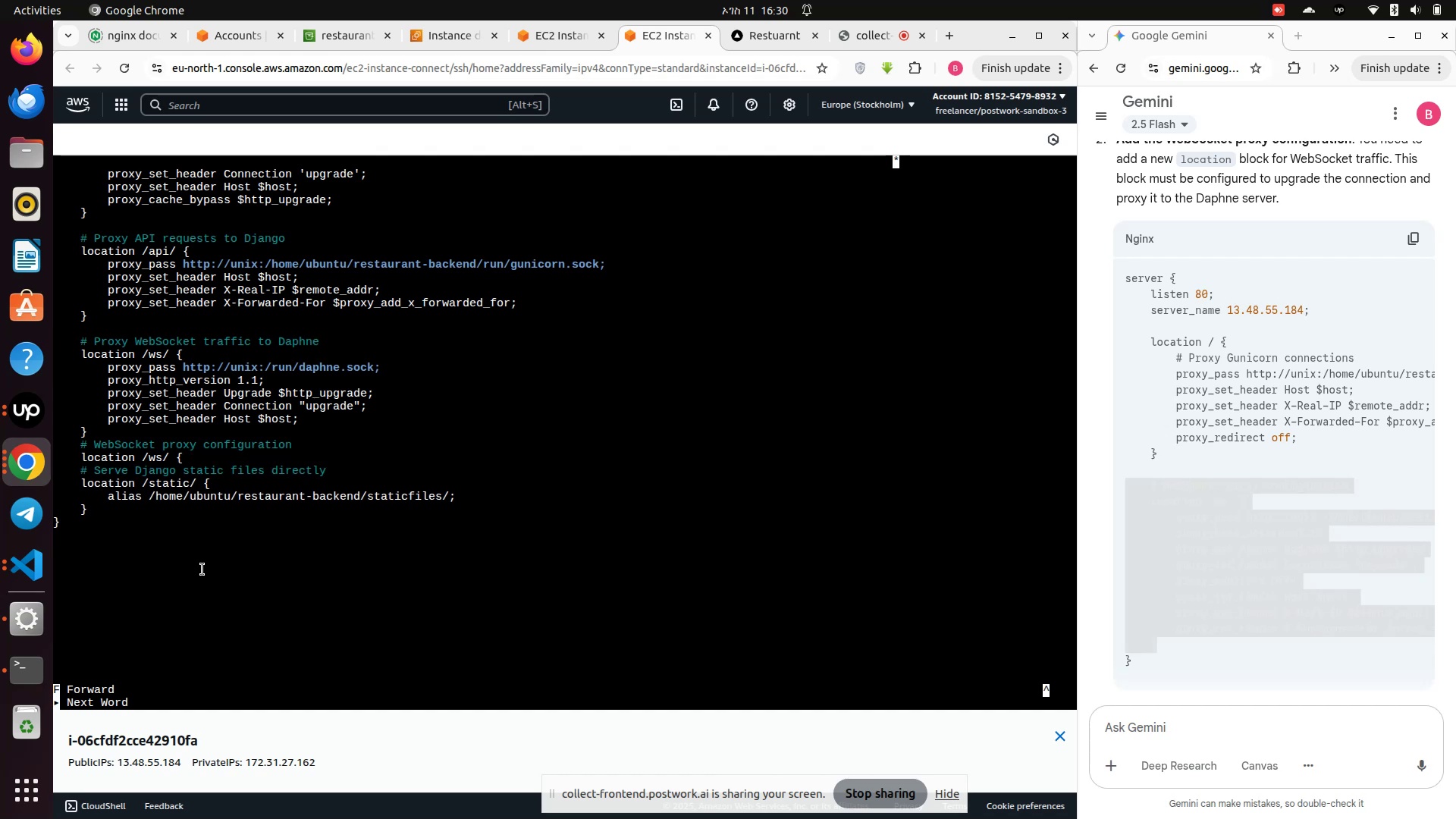 
key(Backspace)
 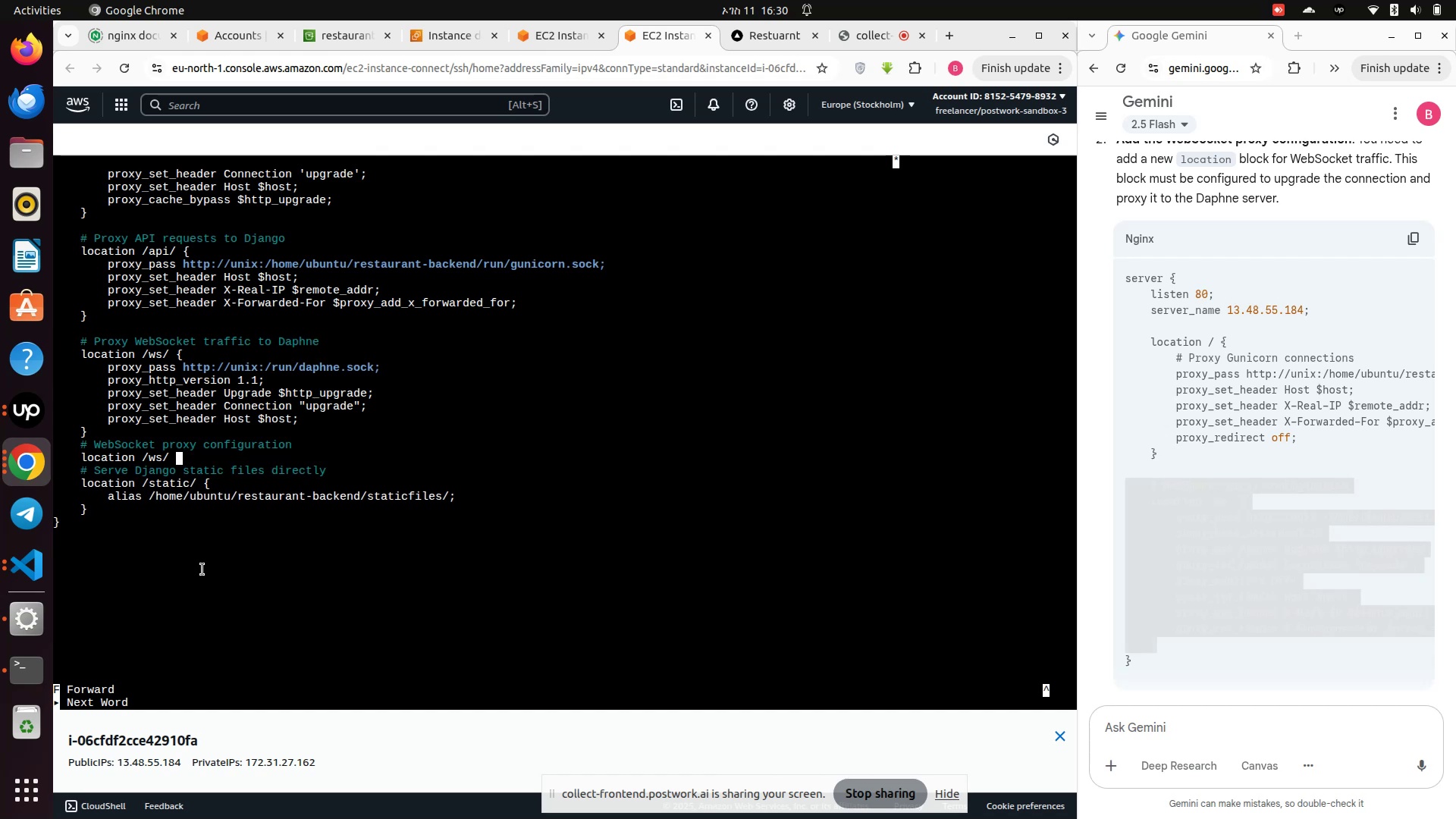 
hold_key(key=Backspace, duration=1.05)
 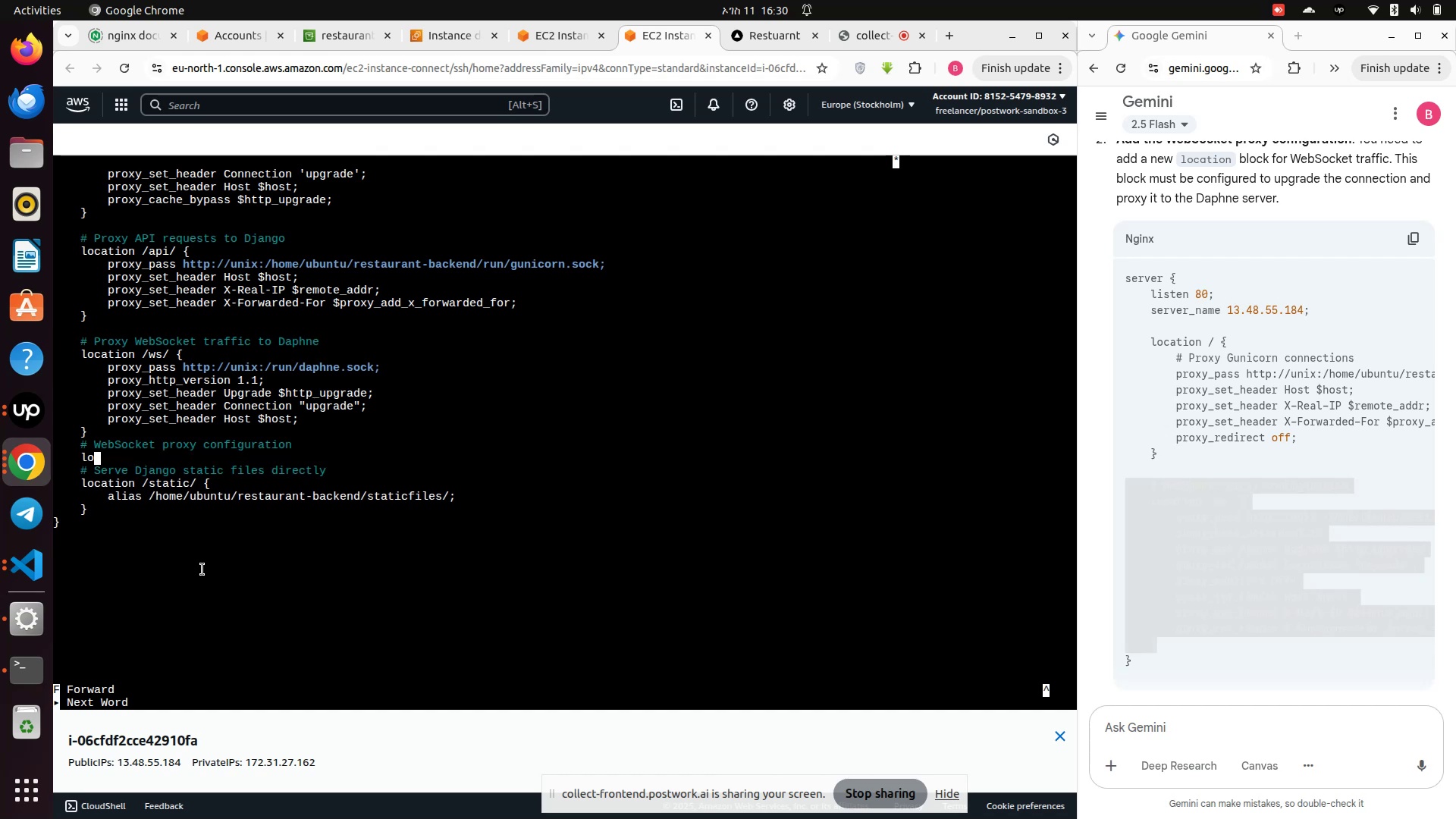 
key(Backspace)
 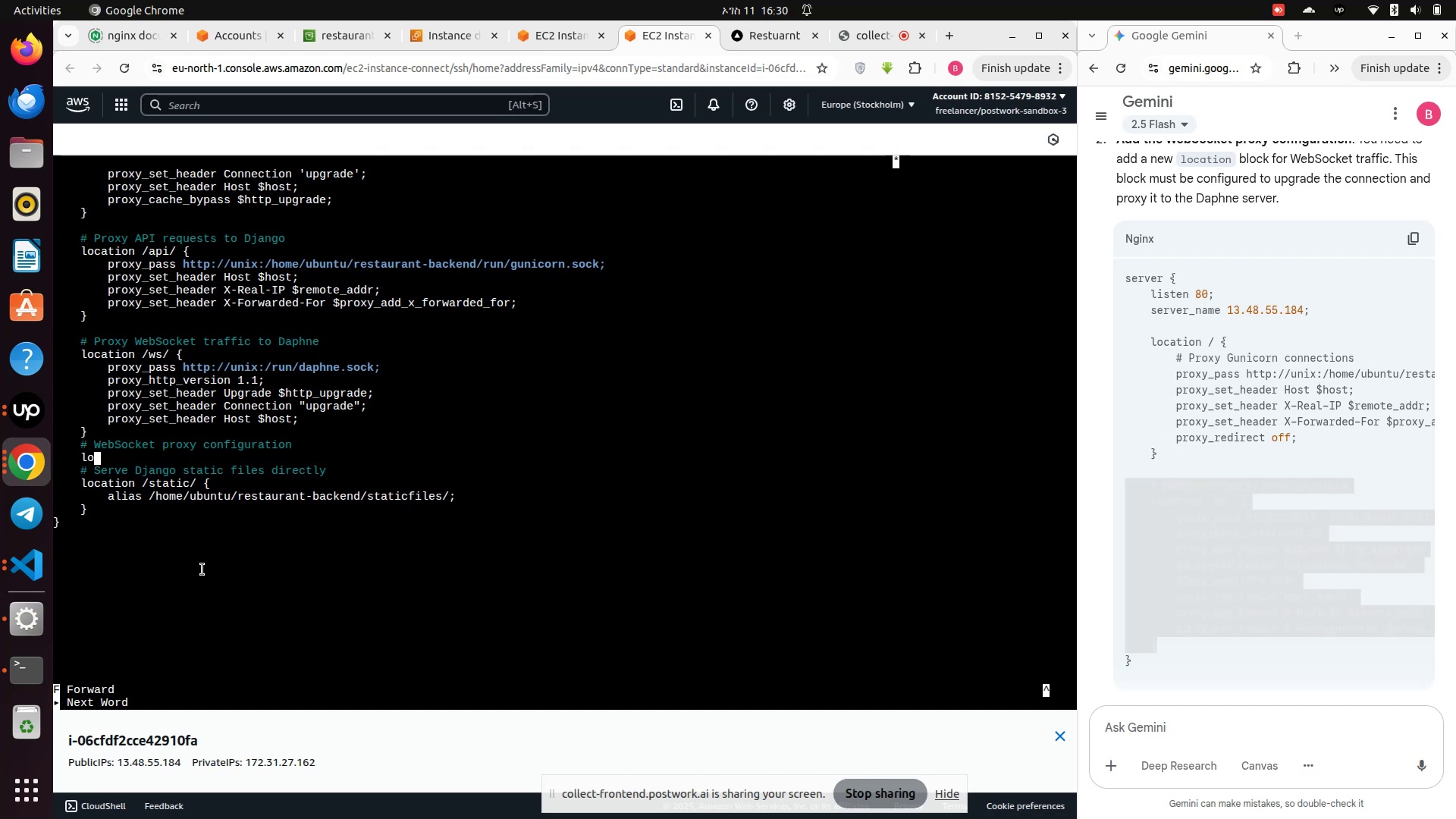 
key(Backspace)
 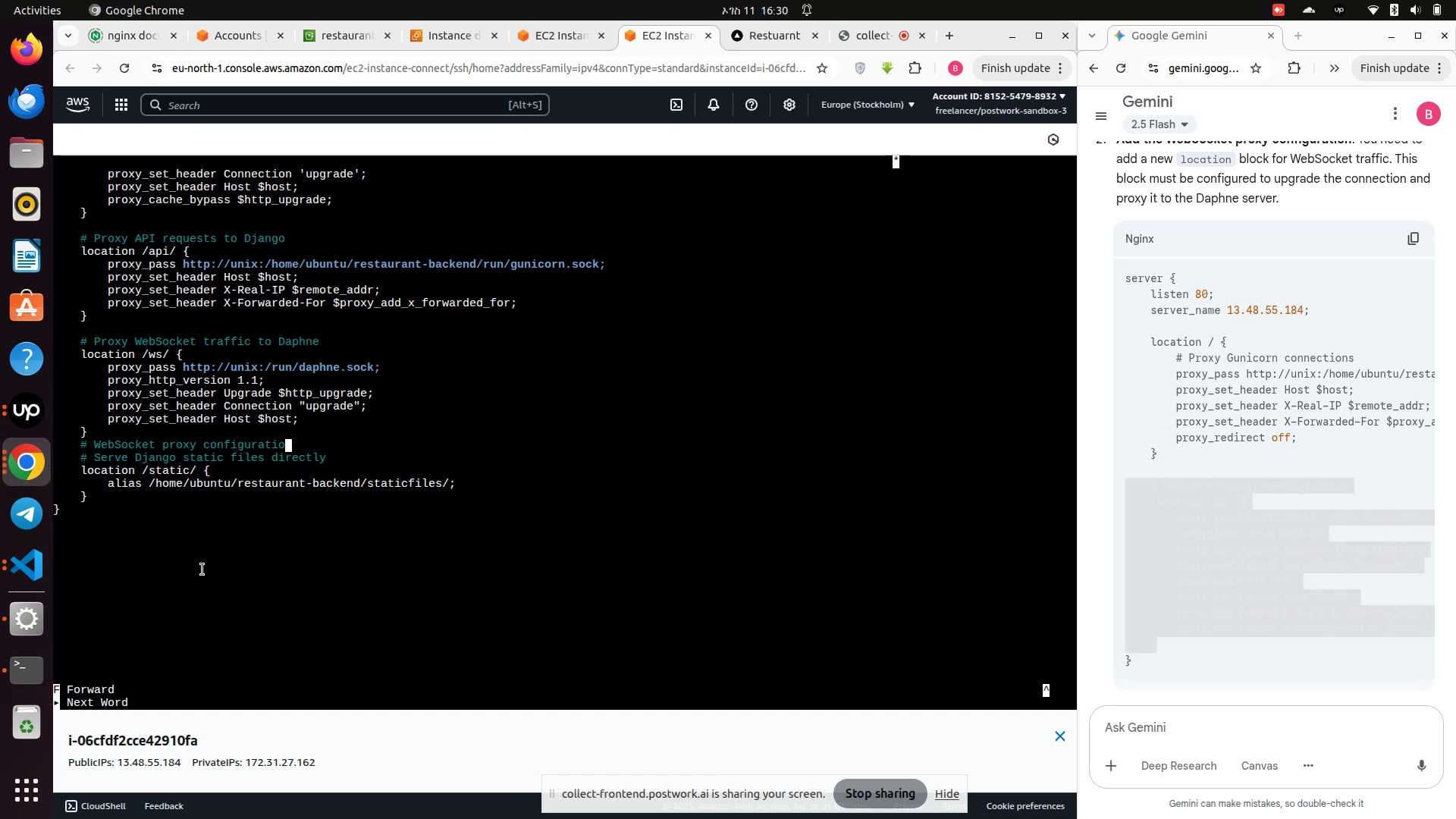 
hold_key(key=Backspace, duration=0.51)
 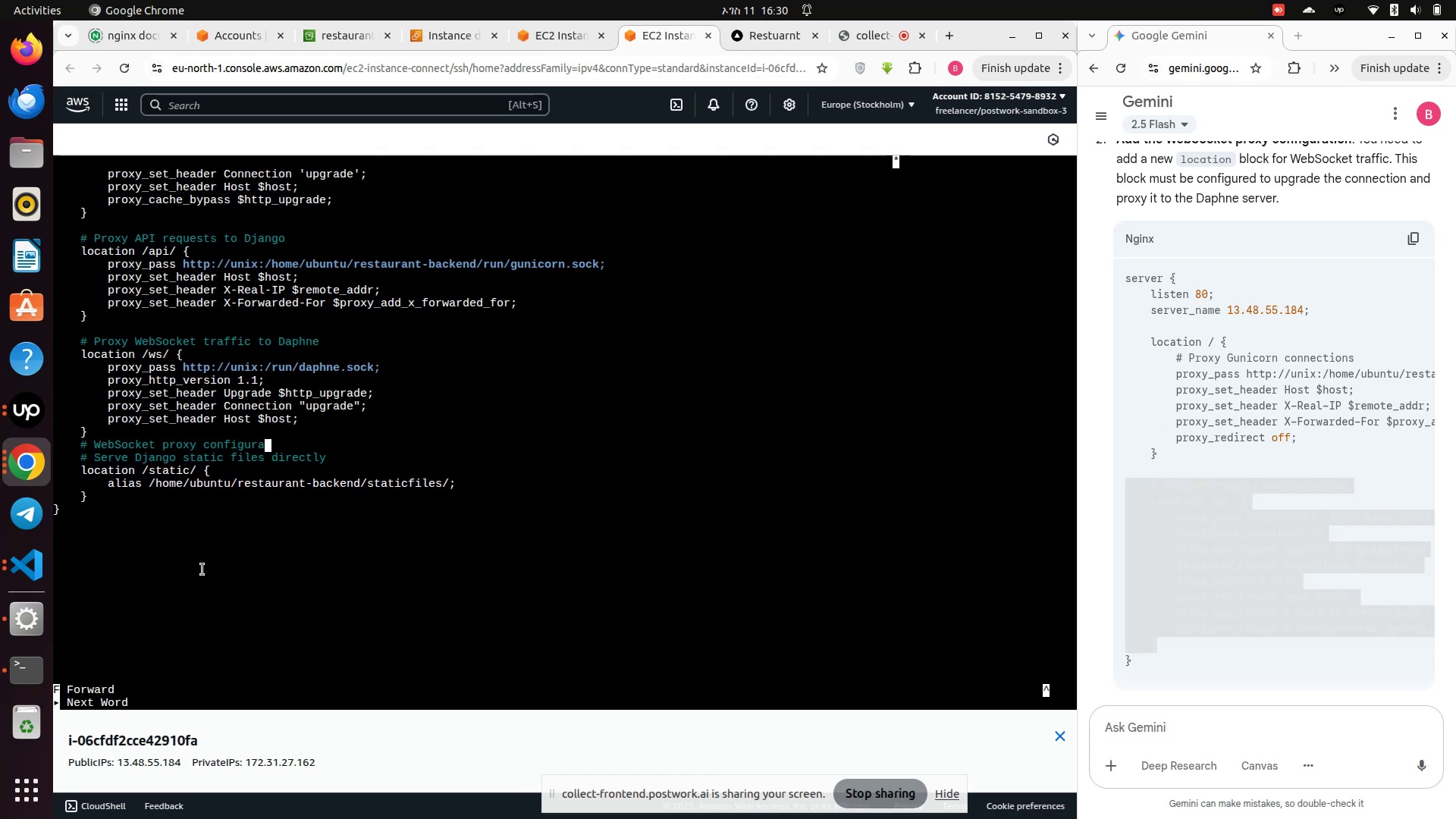 
key(Backspace)
 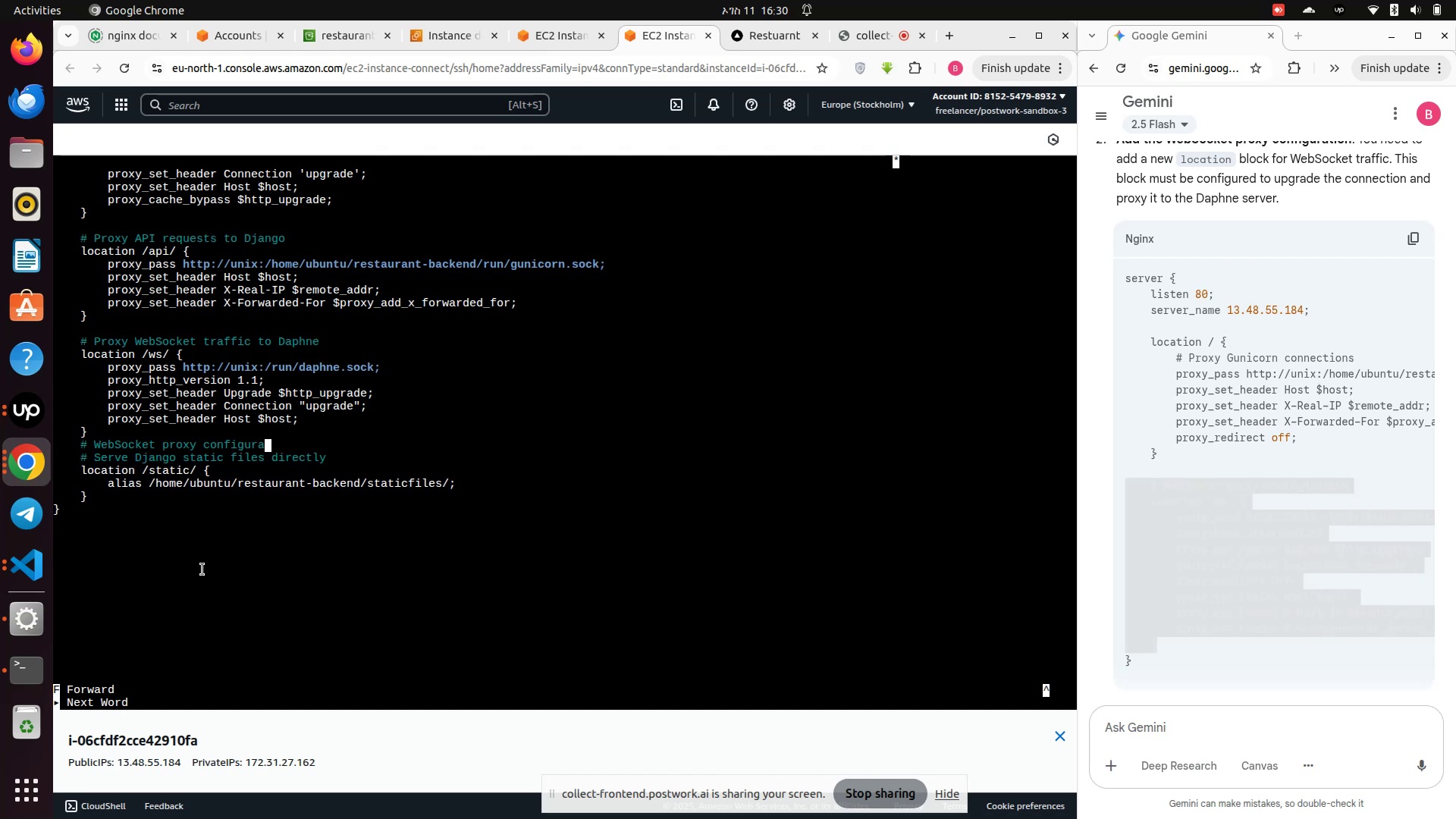 
key(Backspace)
 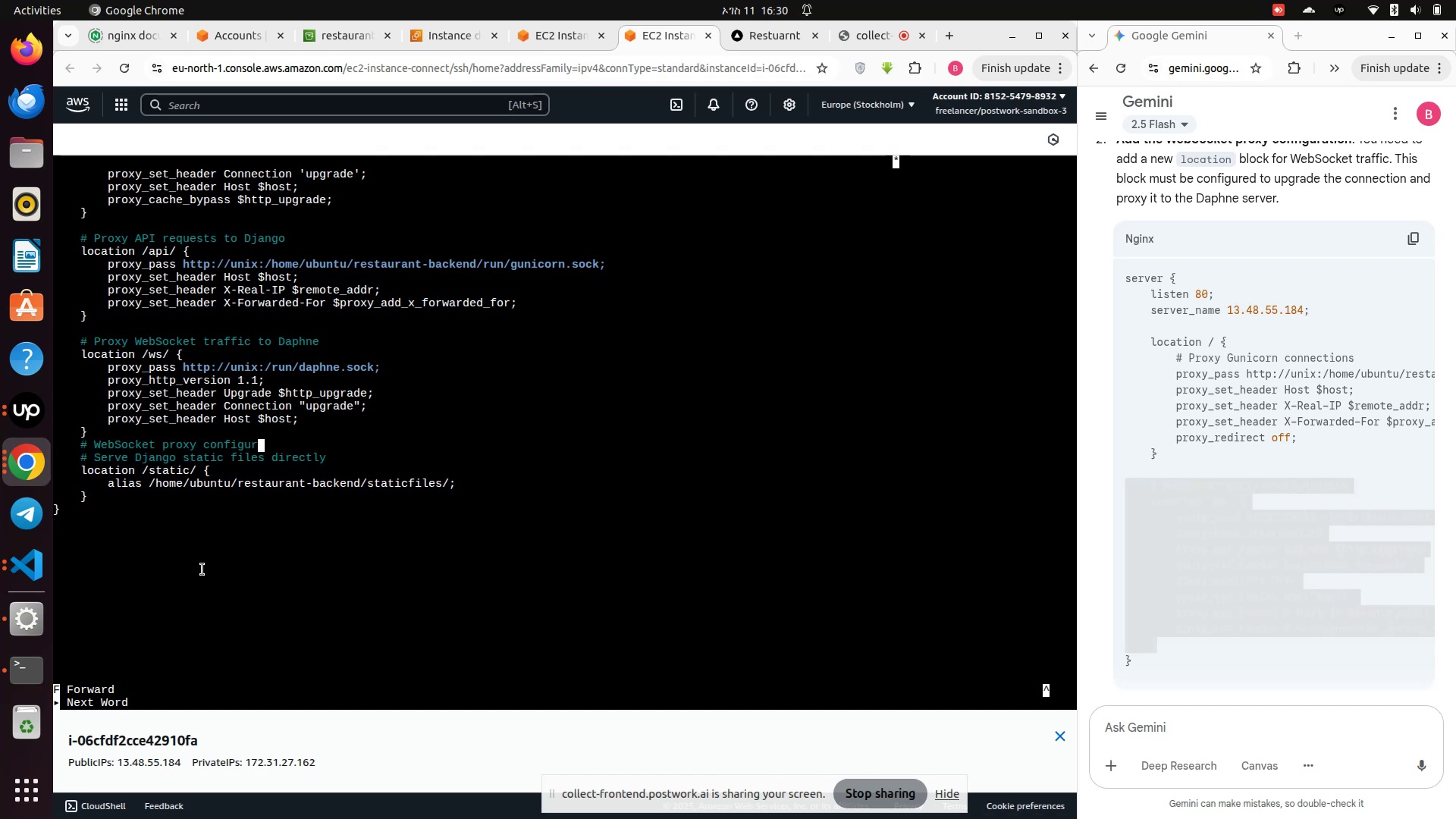 
key(Backspace)
 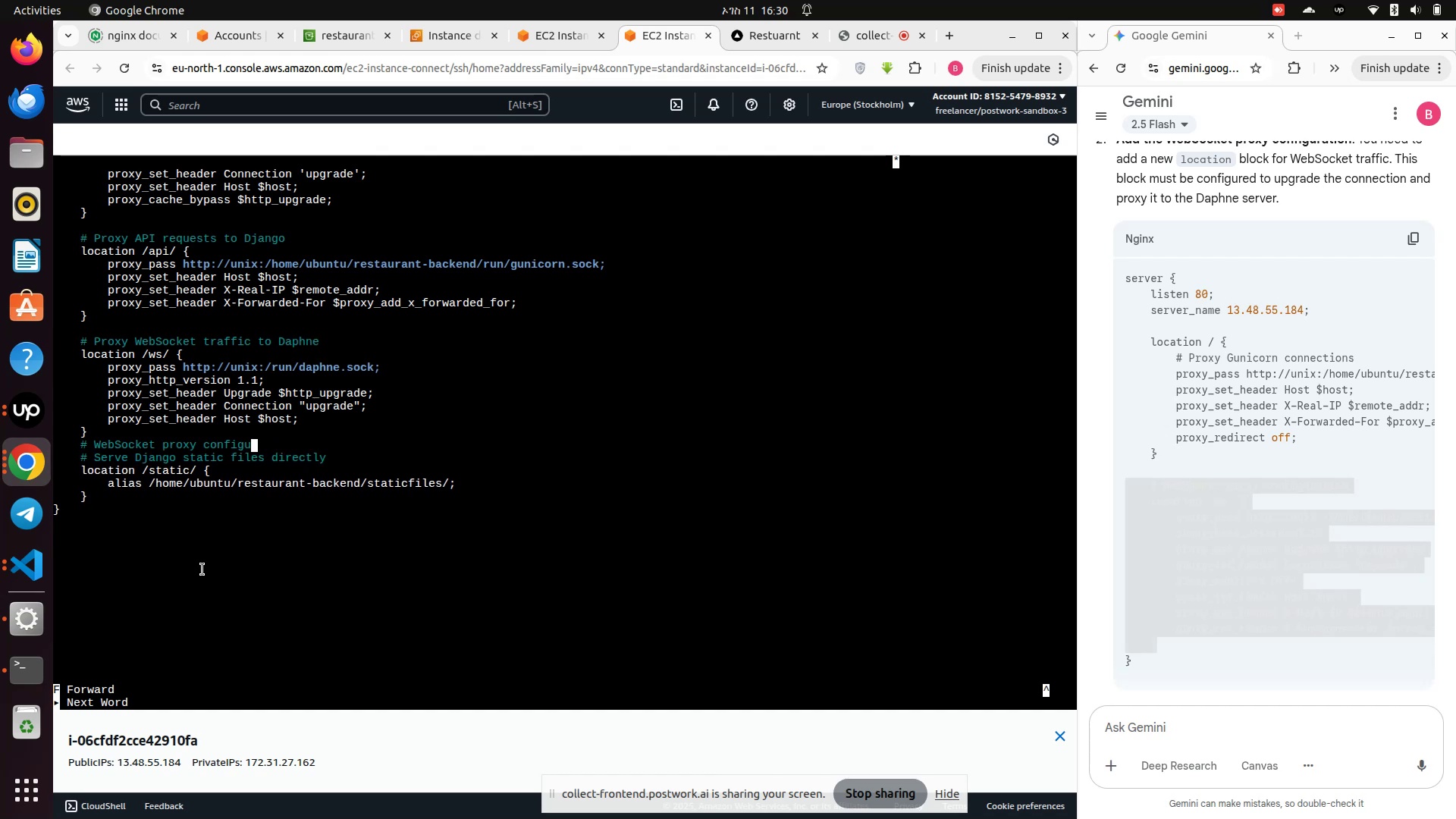 
hold_key(key=Backspace, duration=1.03)
 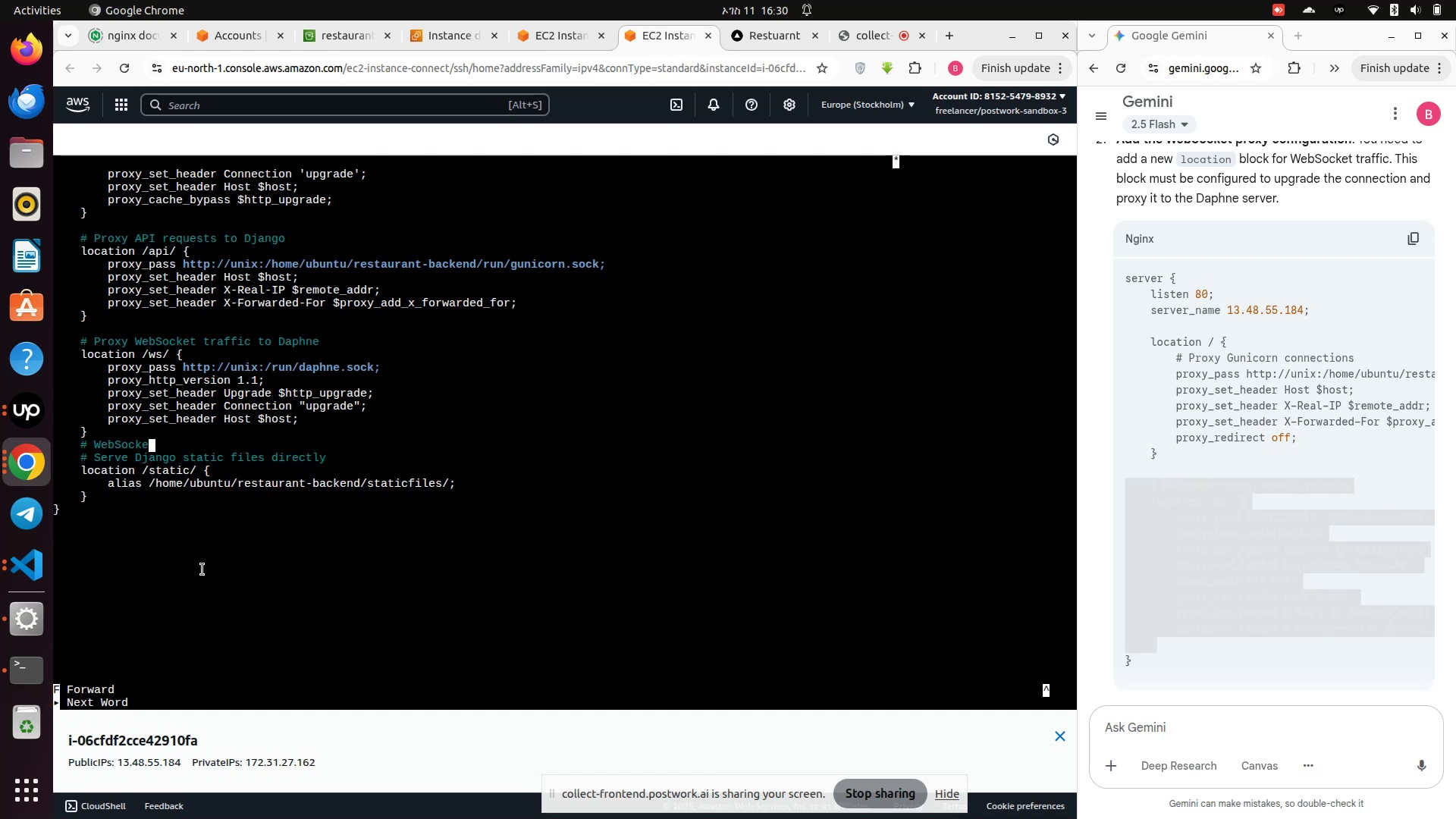 
key(Backspace)
 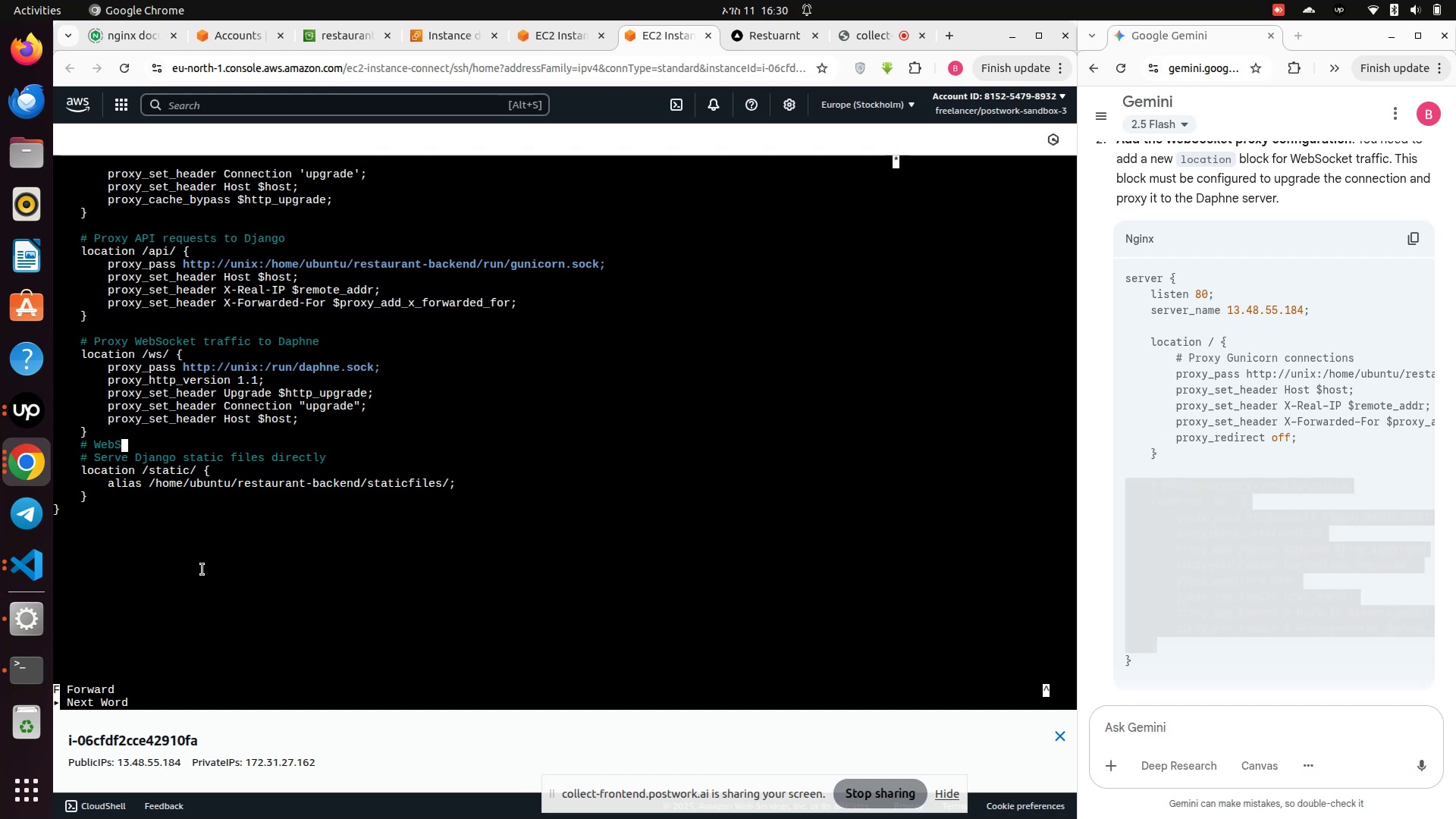 
key(Backspace)
 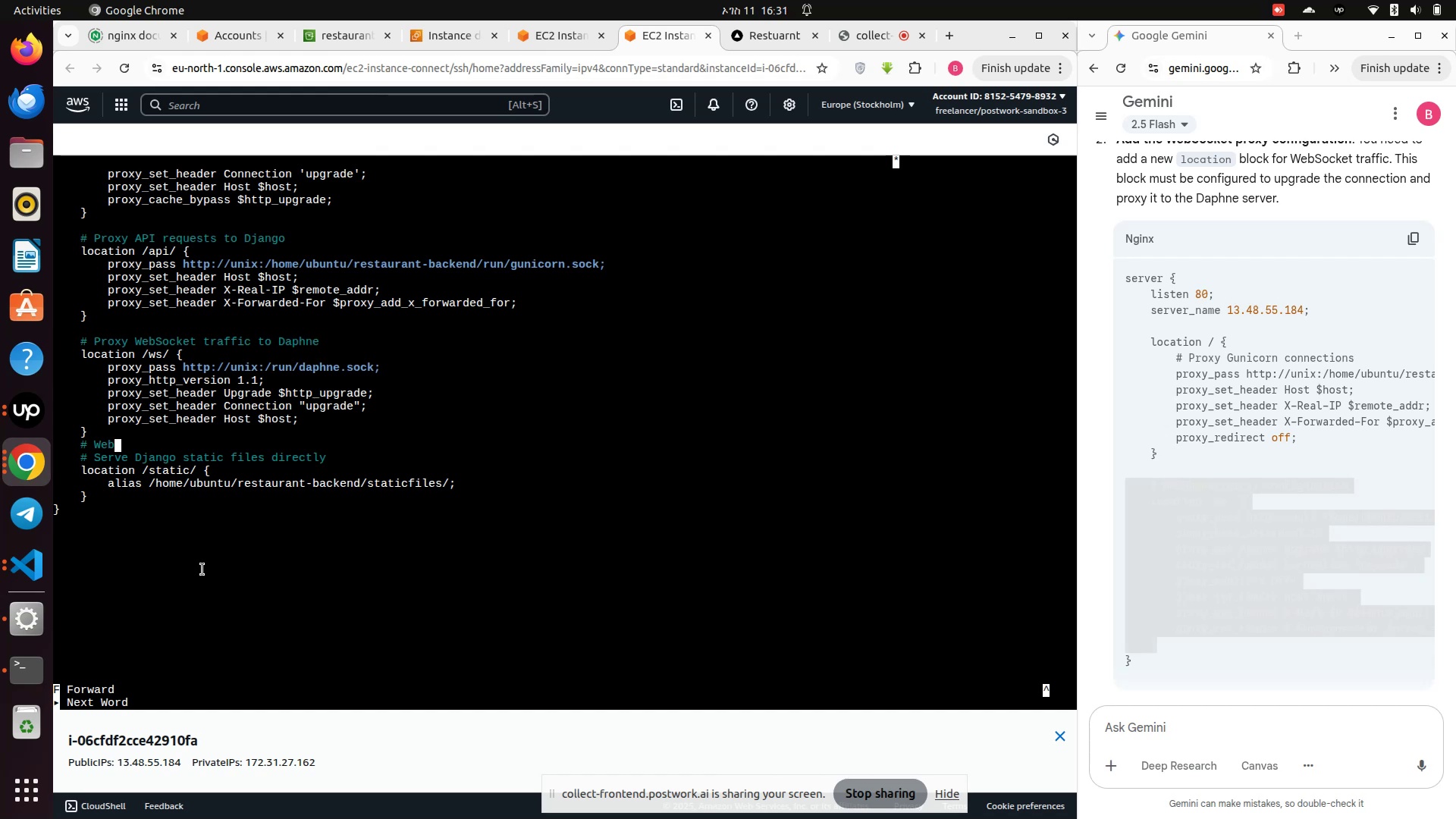 
key(Backspace)
 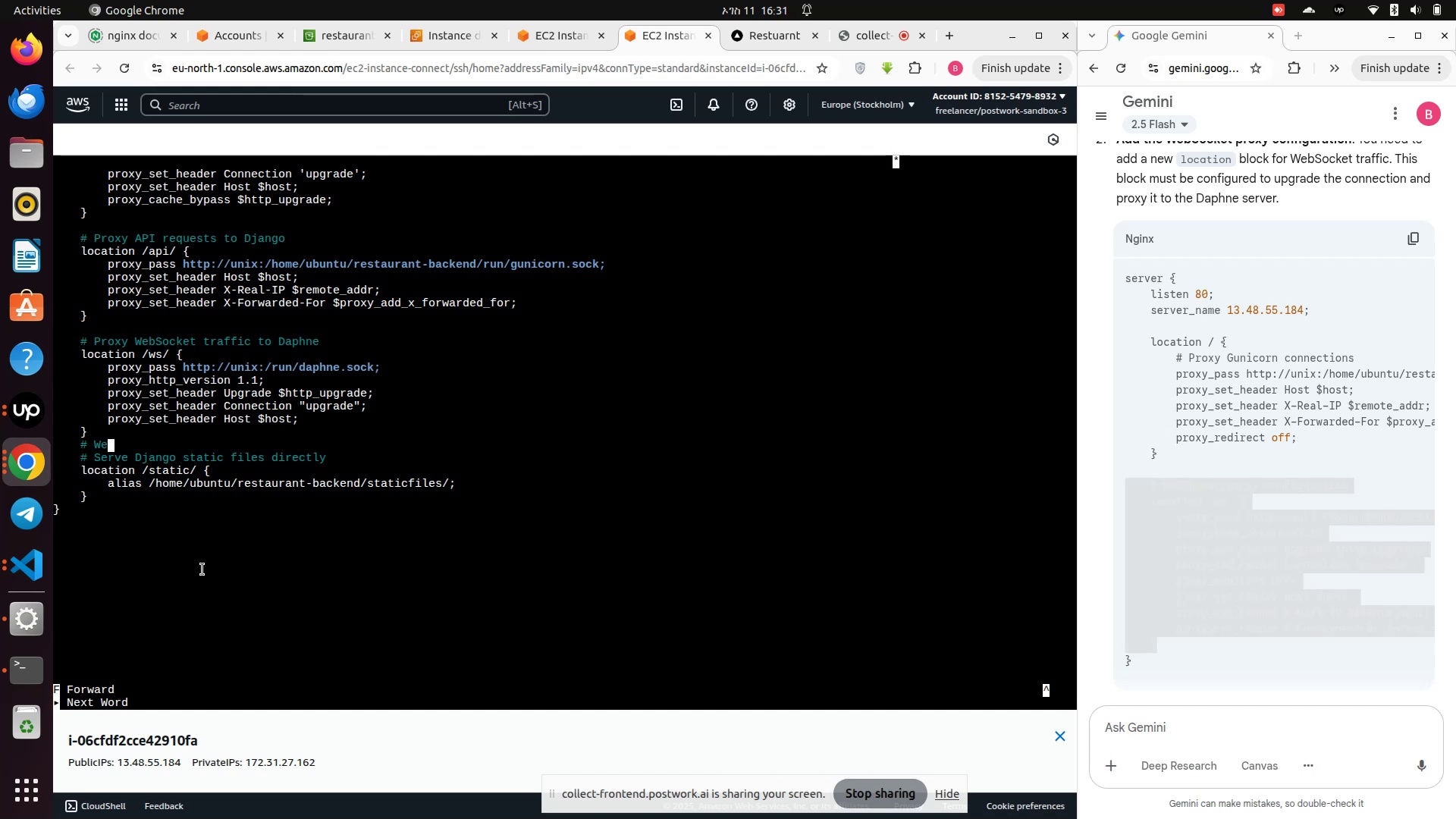 
key(Backspace)
 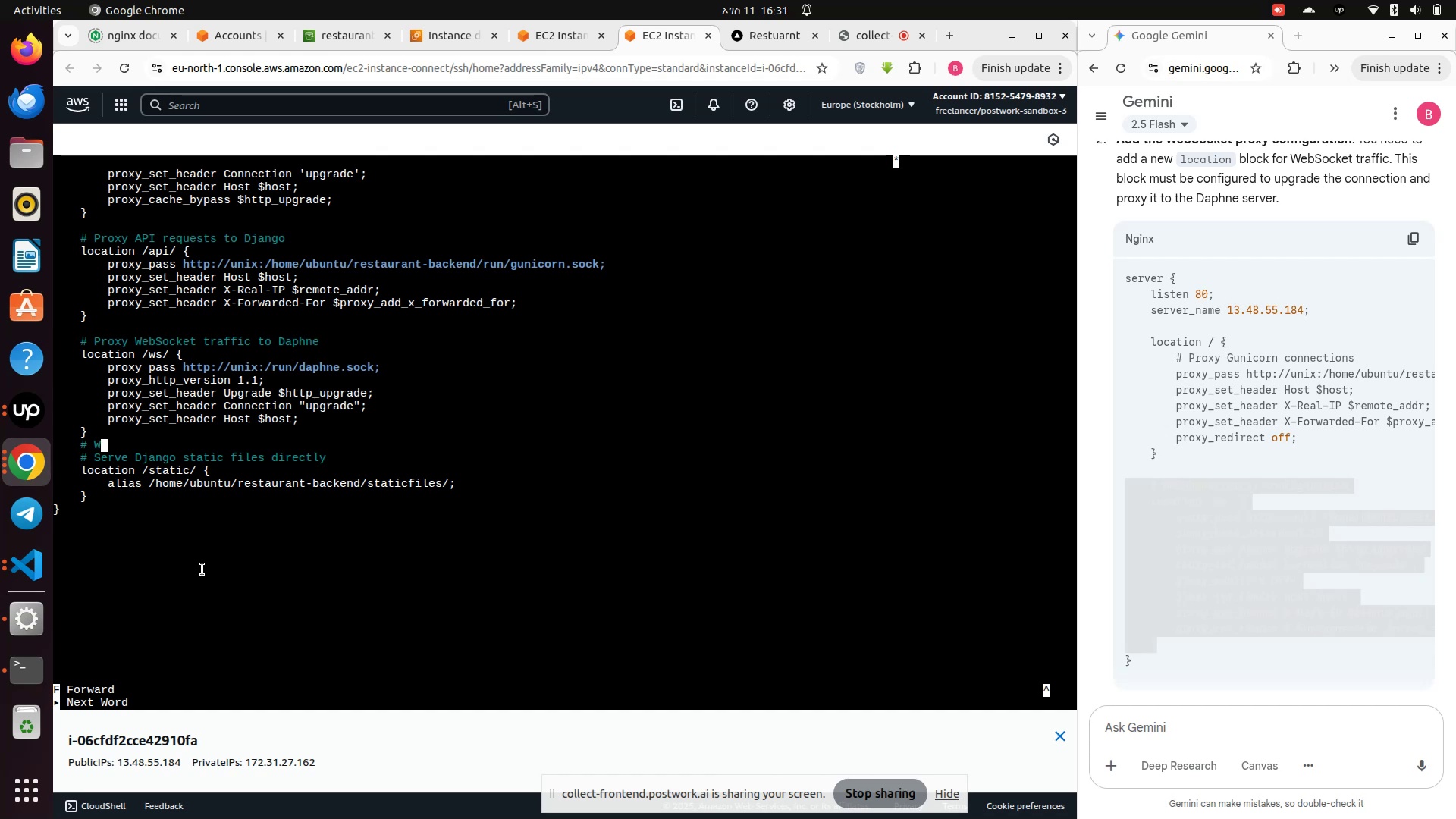 
key(Backspace)
 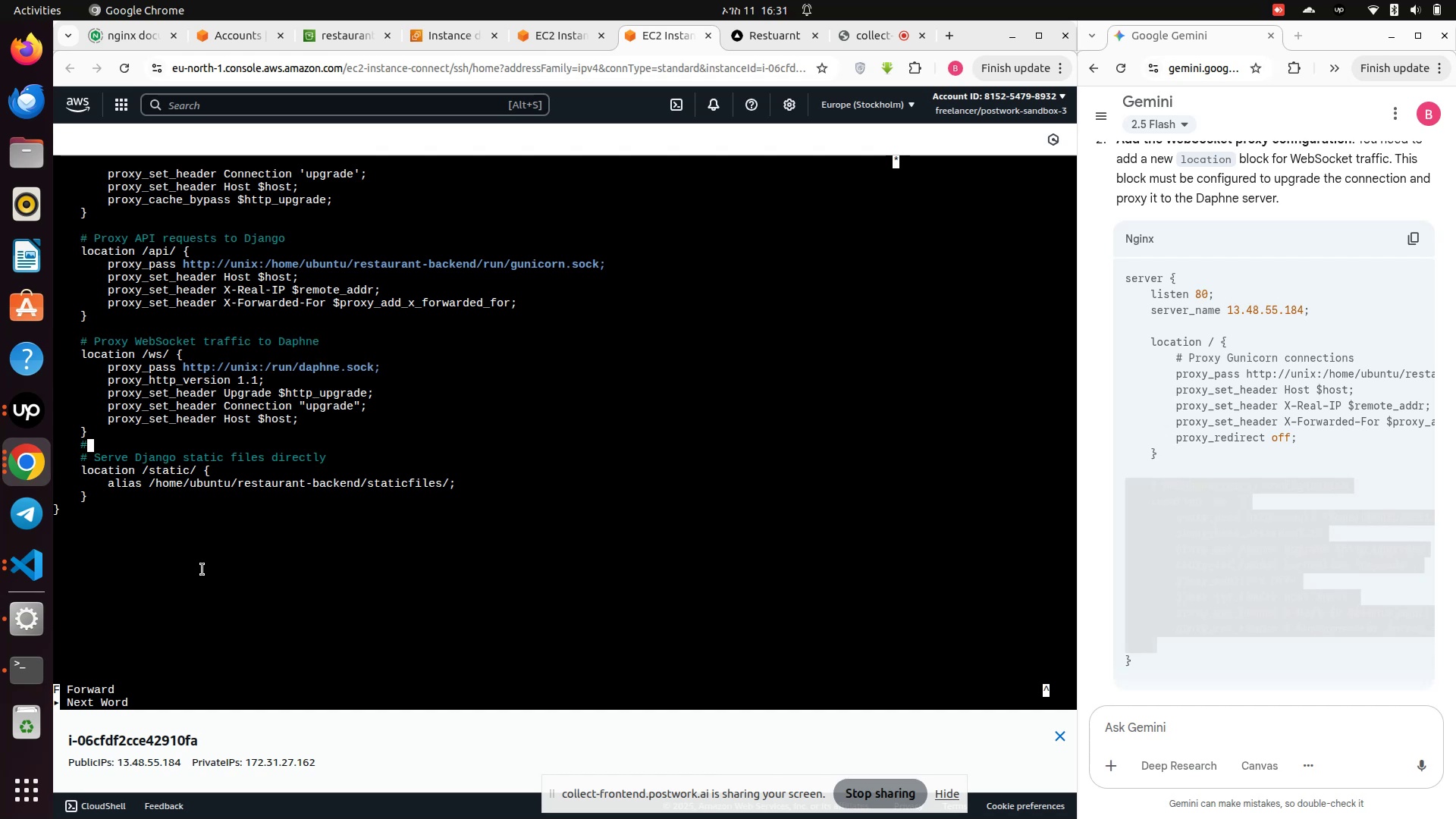 
key(Backspace)
 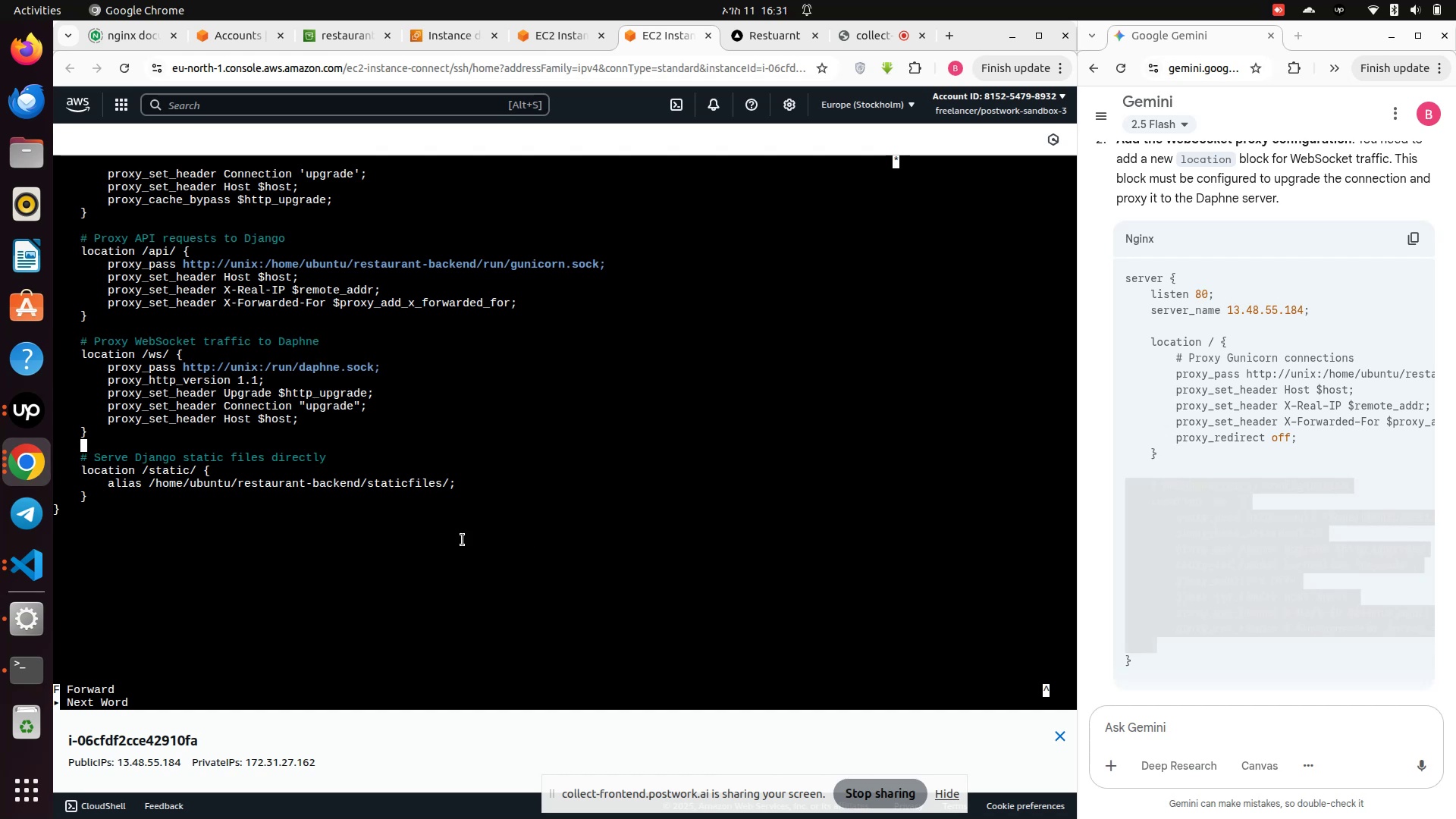 
left_click([1213, 445])
 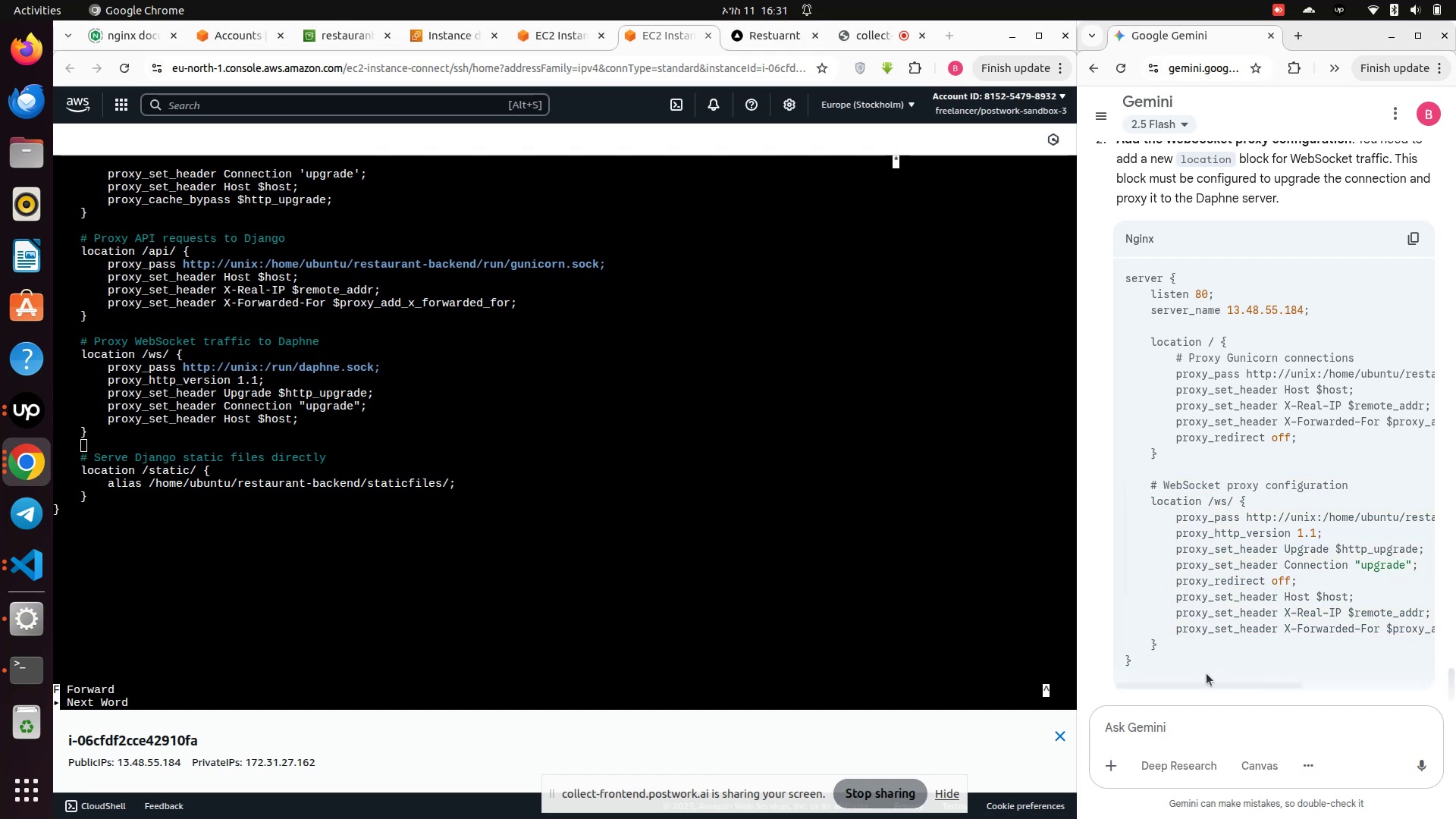 
left_click_drag(start_coordinate=[1203, 681], to_coordinate=[1210, 672])
 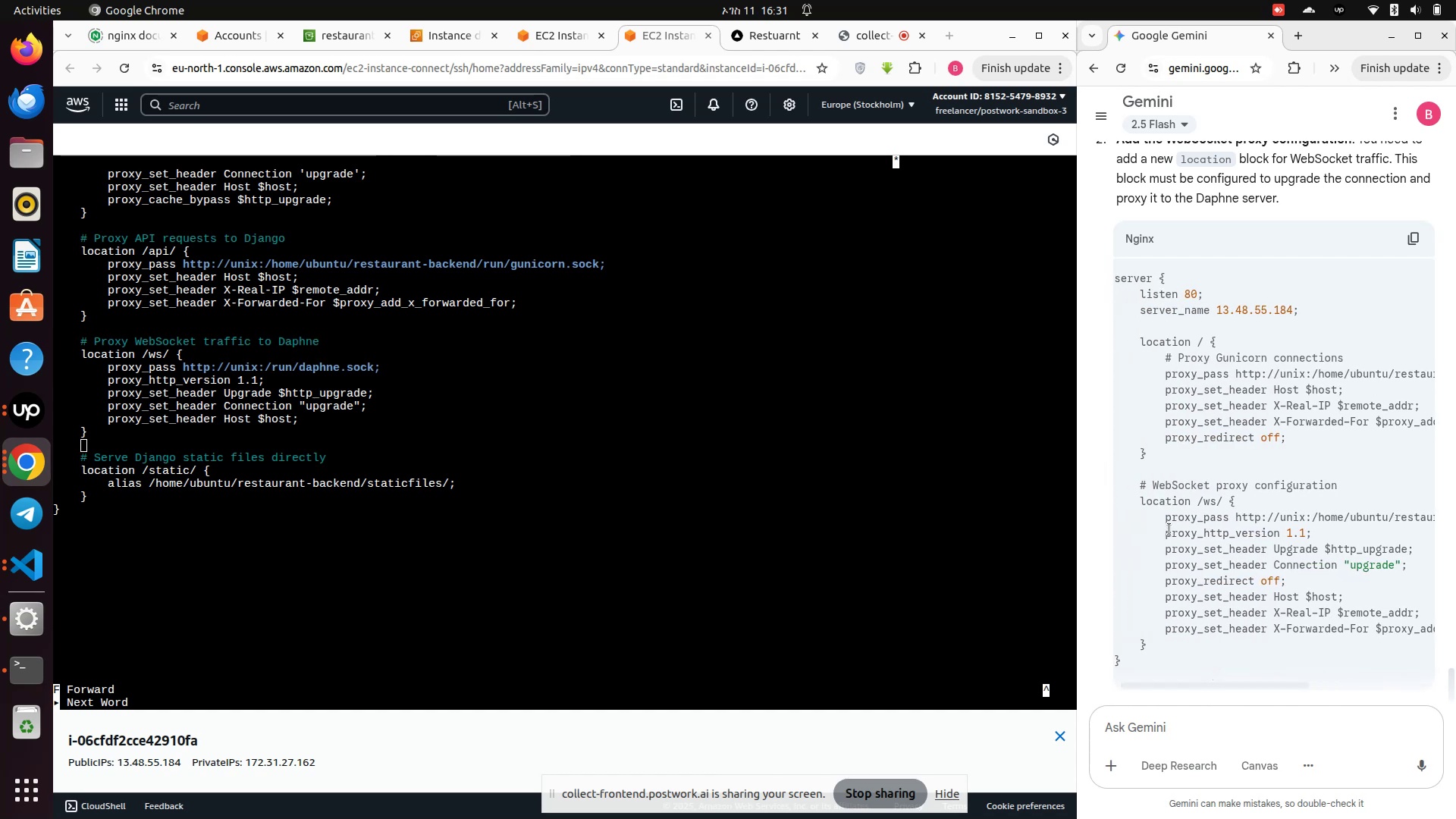 
left_click_drag(start_coordinate=[1155, 518], to_coordinate=[1100, 639])
 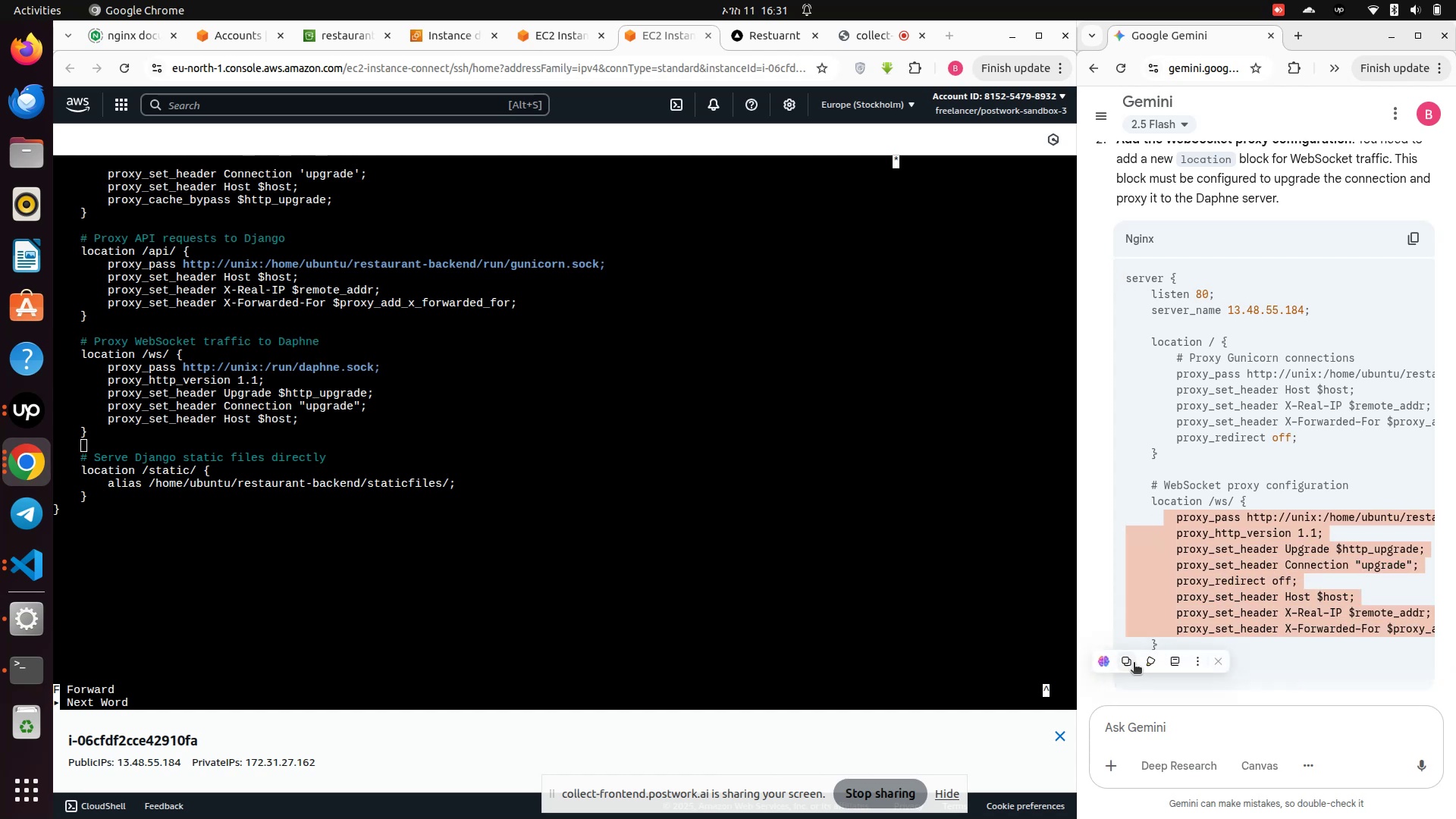 
left_click([1129, 665])
 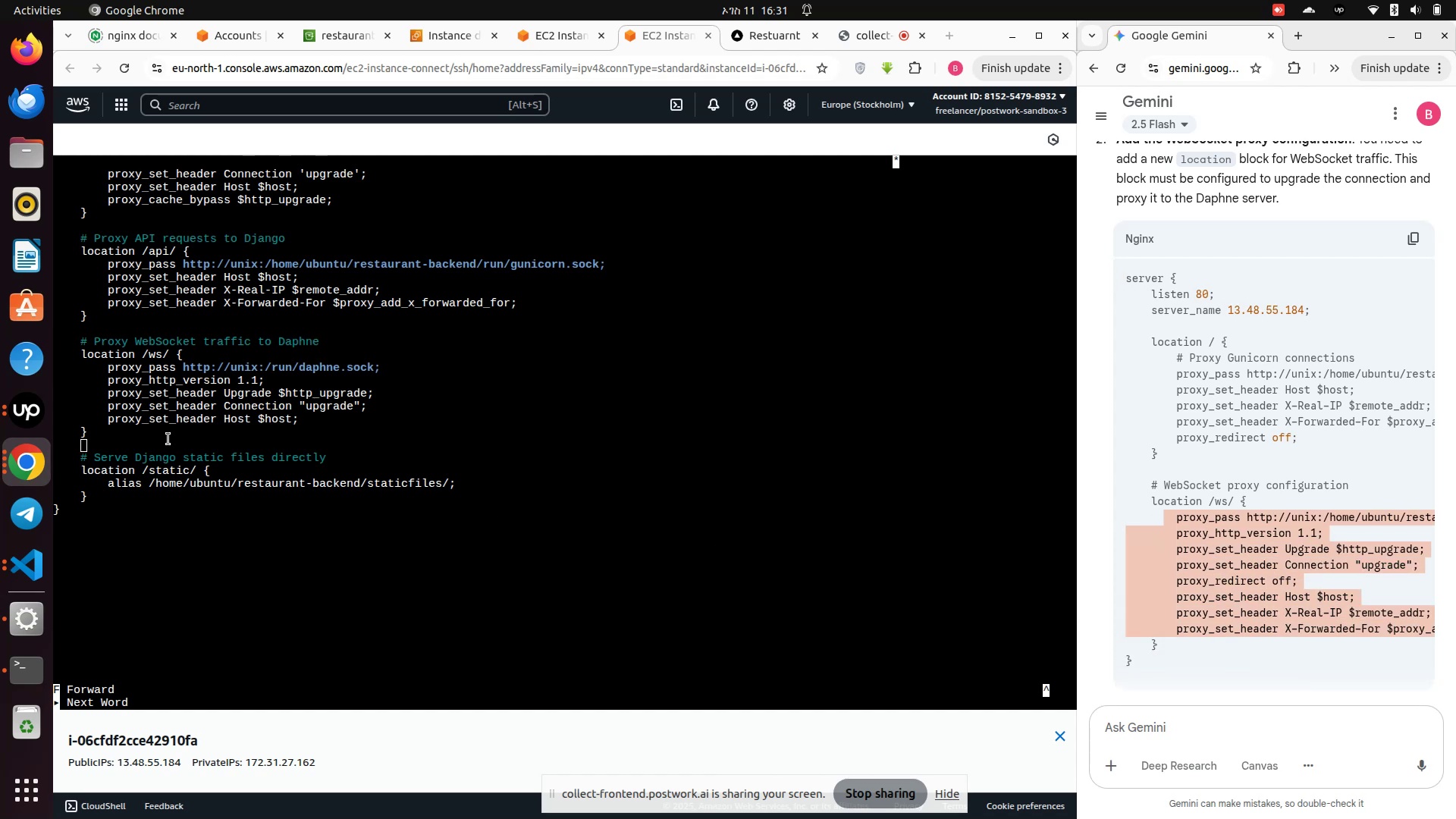 
left_click([168, 431])
 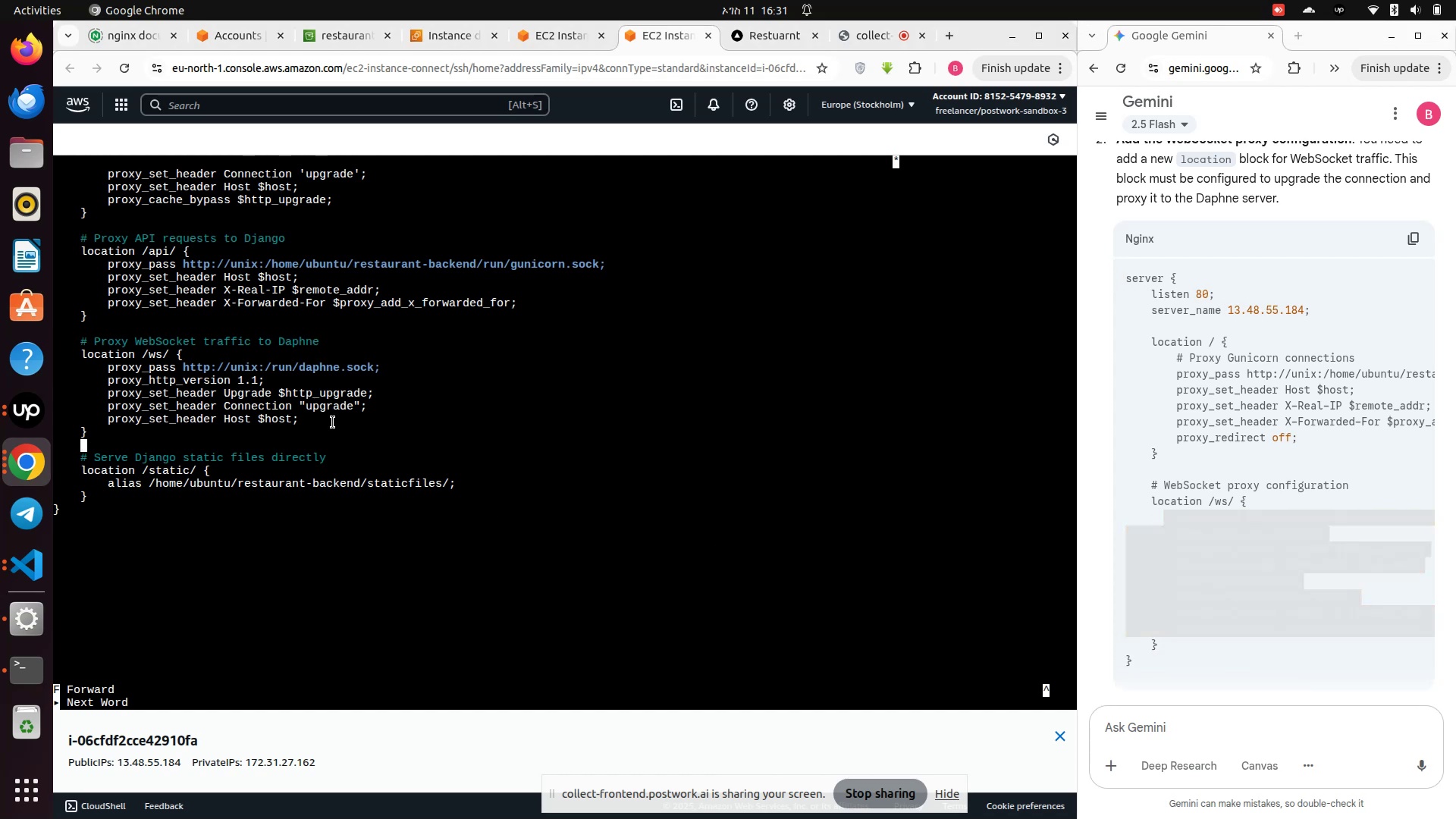 
left_click([337, 420])
 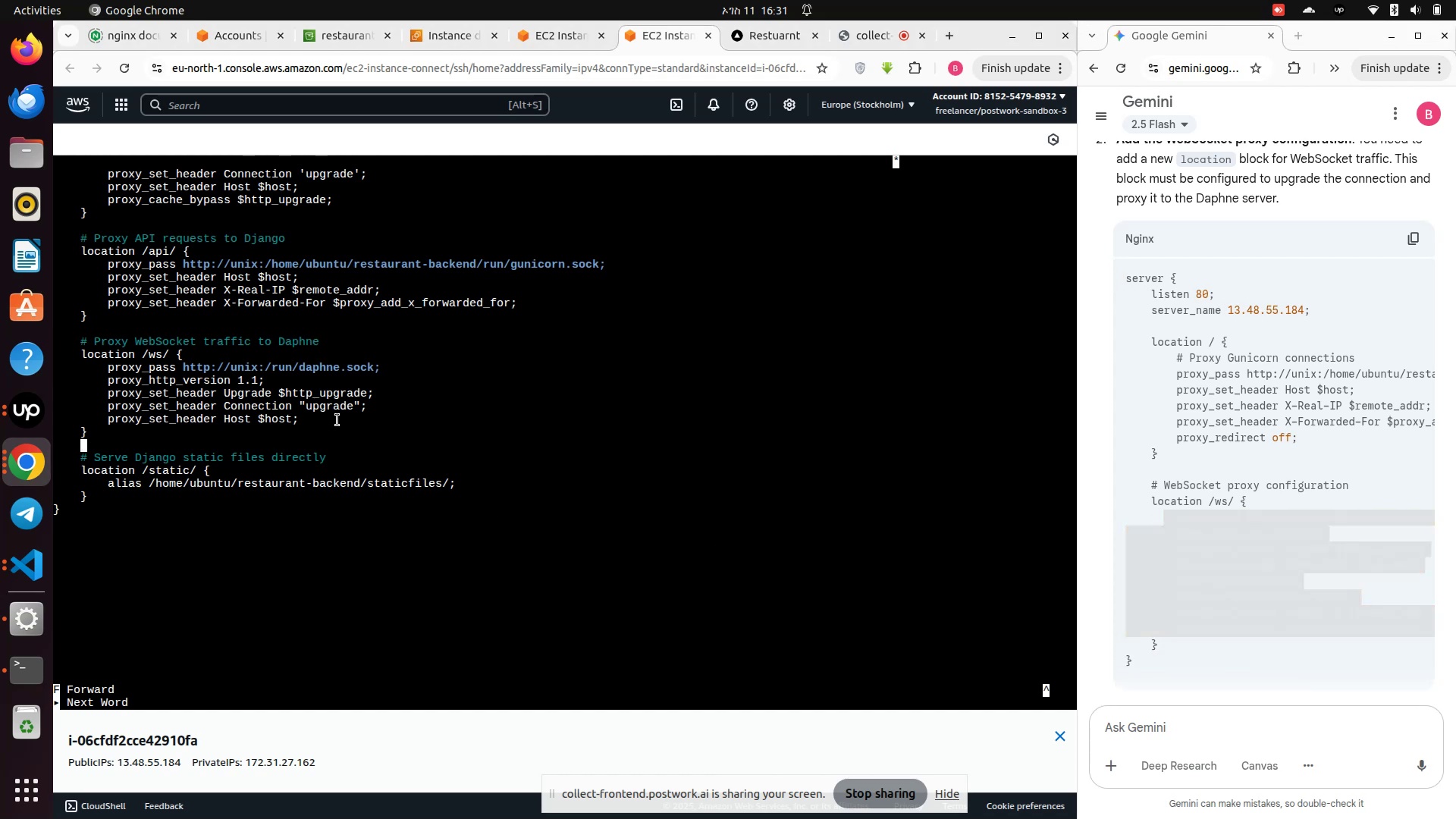 
key(ArrowUp)
 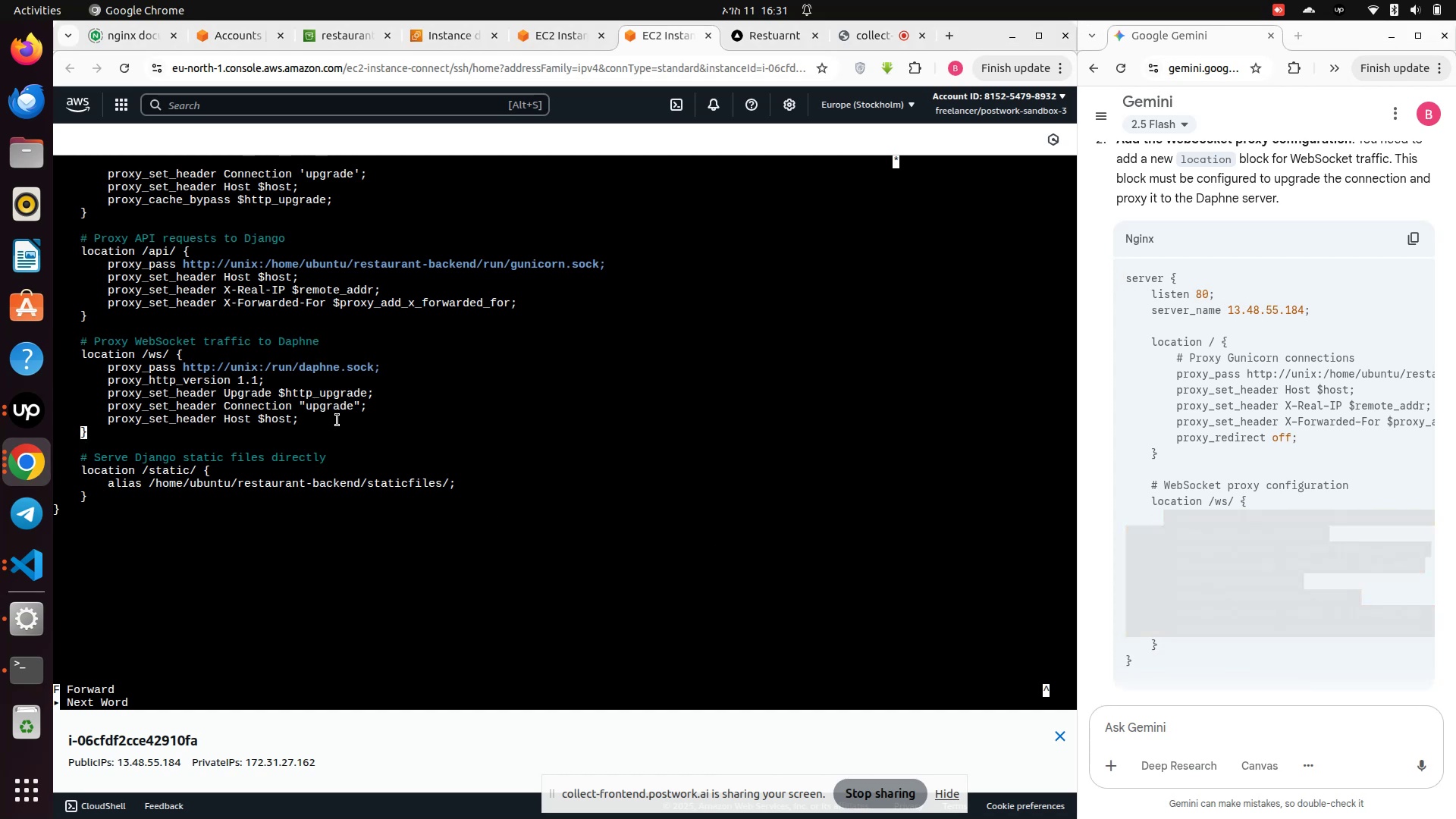 
key(ArrowUp)
 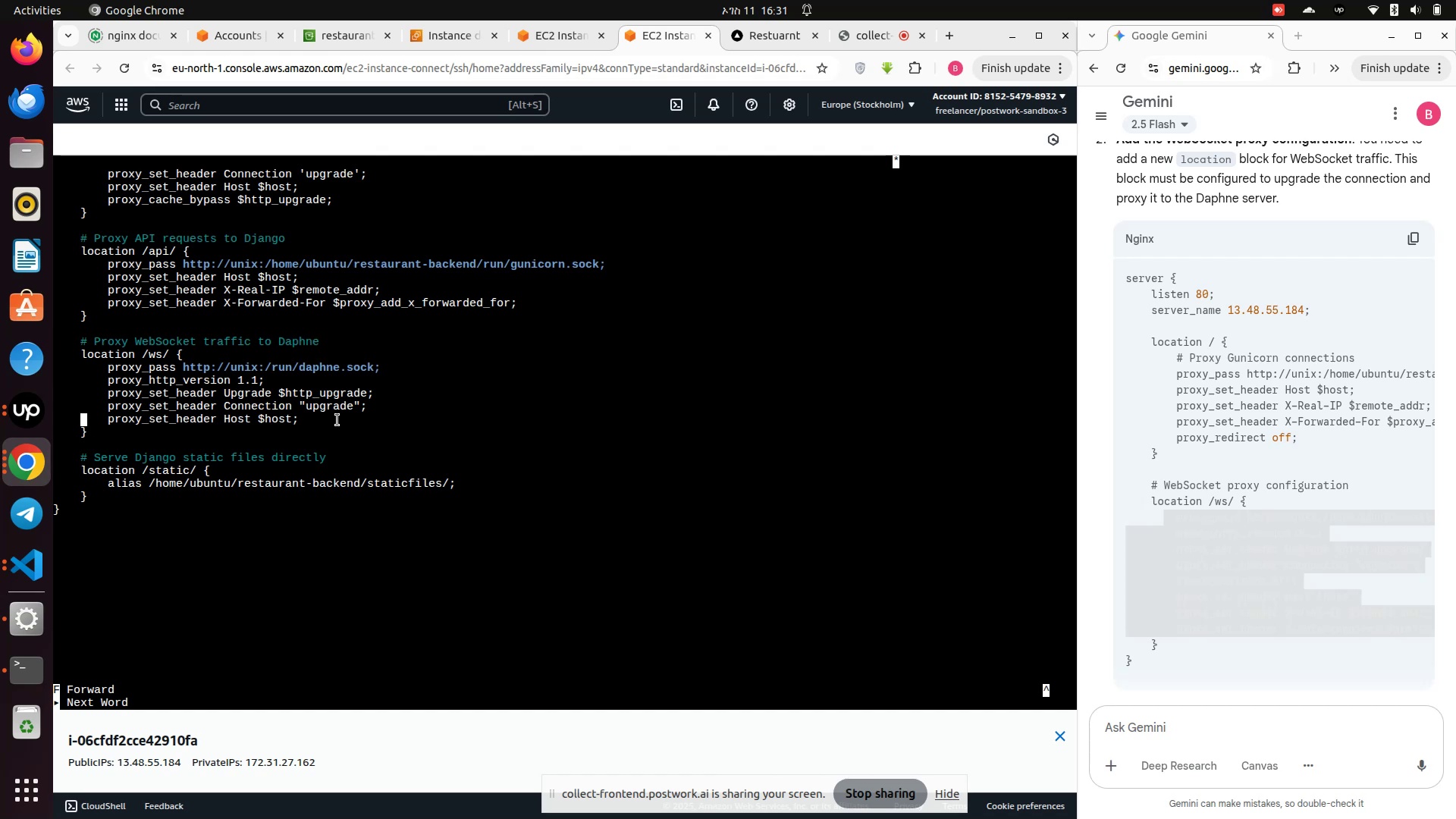 
key(ArrowDown)
 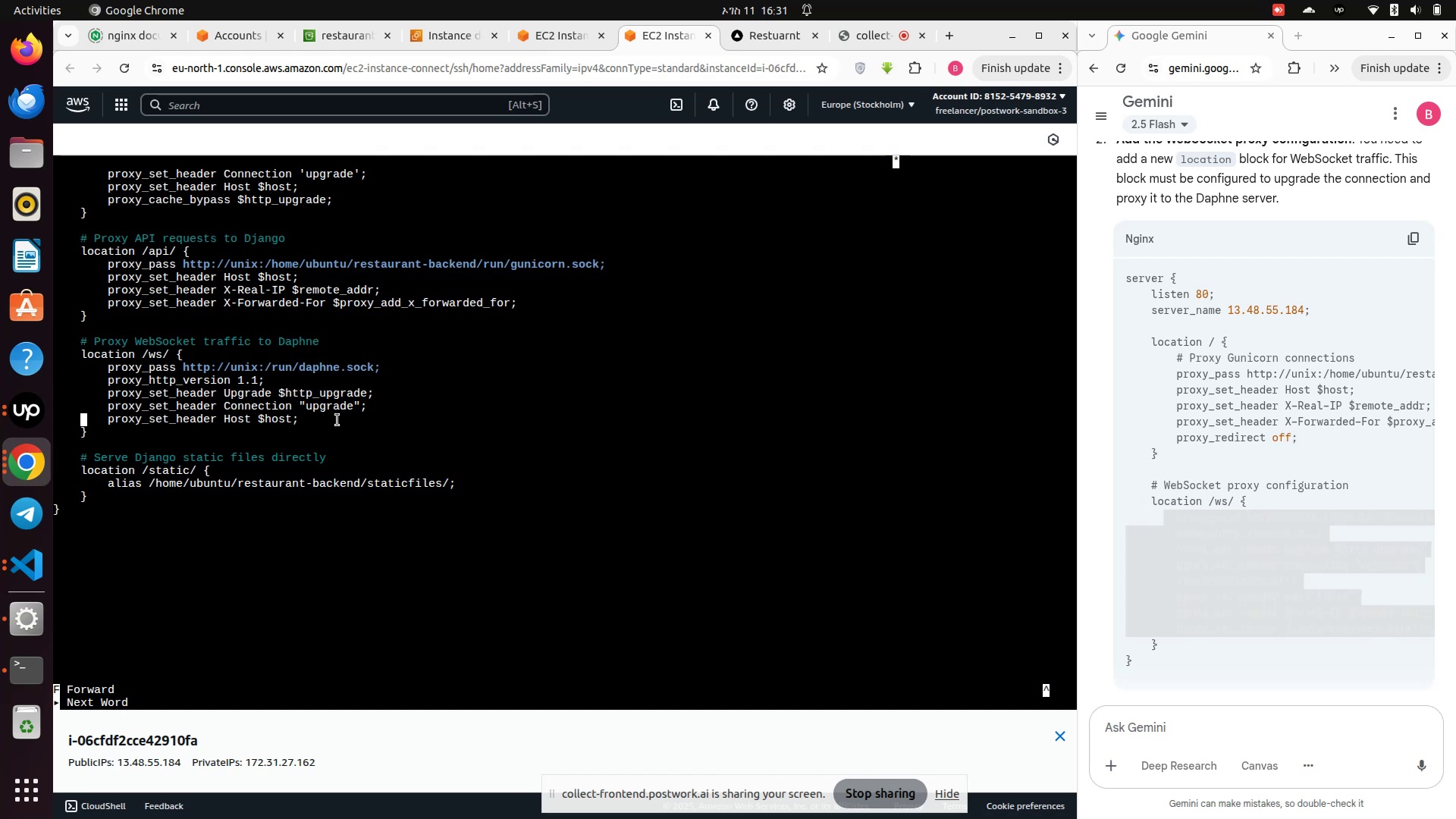 
key(ArrowLeft)
 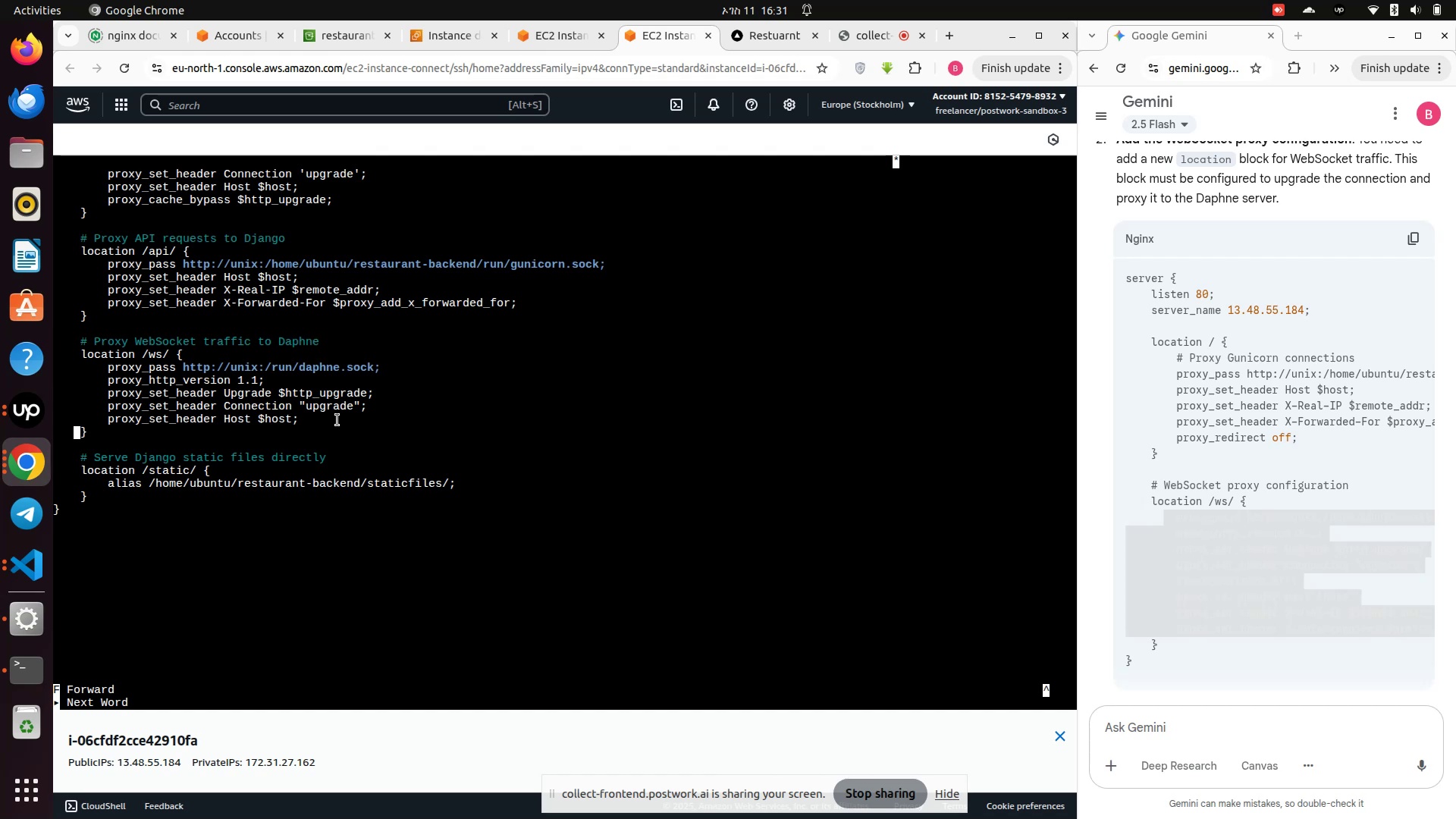 
key(ArrowLeft)
 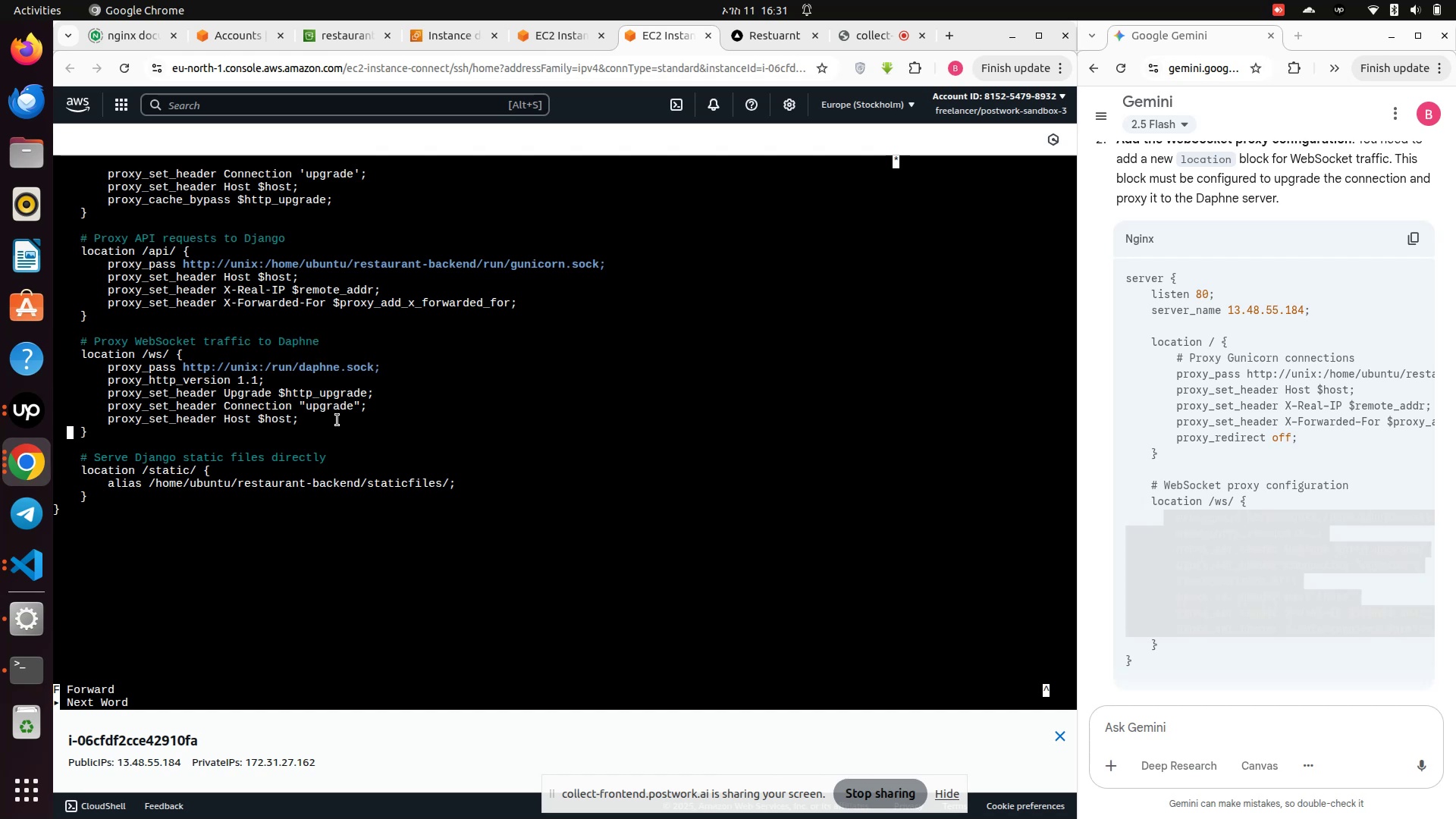 
key(ArrowLeft)
 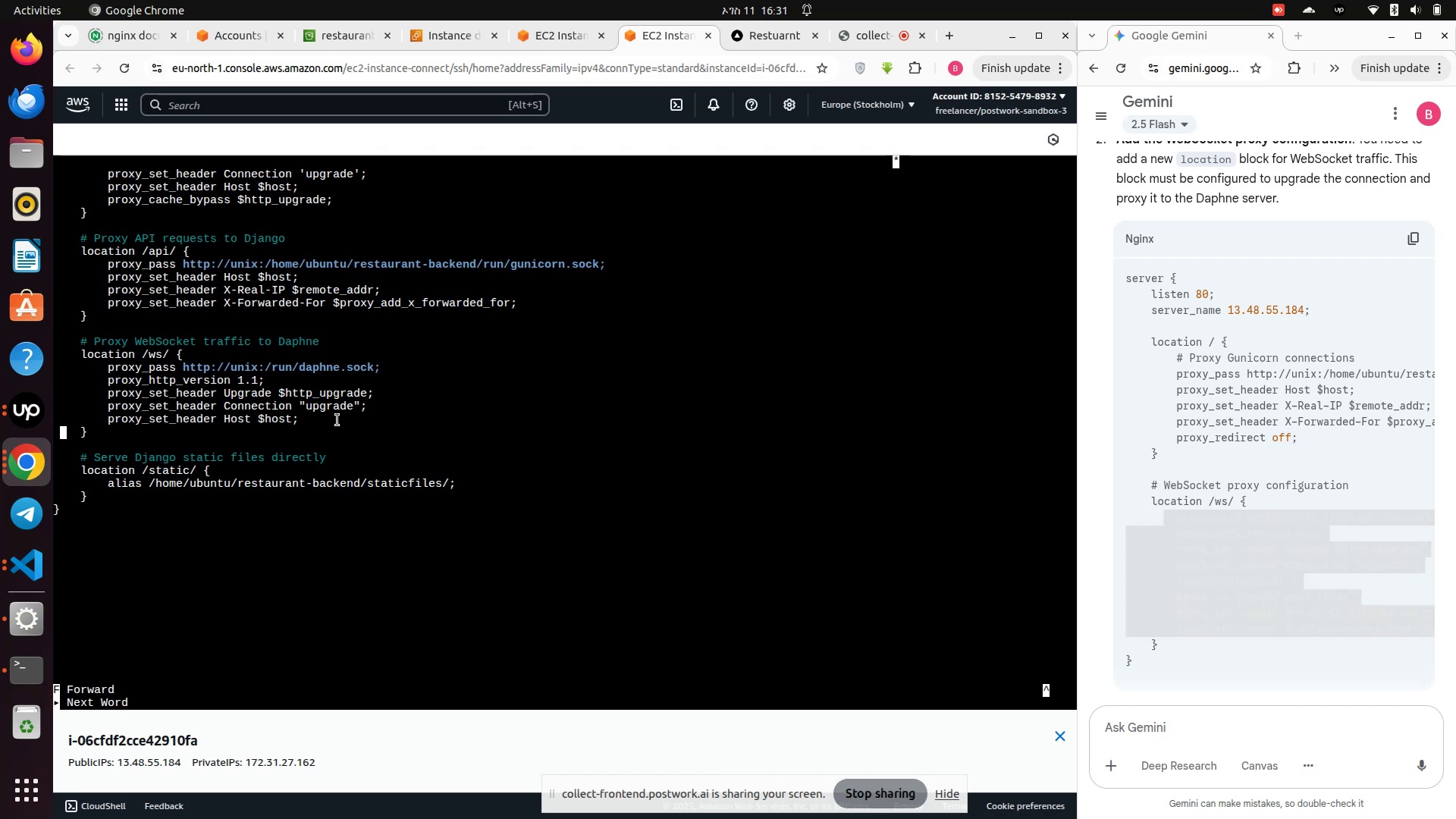 
key(ArrowLeft)
 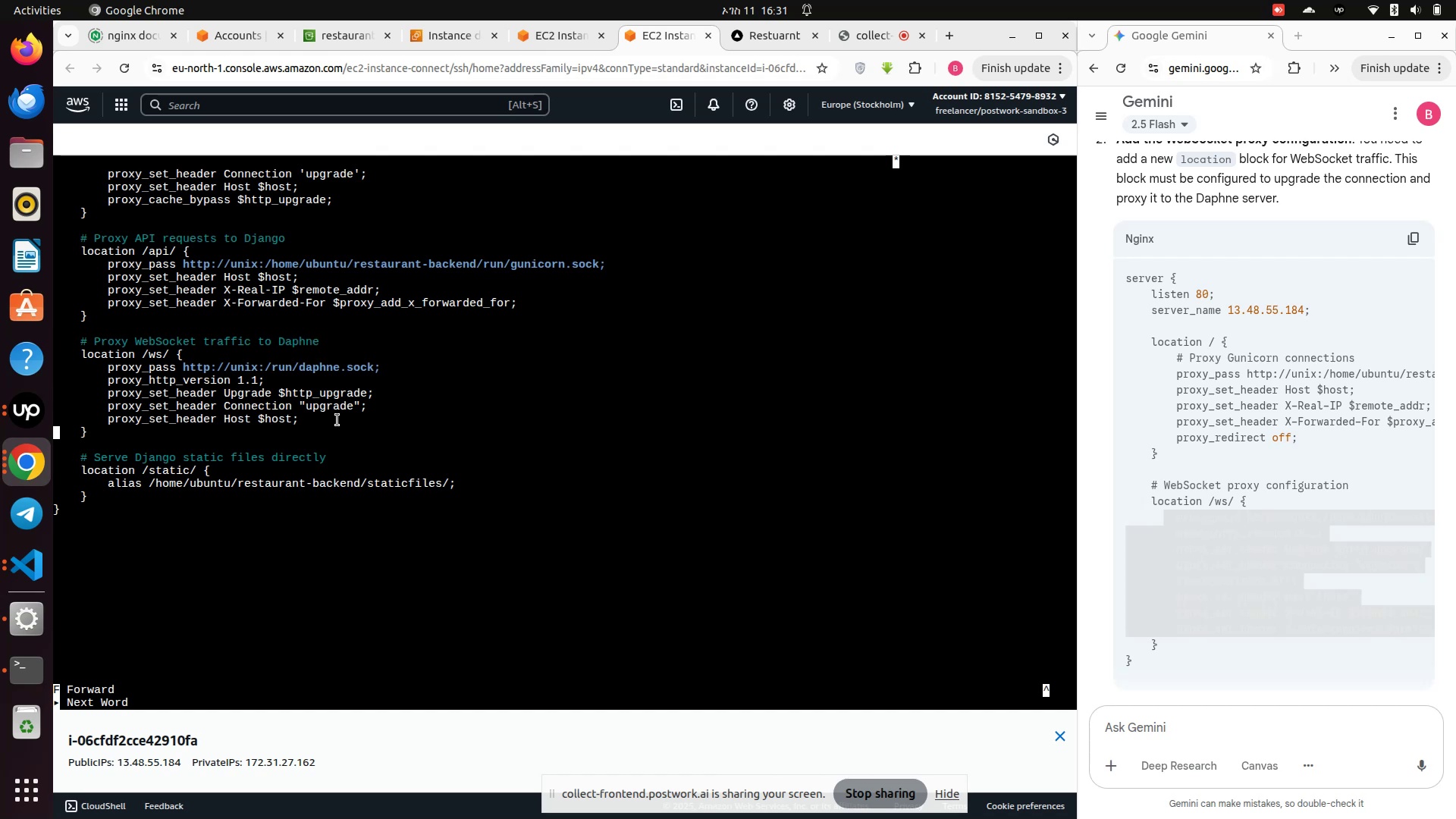 
key(ArrowLeft)
 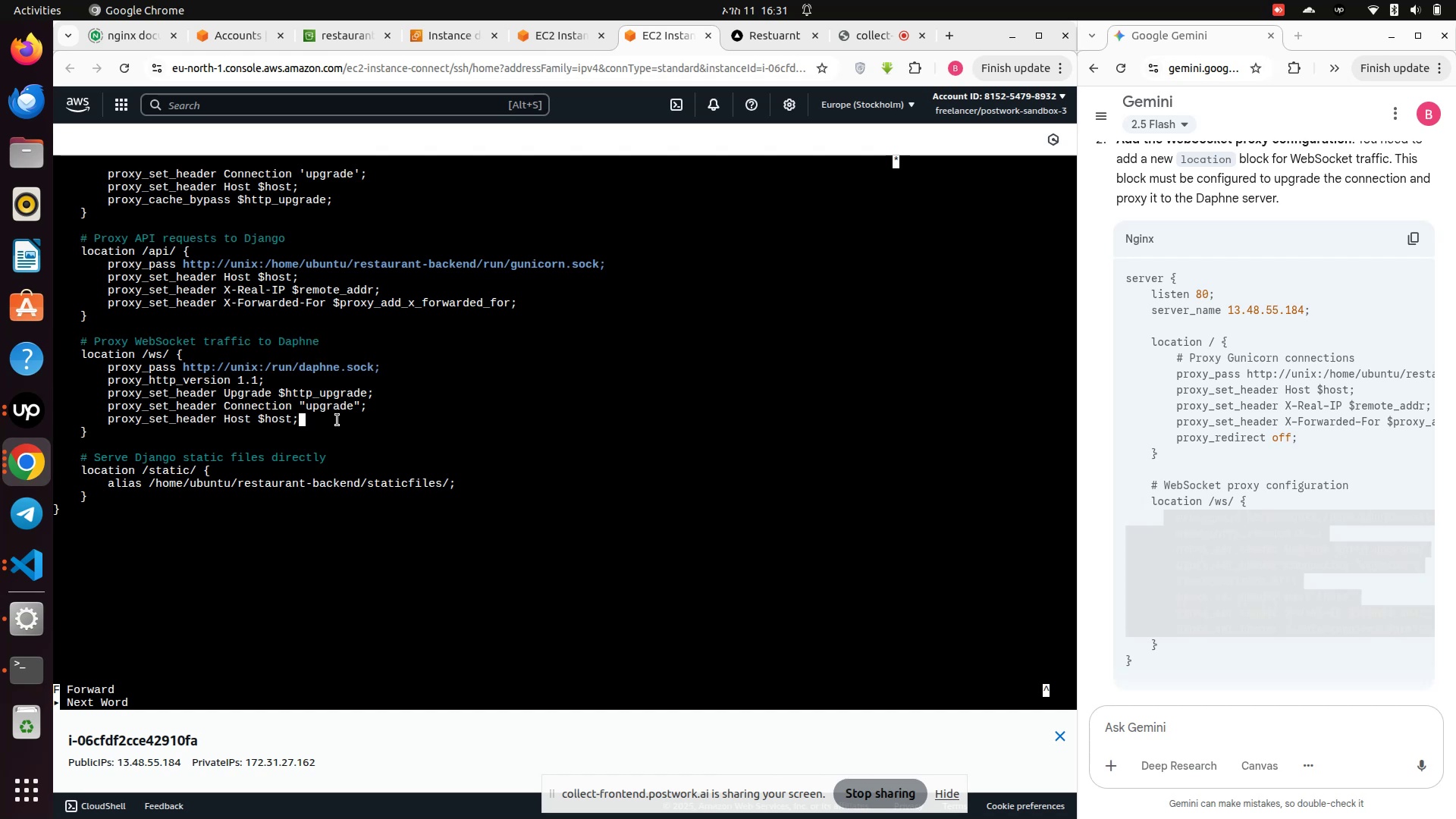 
hold_key(key=Backspace, duration=1.5)
 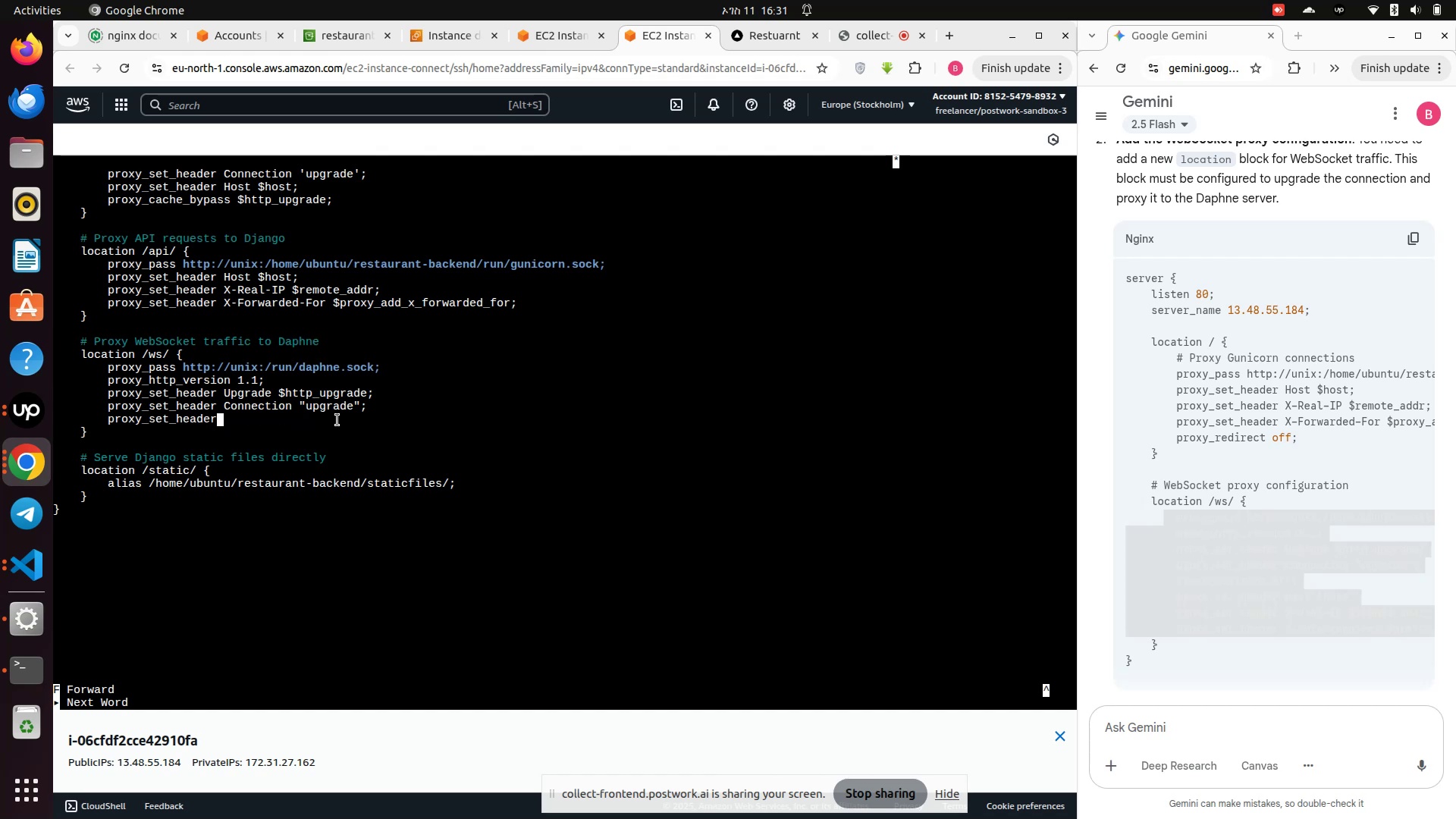 
key(Backspace)
 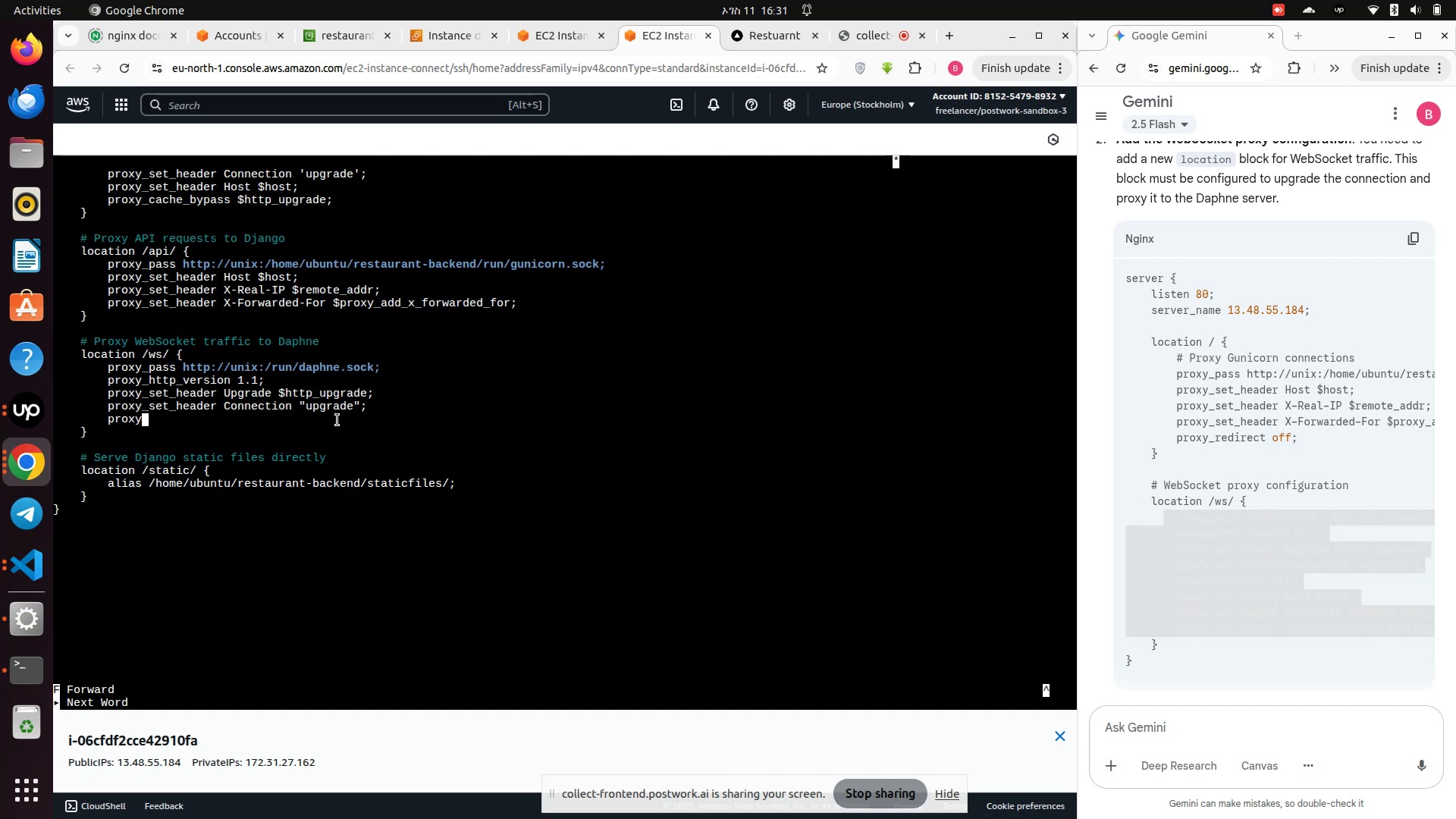 
key(Backspace)
 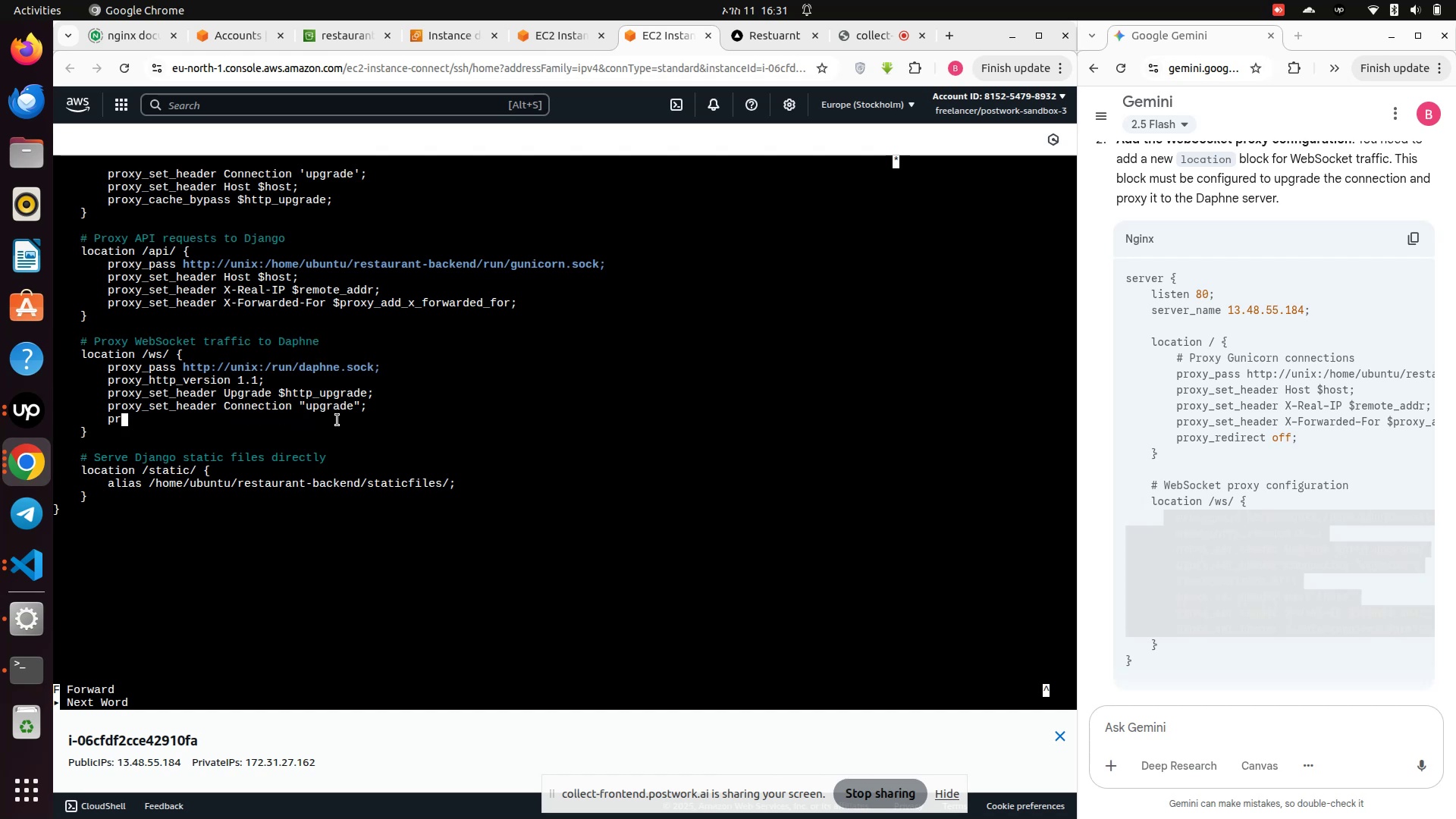 
key(Backspace)
 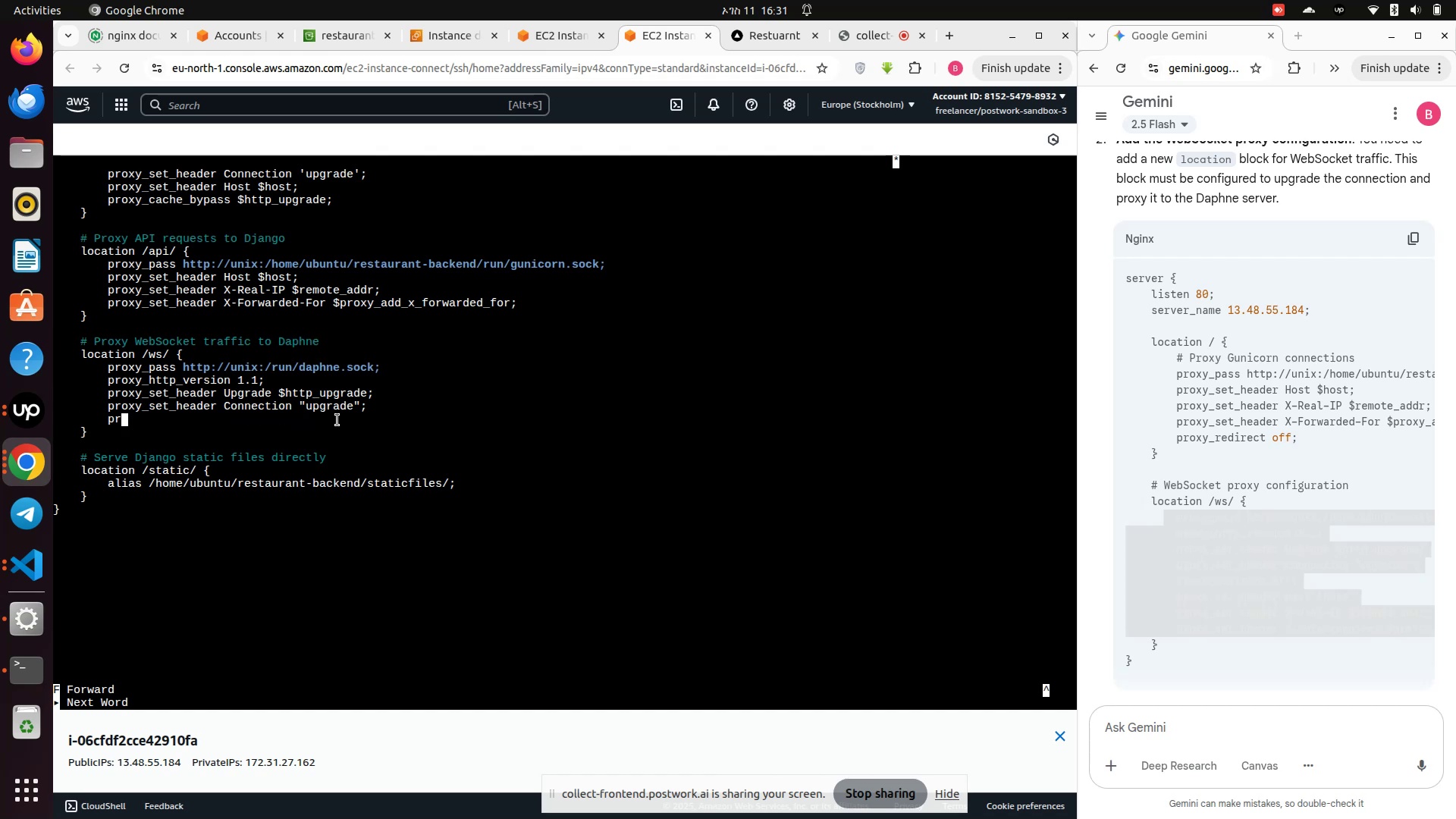 
key(Backspace)
 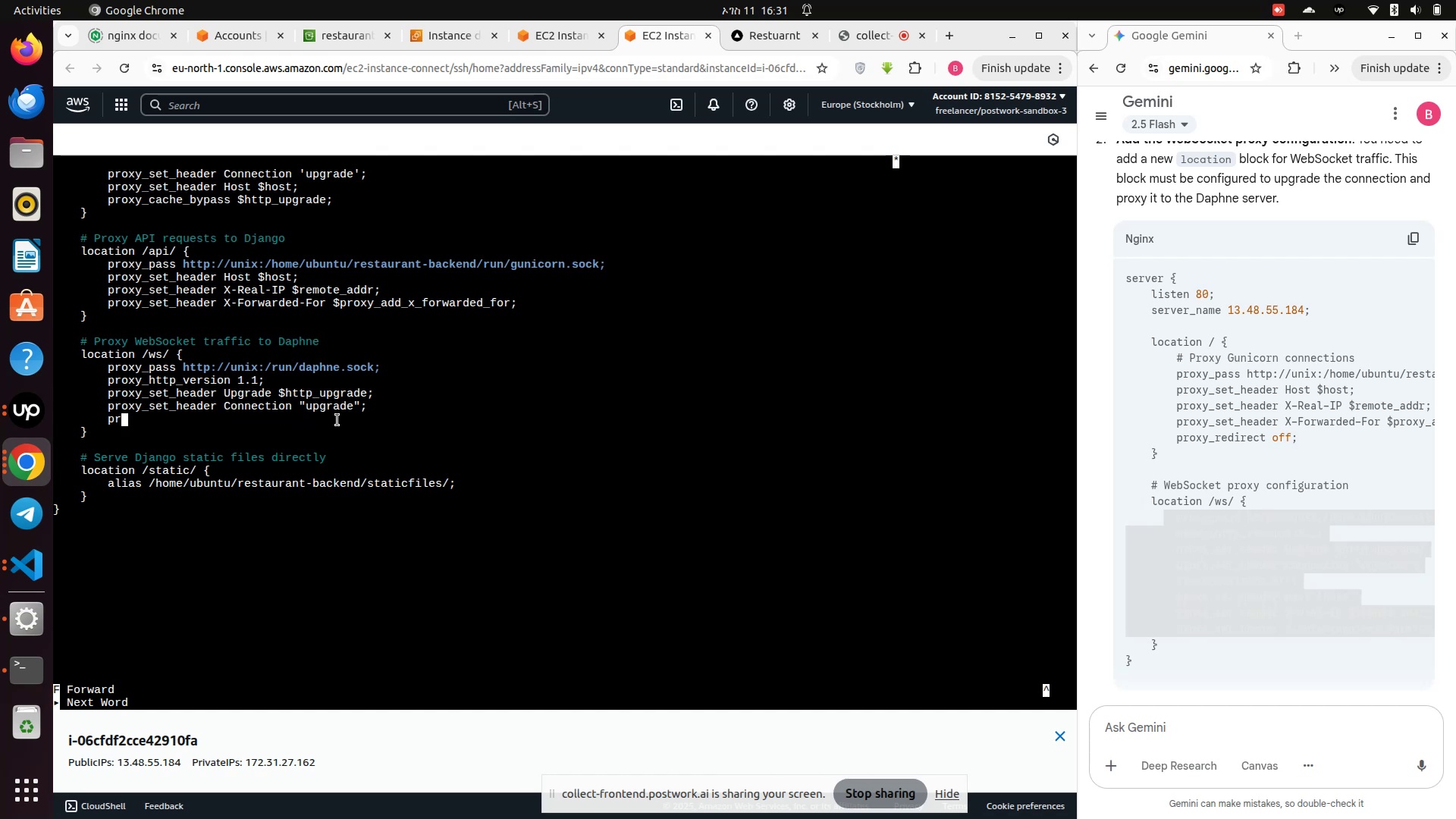 
key(Backspace)
 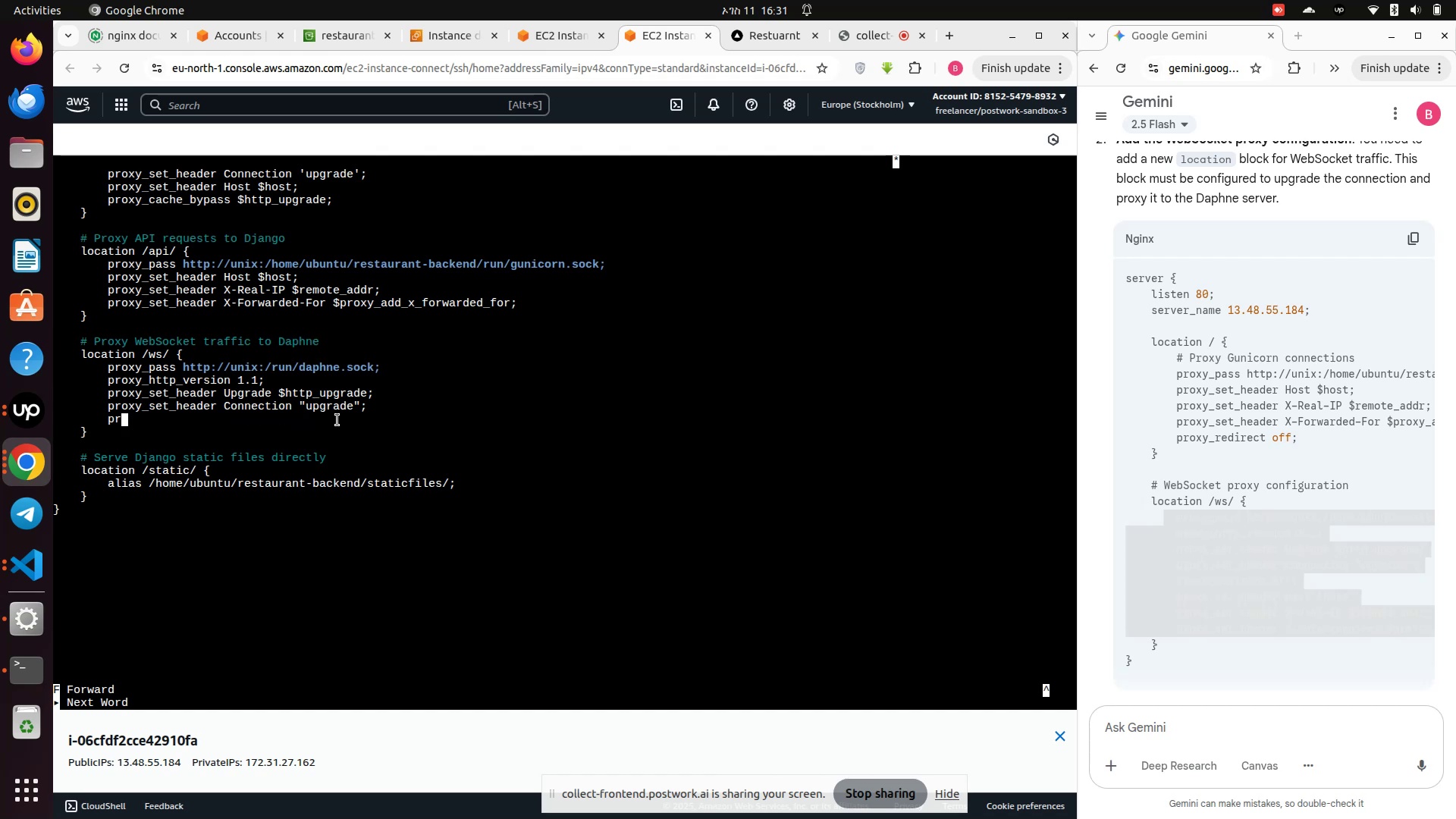 
key(Backspace)
 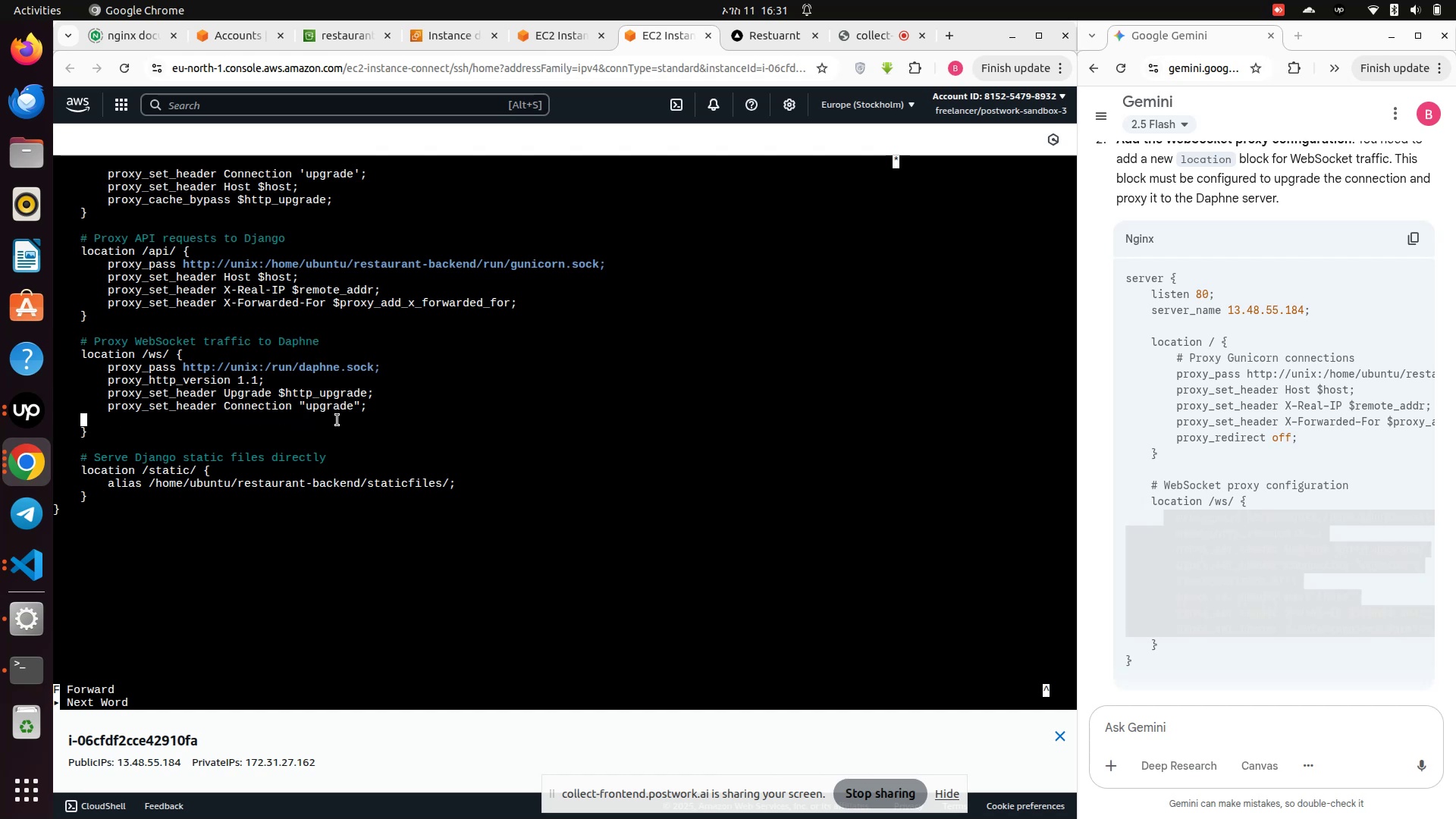 
hold_key(key=Backspace, duration=1.5)
 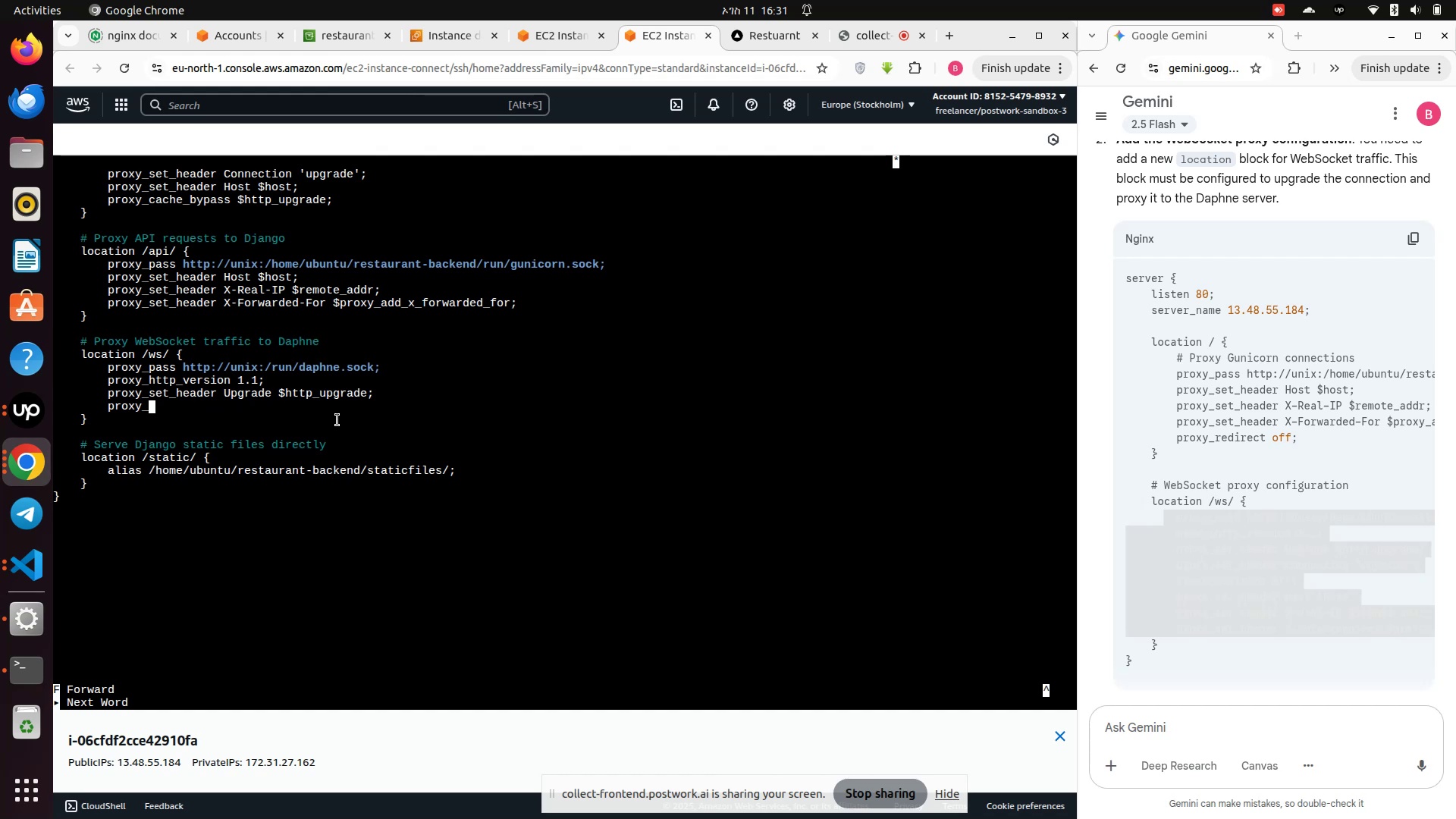 
hold_key(key=Backspace, duration=0.44)
 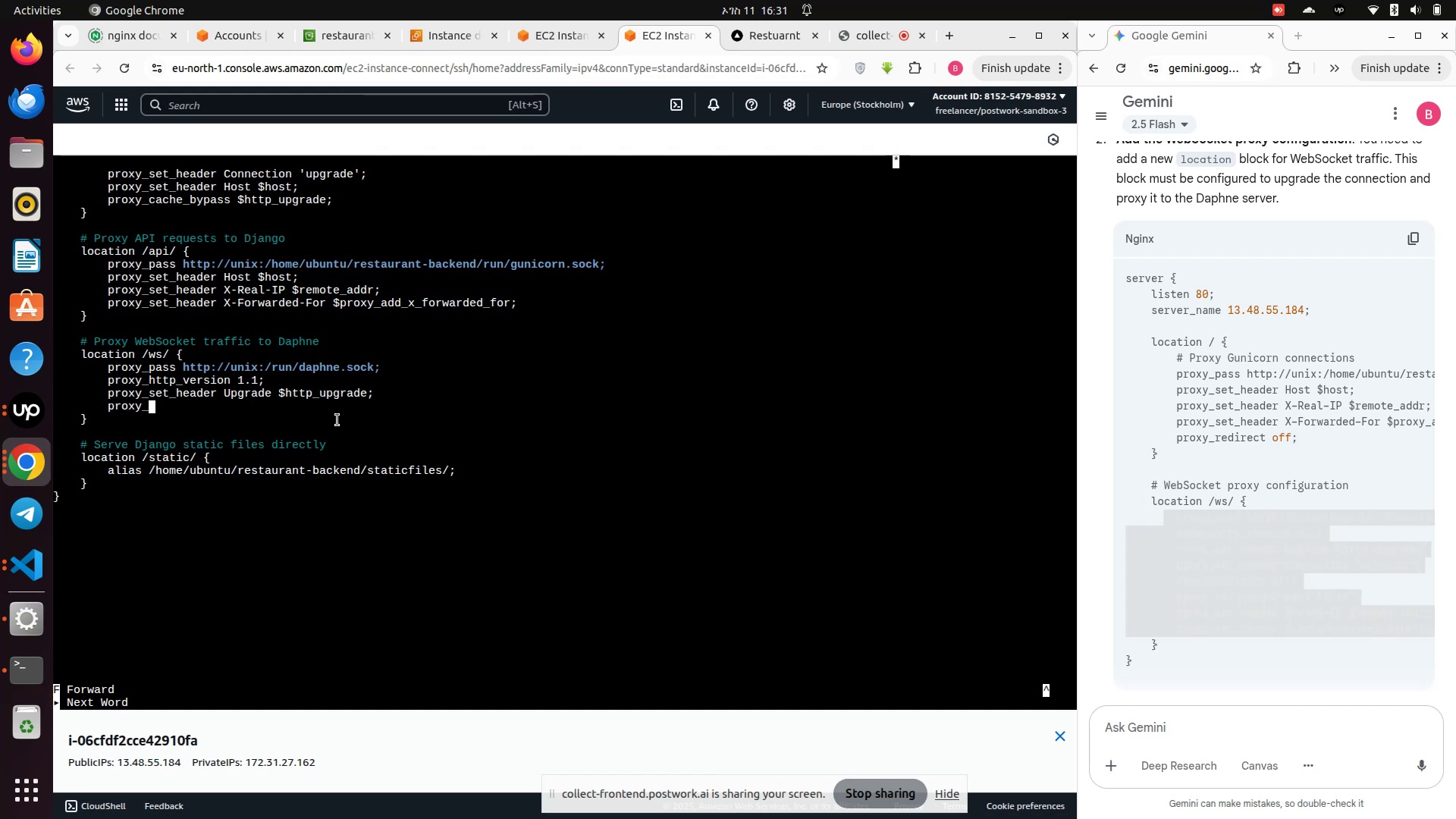 
key(Backspace)
 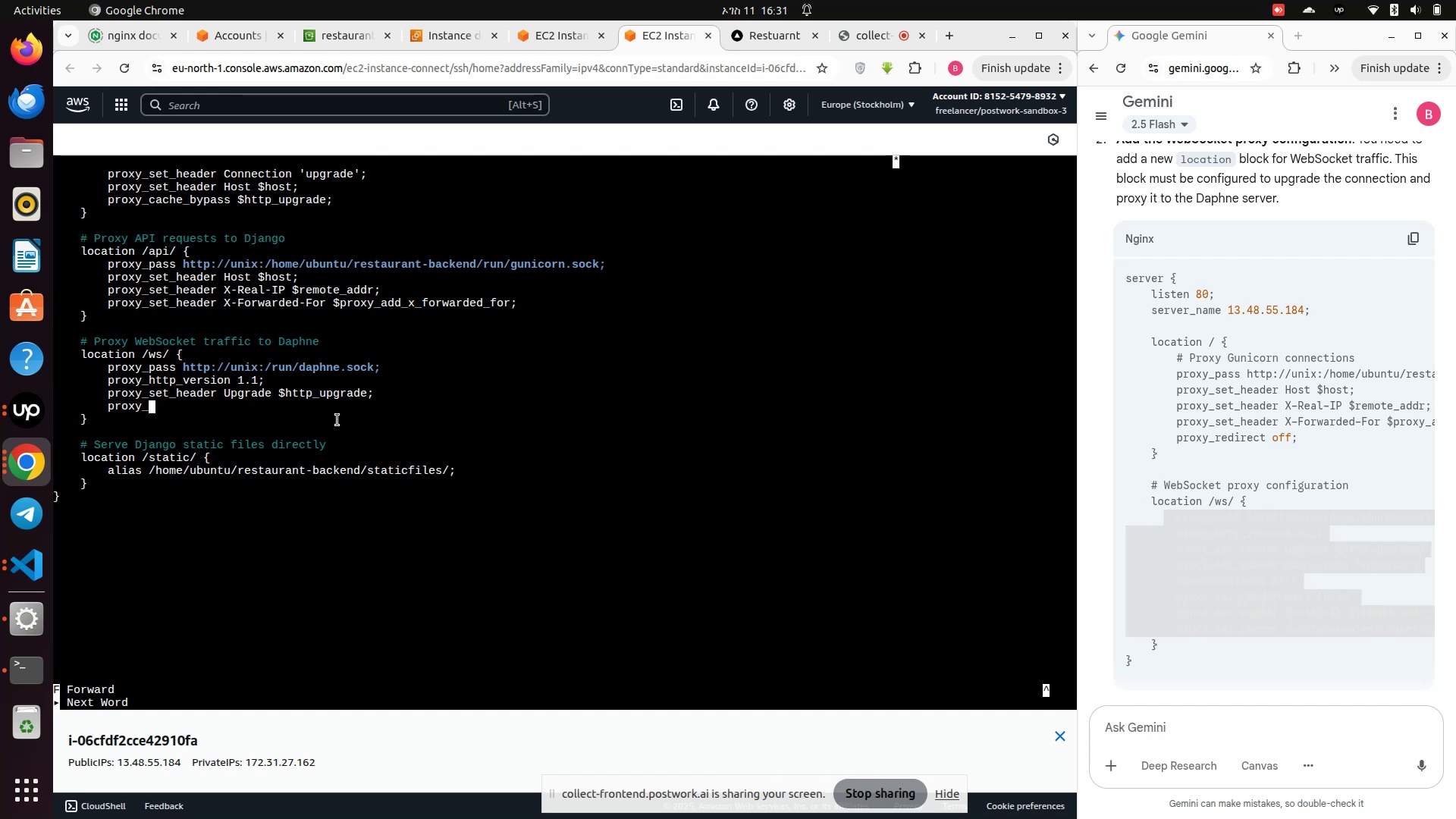 
key(Backspace)
 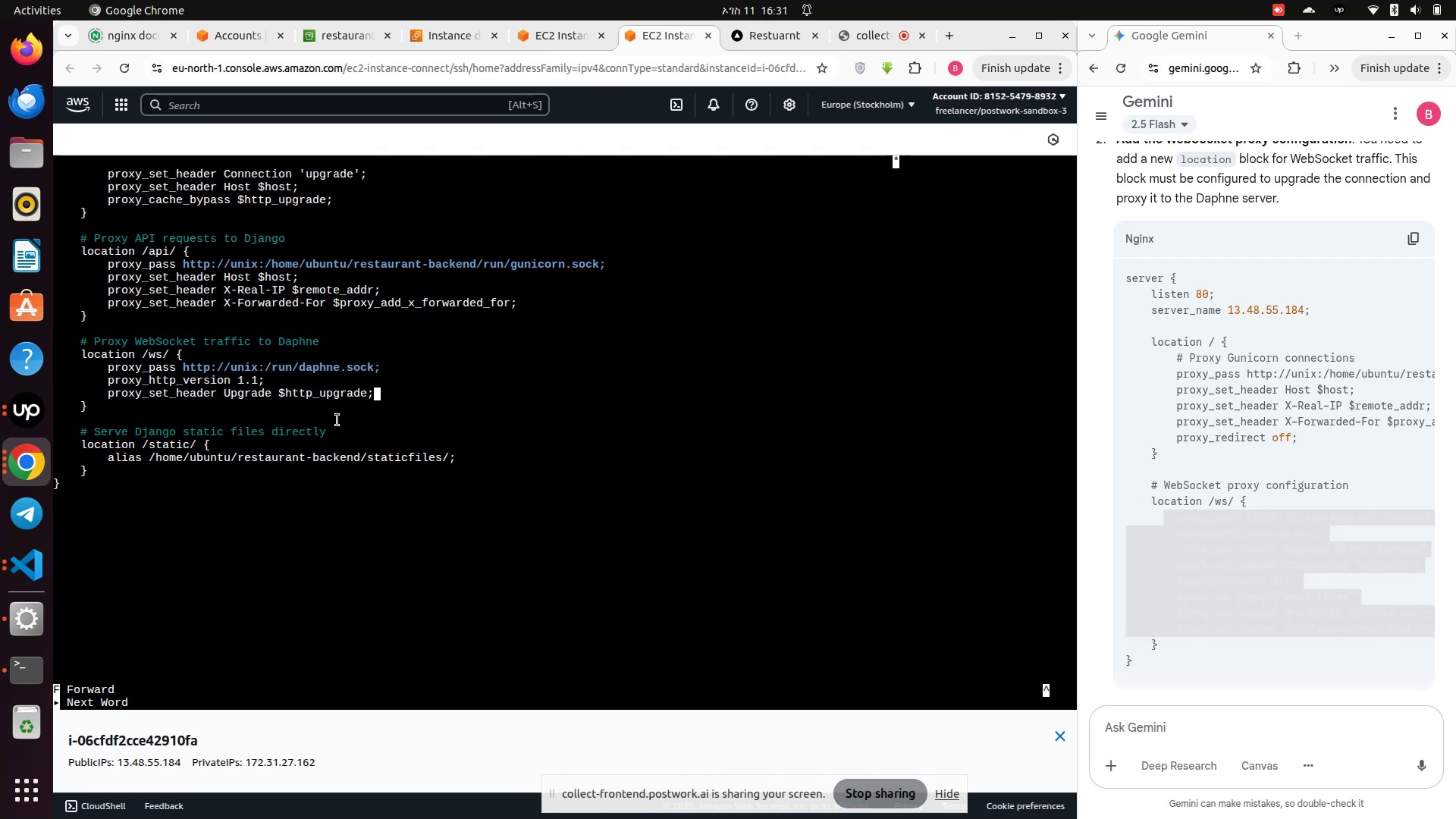 
hold_key(key=Backspace, duration=1.51)
 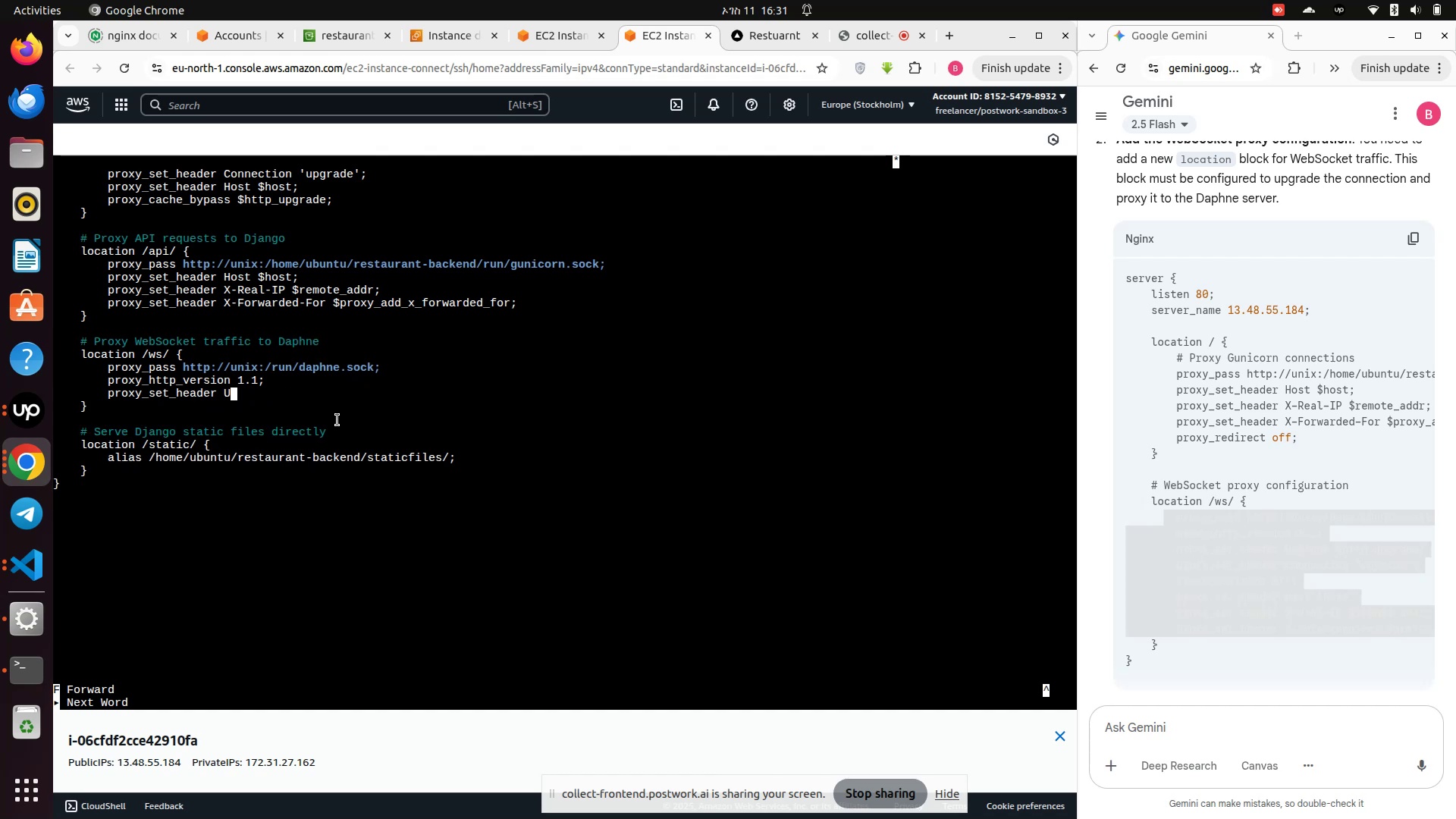 
key(Backspace)
 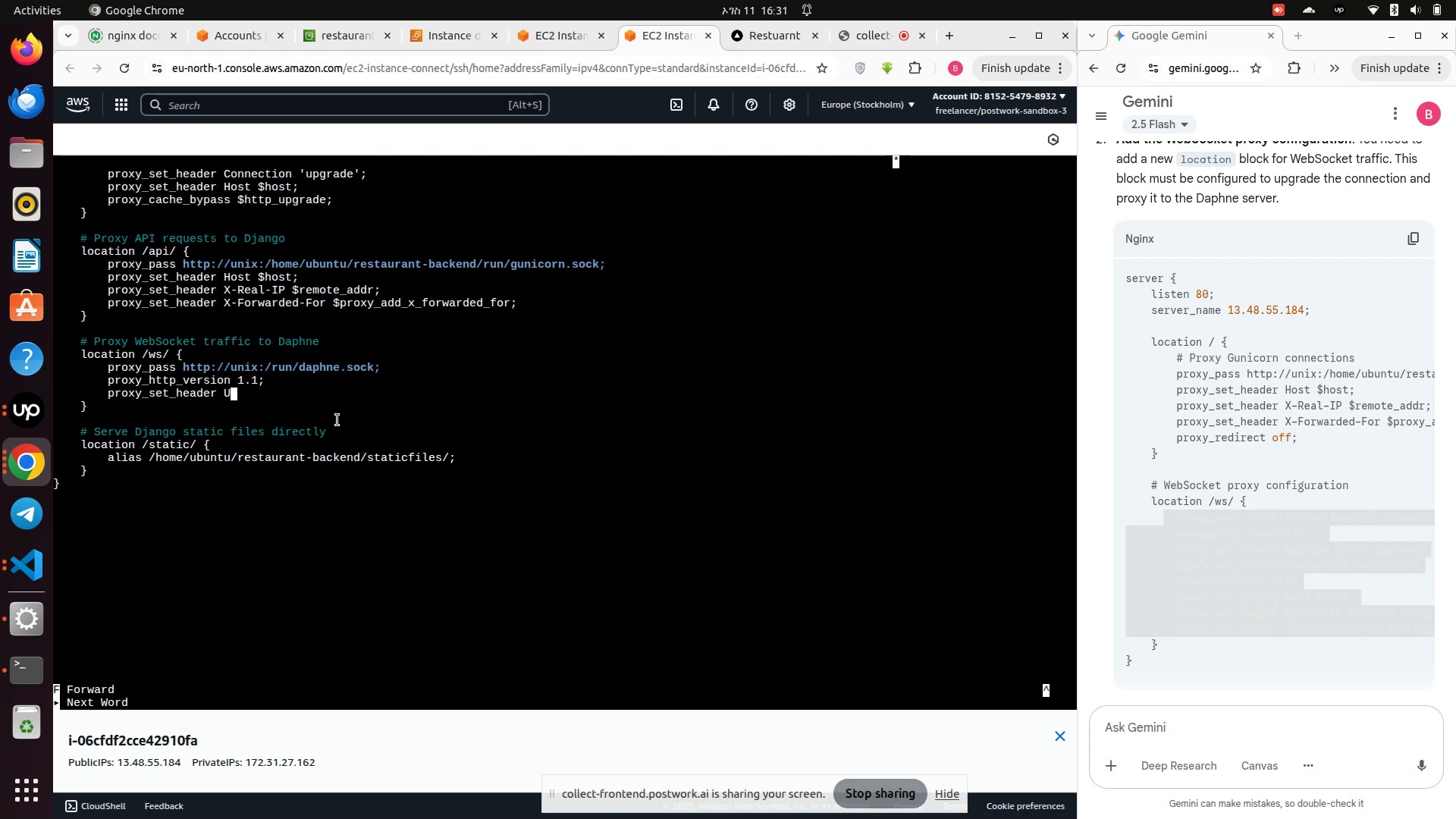 
key(Backspace)
 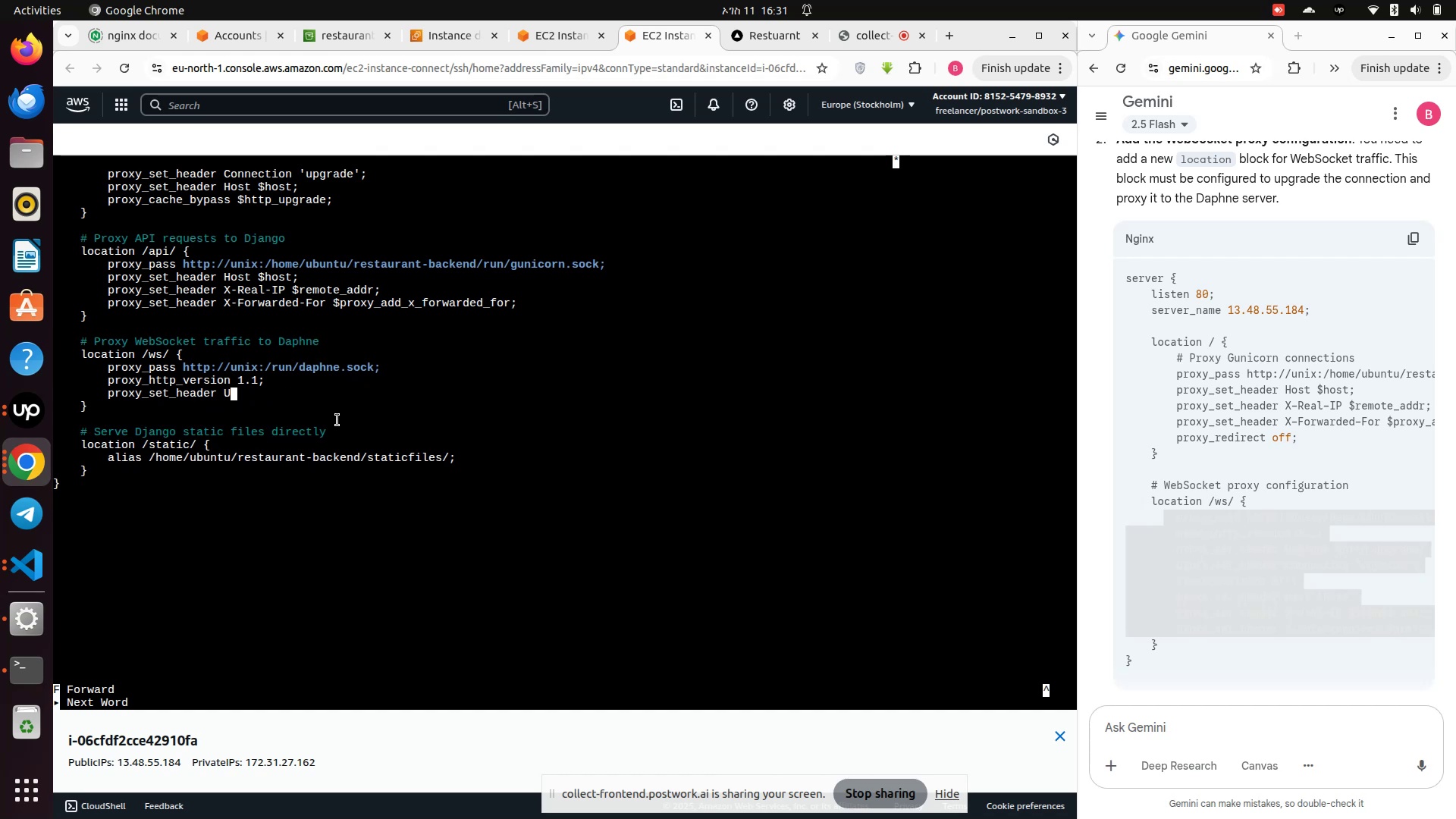 
key(Backspace)
 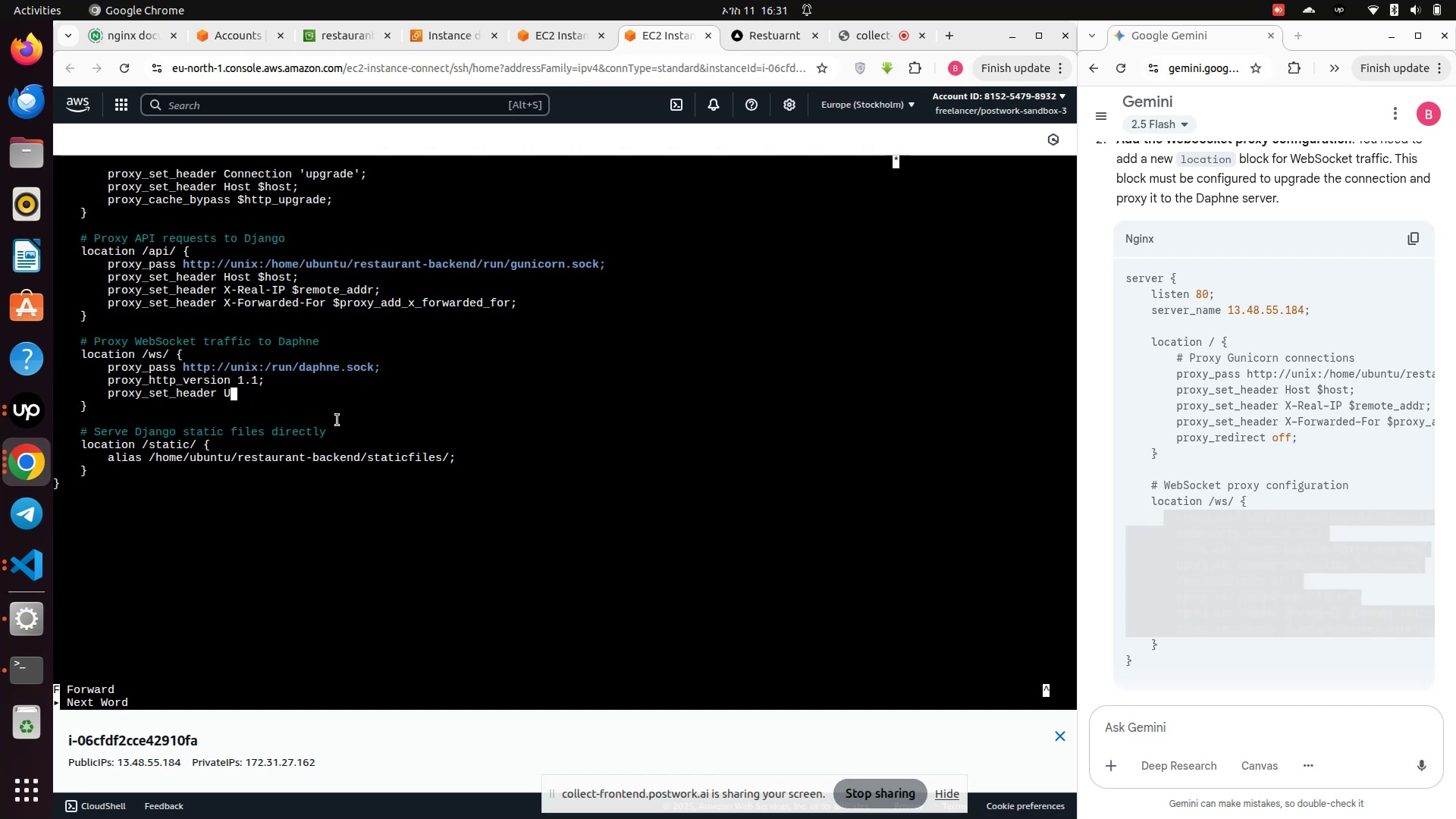 
key(Backspace)
 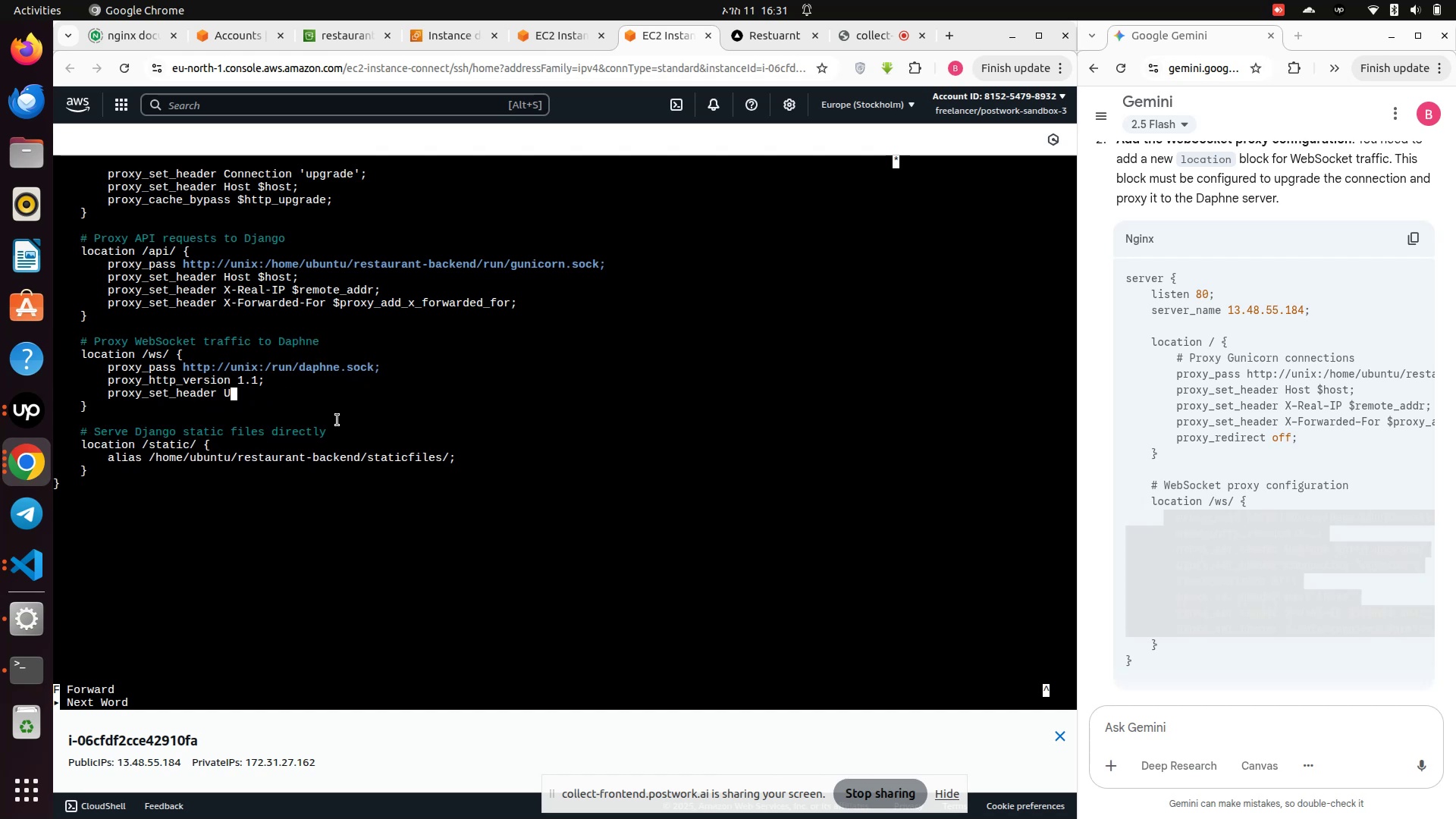 
key(Backspace)
 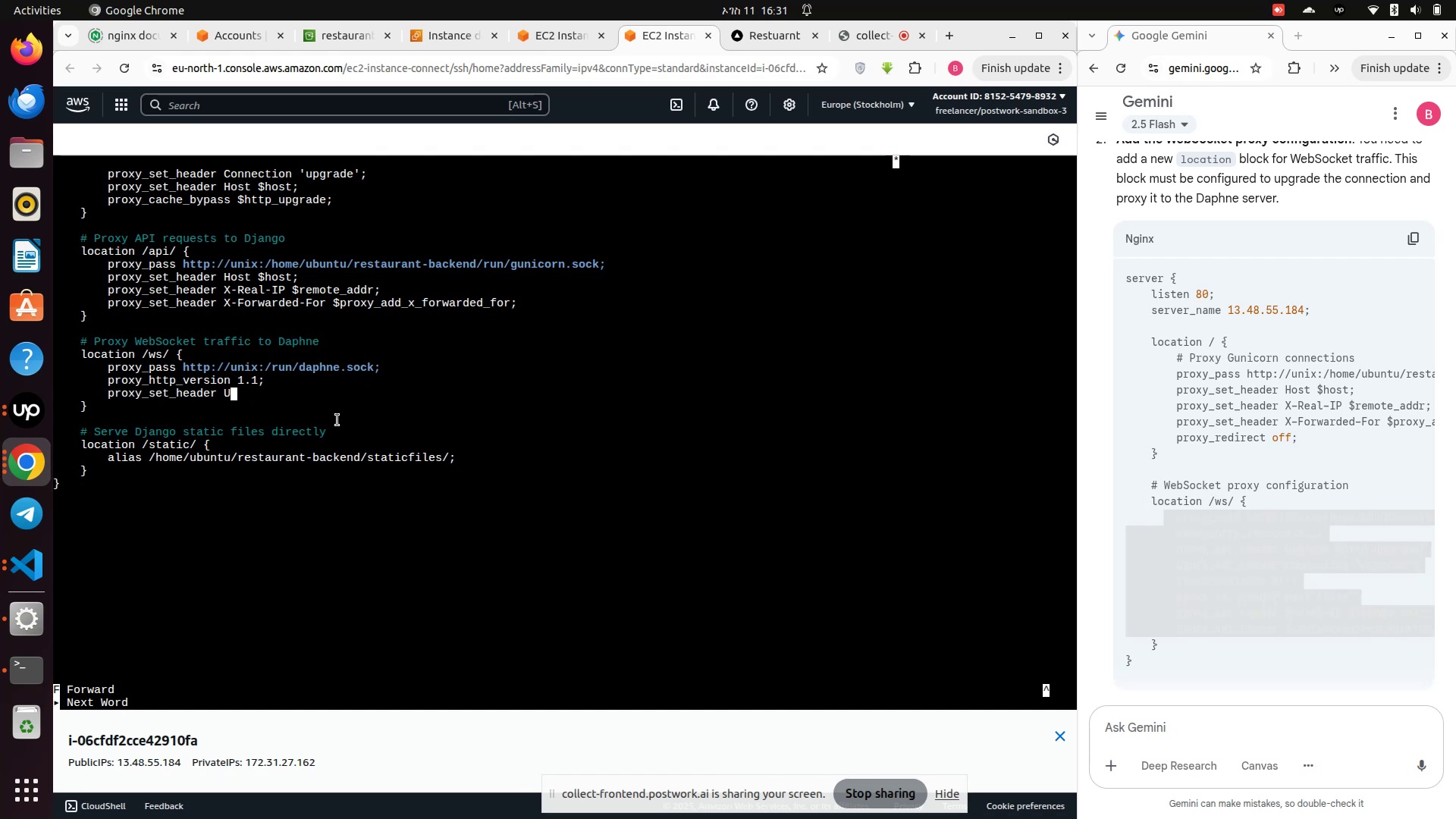 
key(Backspace)
 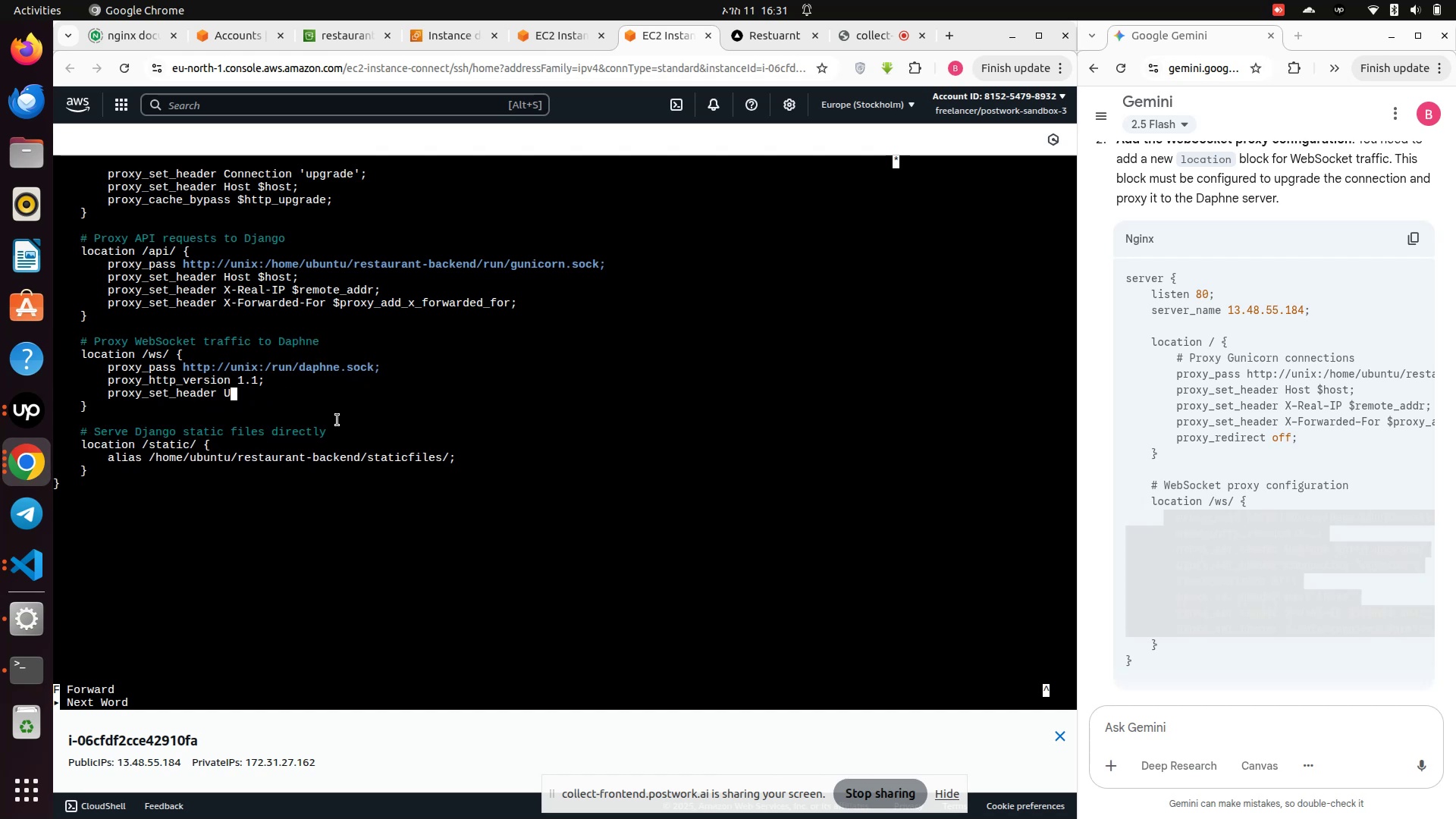 
key(Backspace)
 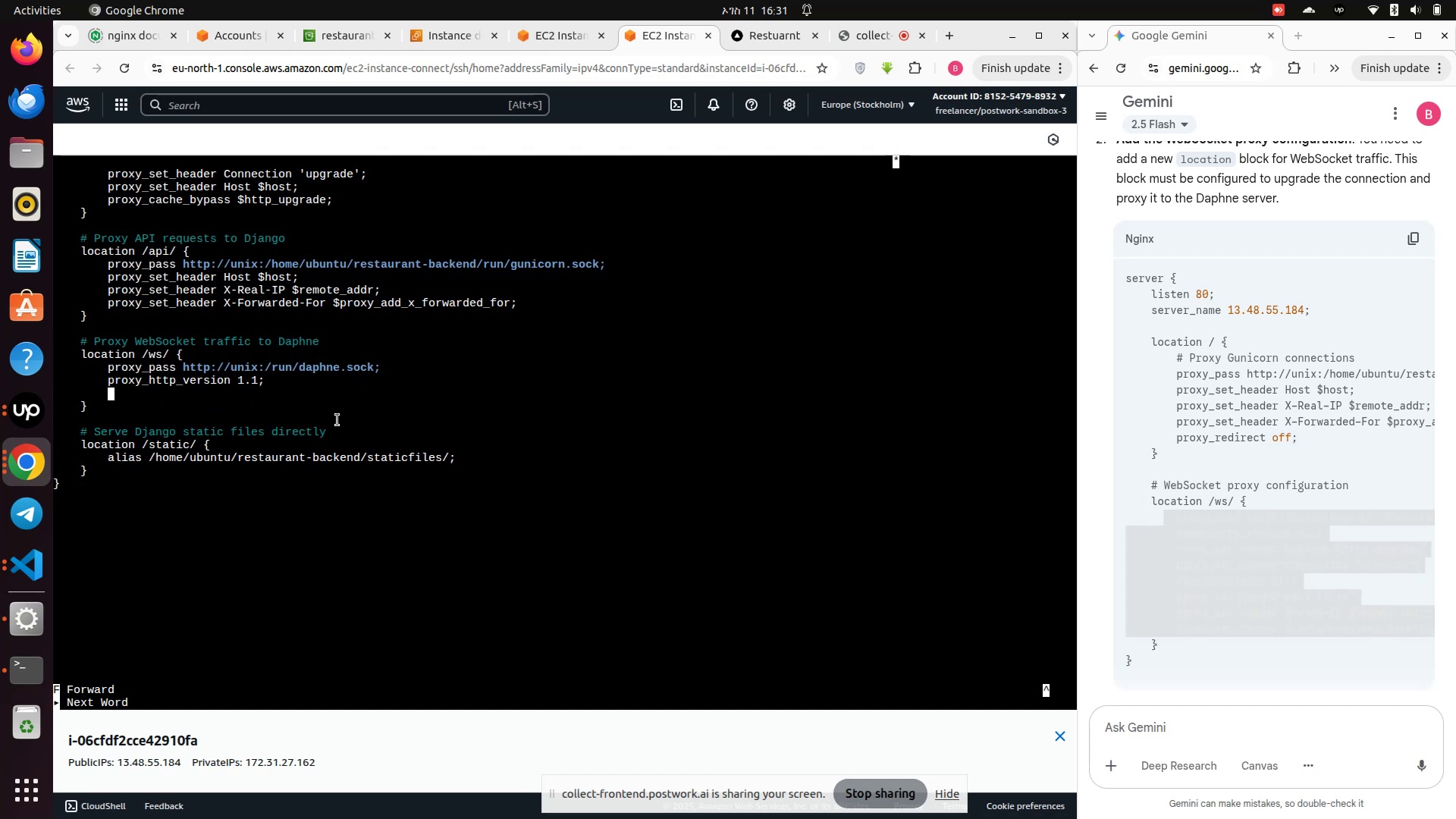 
key(Backspace)
 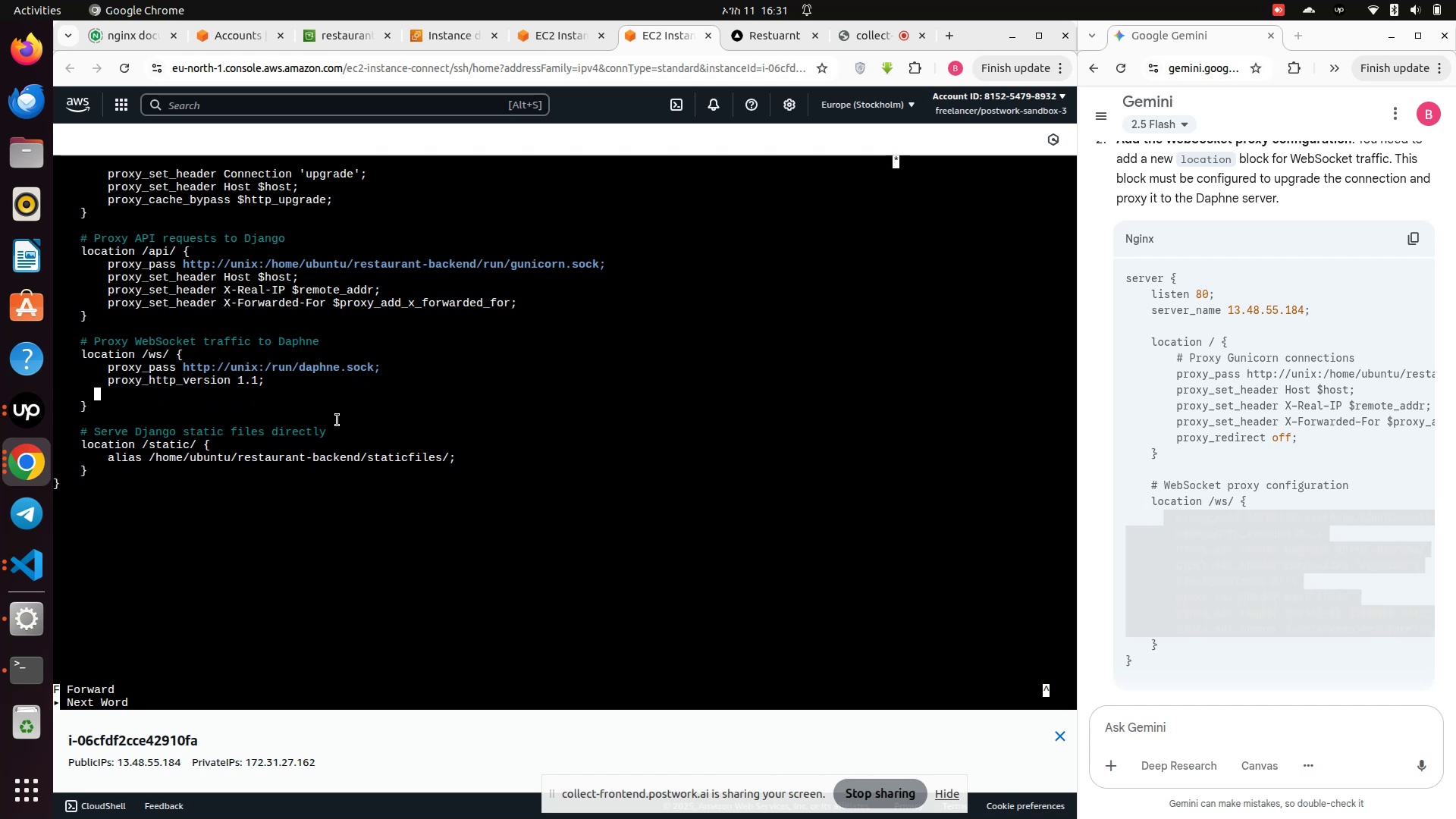 
key(Backspace)
 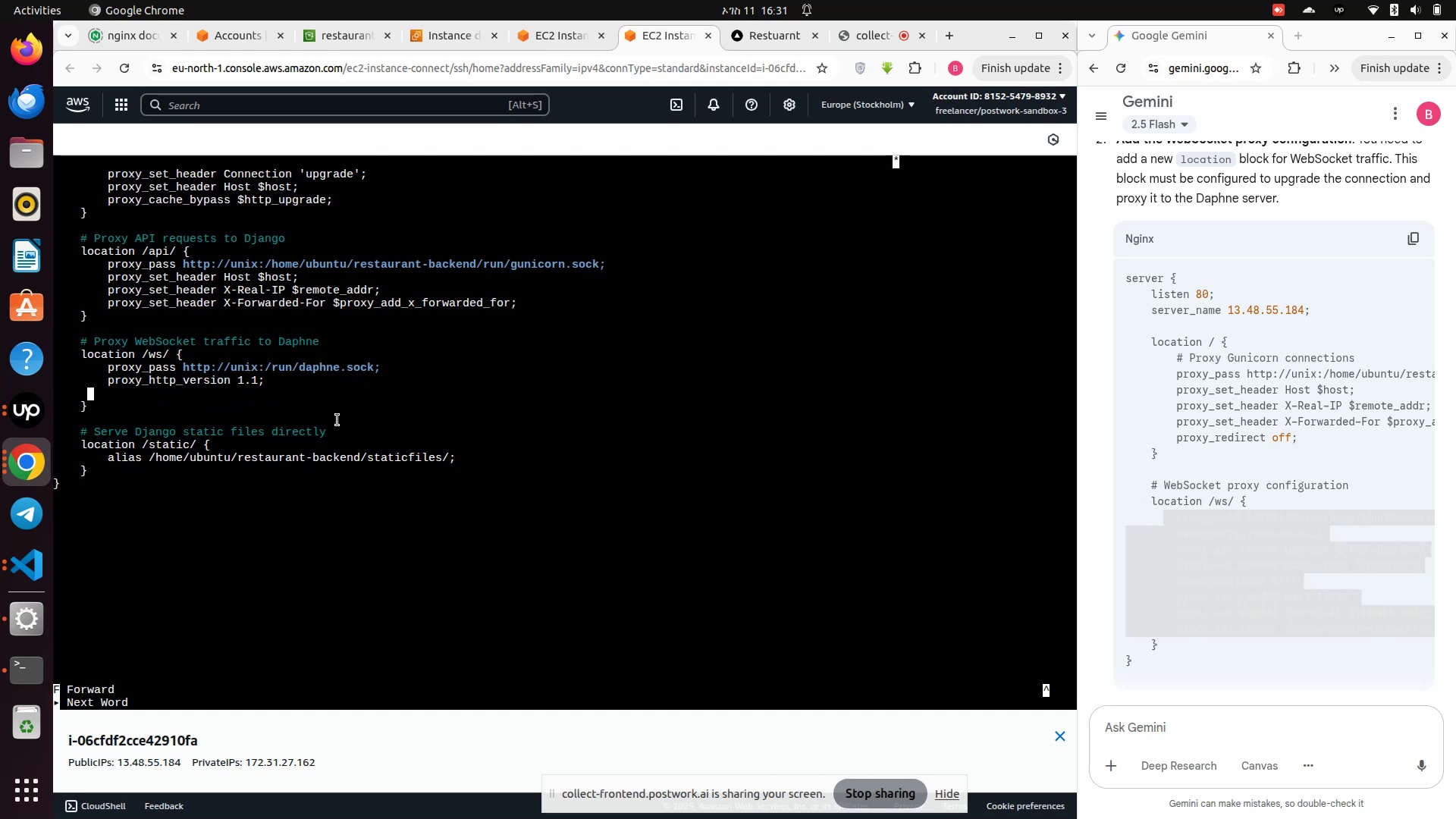 
key(Backspace)
 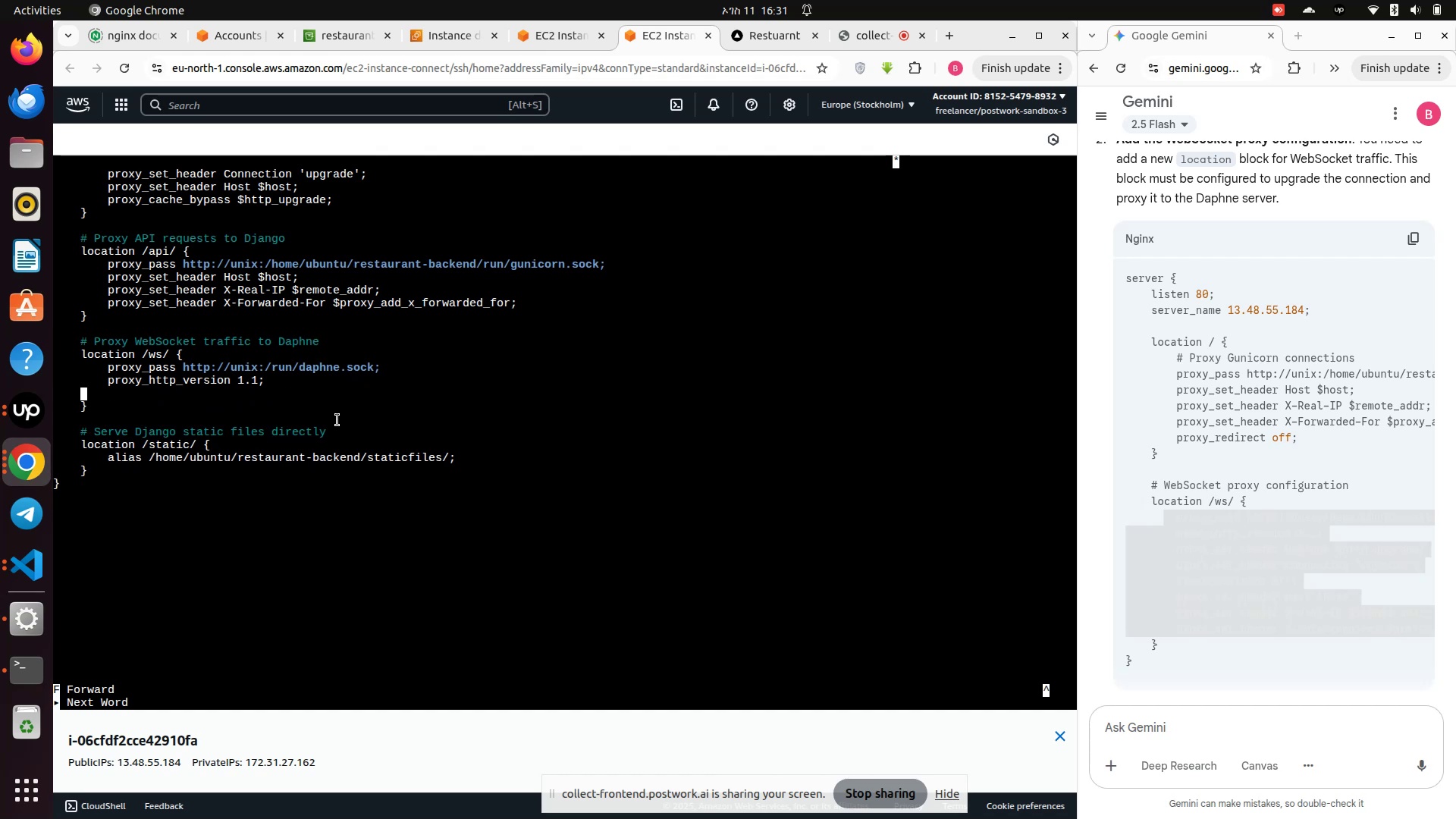 
key(Backspace)
 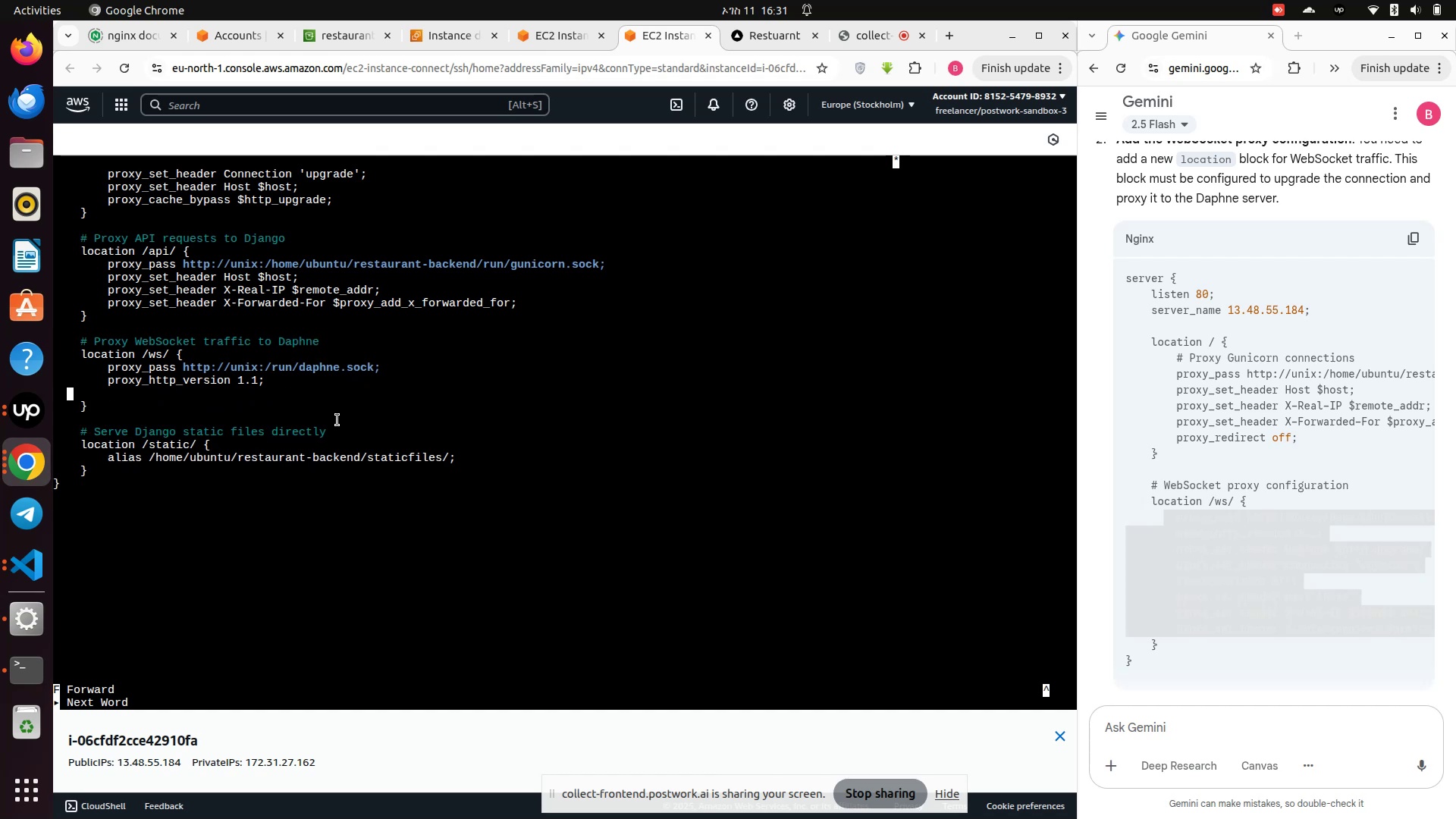 
key(Backspace)
 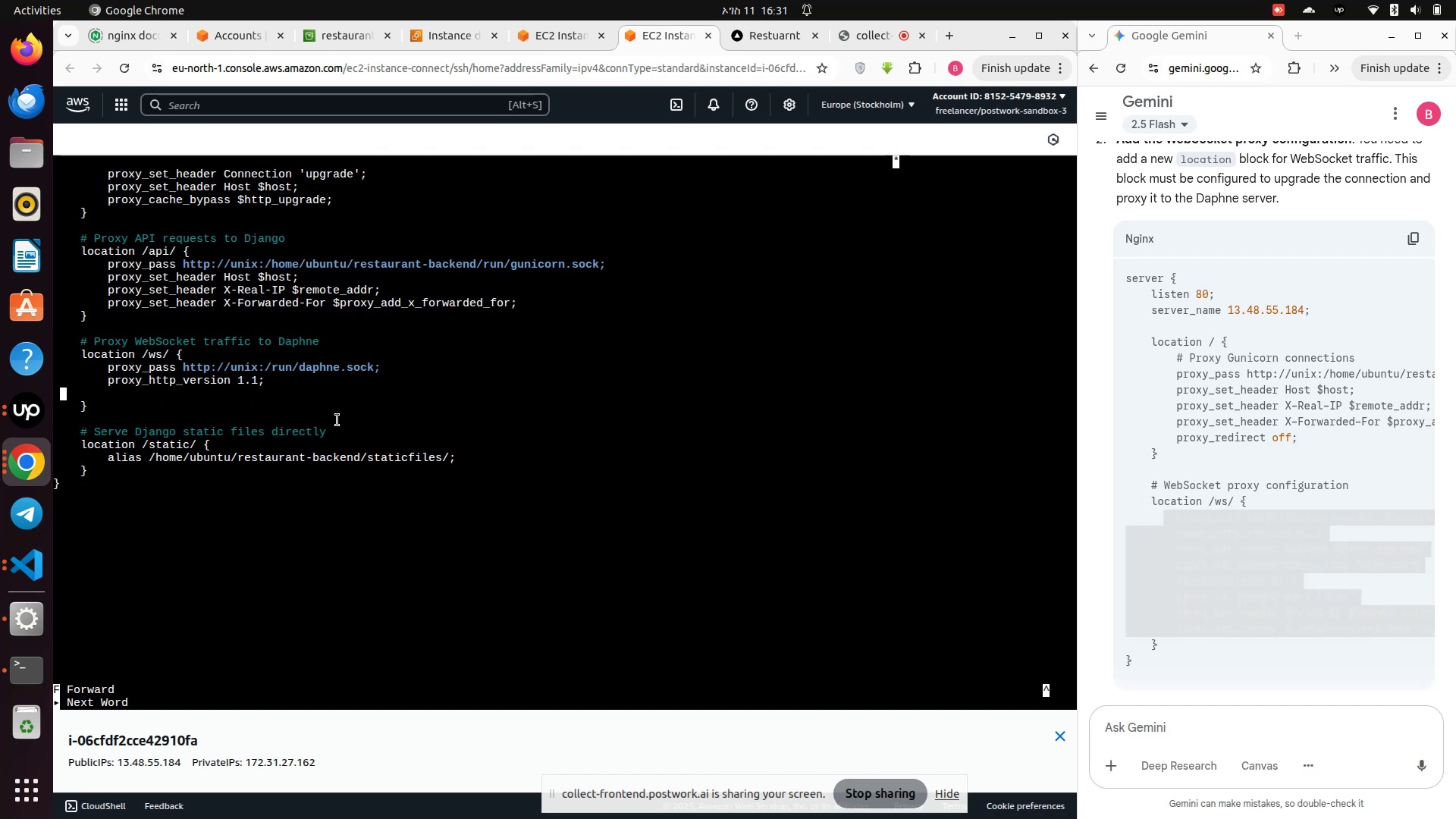 
key(Backspace)
 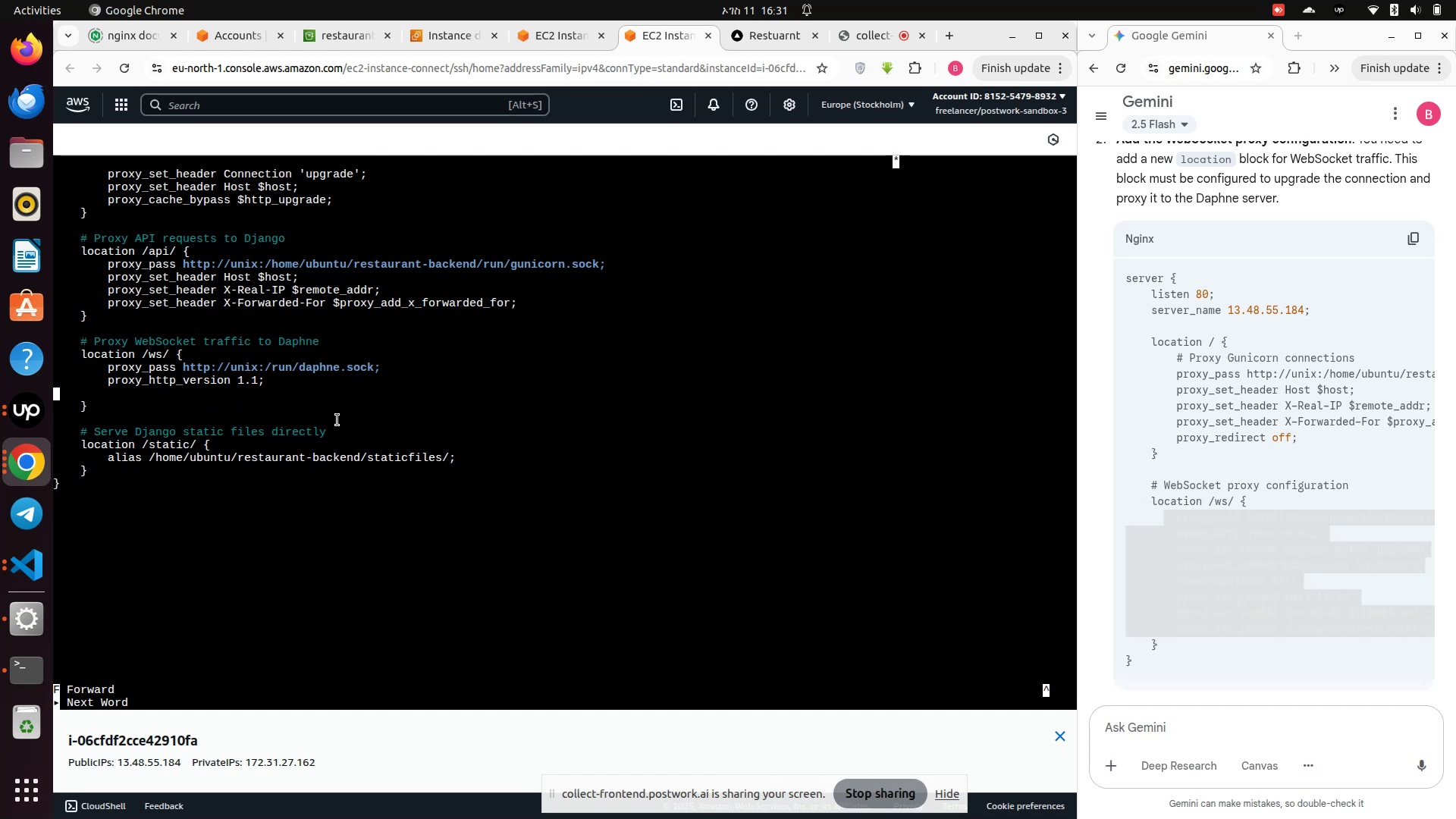 
key(Backspace)
 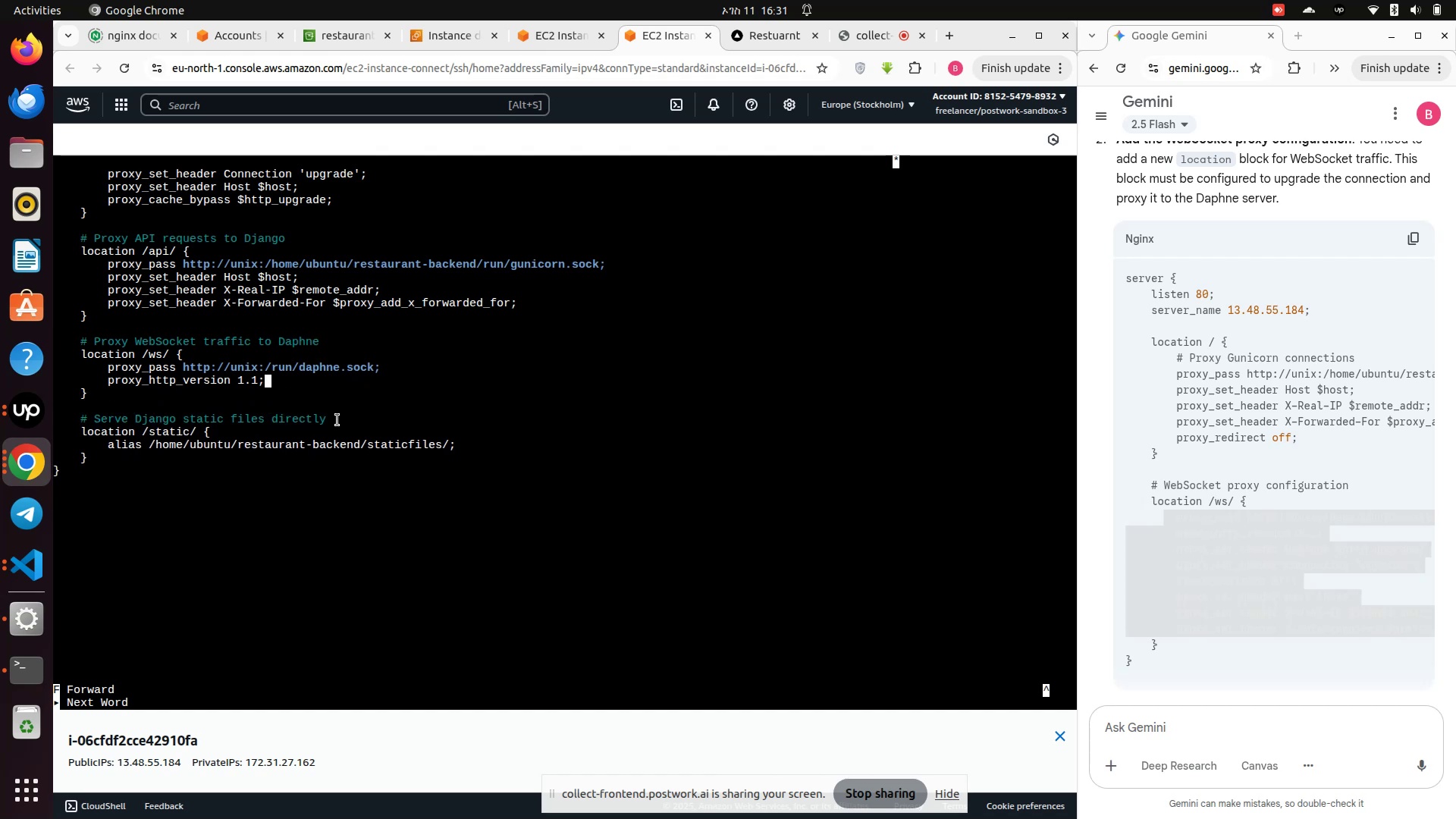 
hold_key(key=Backspace, duration=1.37)
 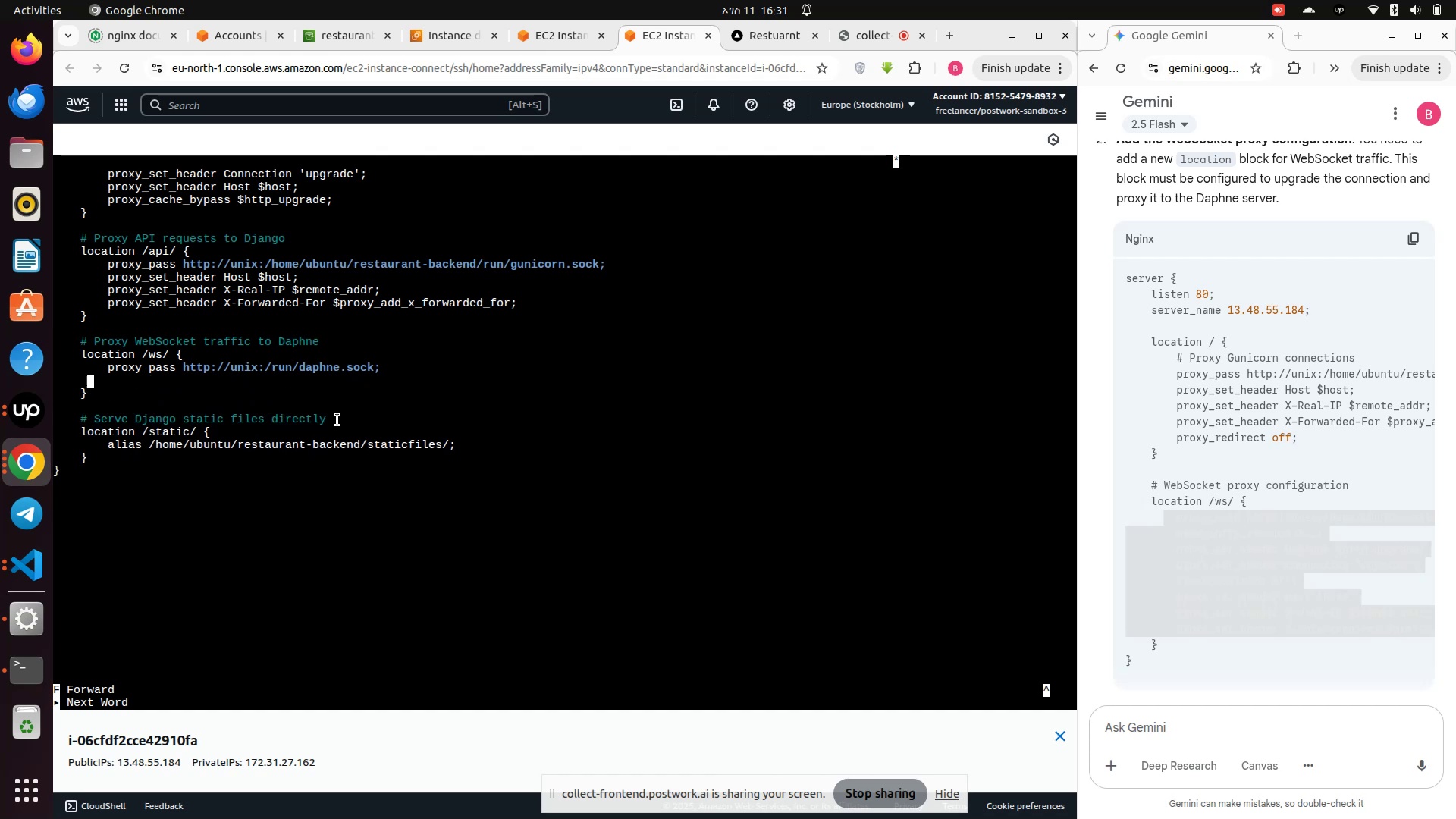 
key(Backspace)
 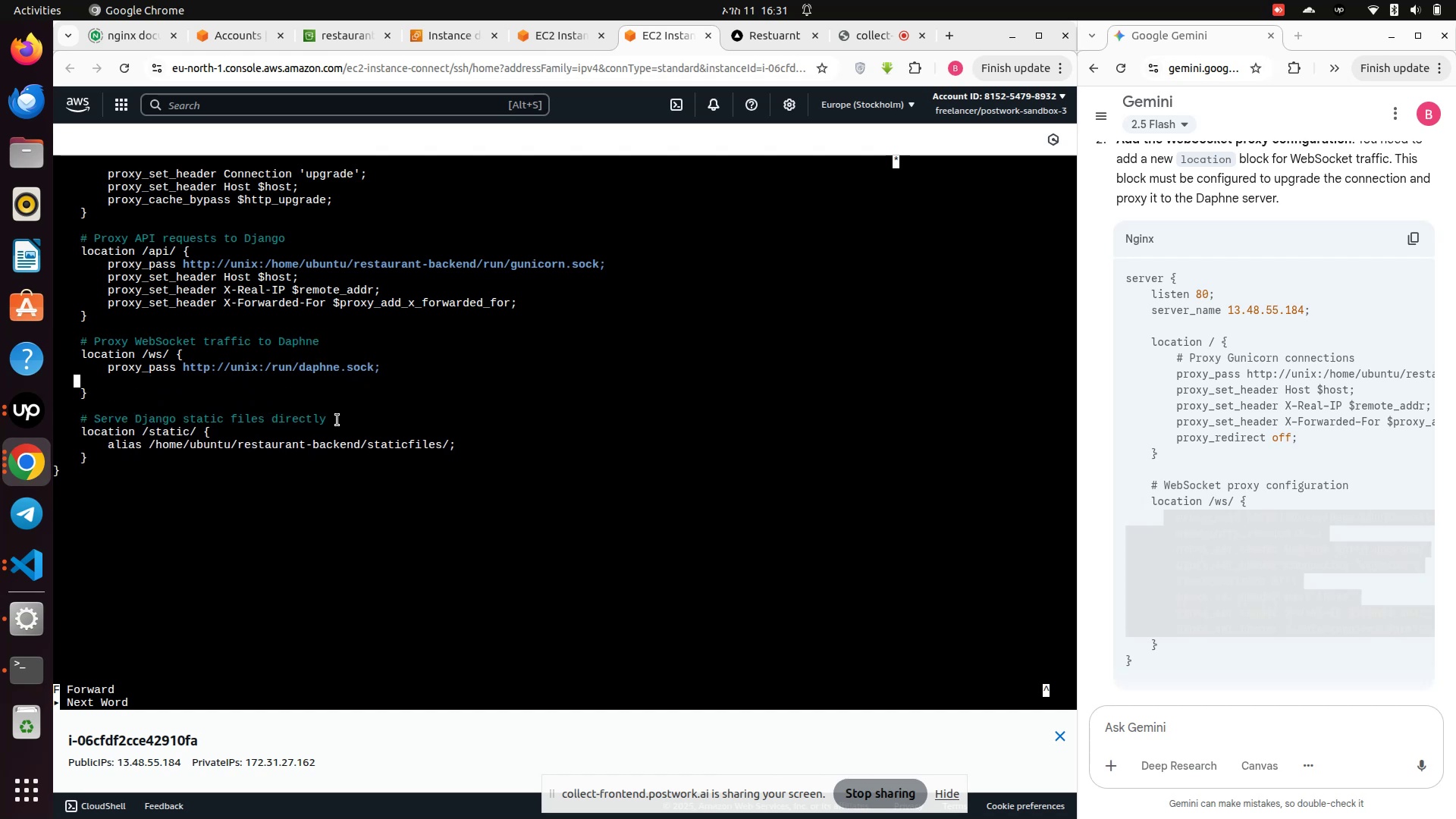 
key(Backspace)
 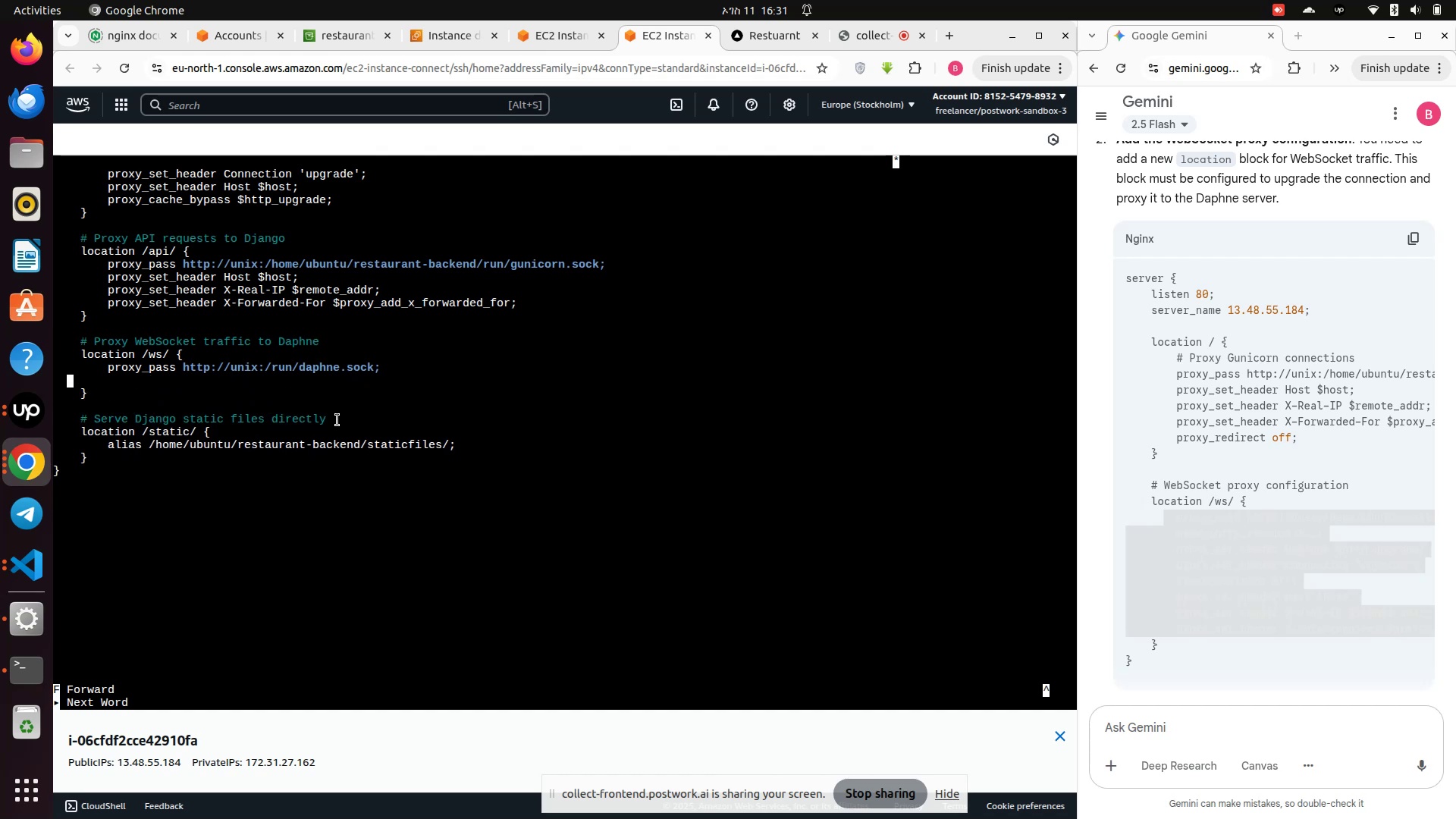 
key(Backspace)
 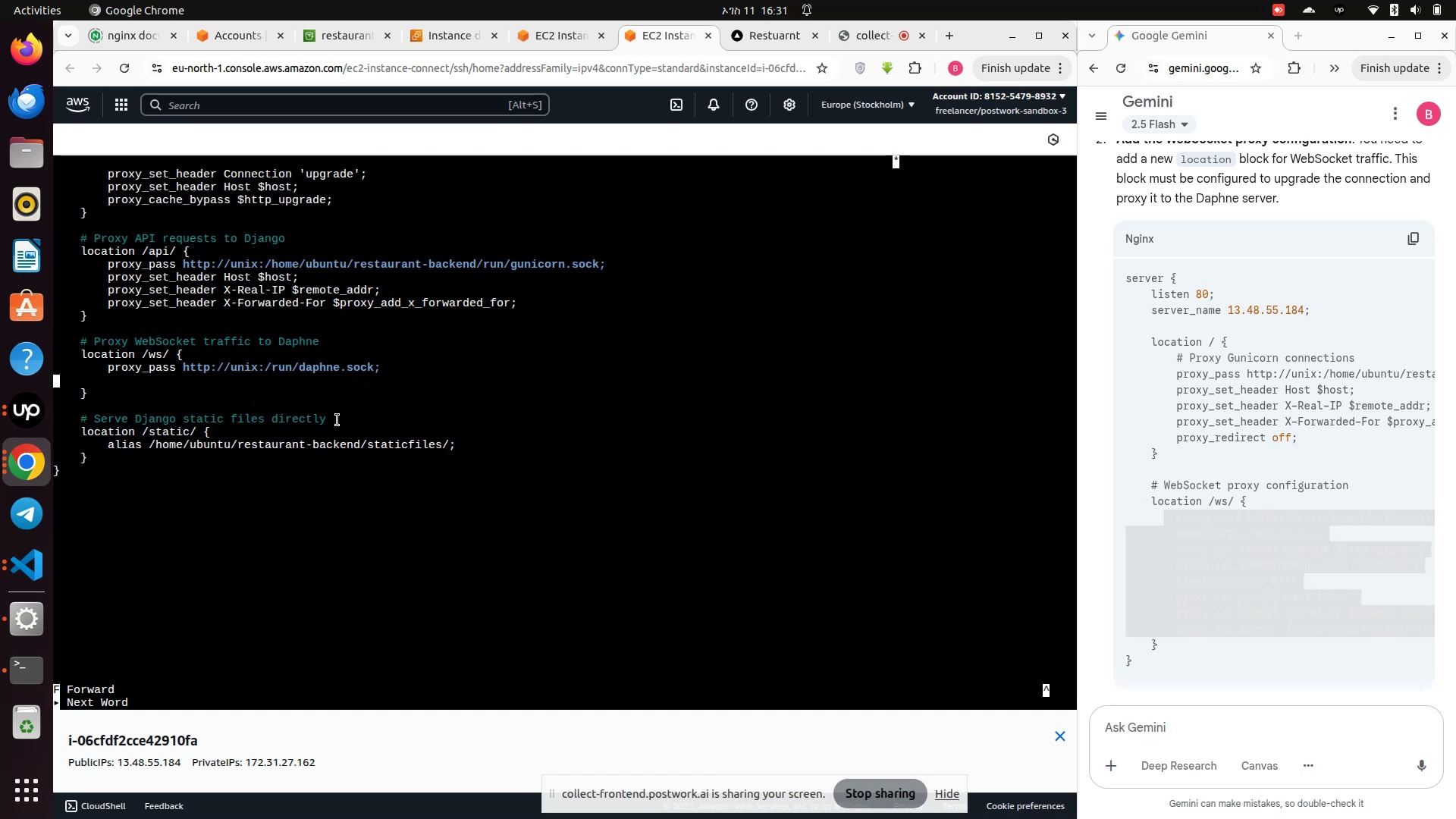 
key(Backspace)
 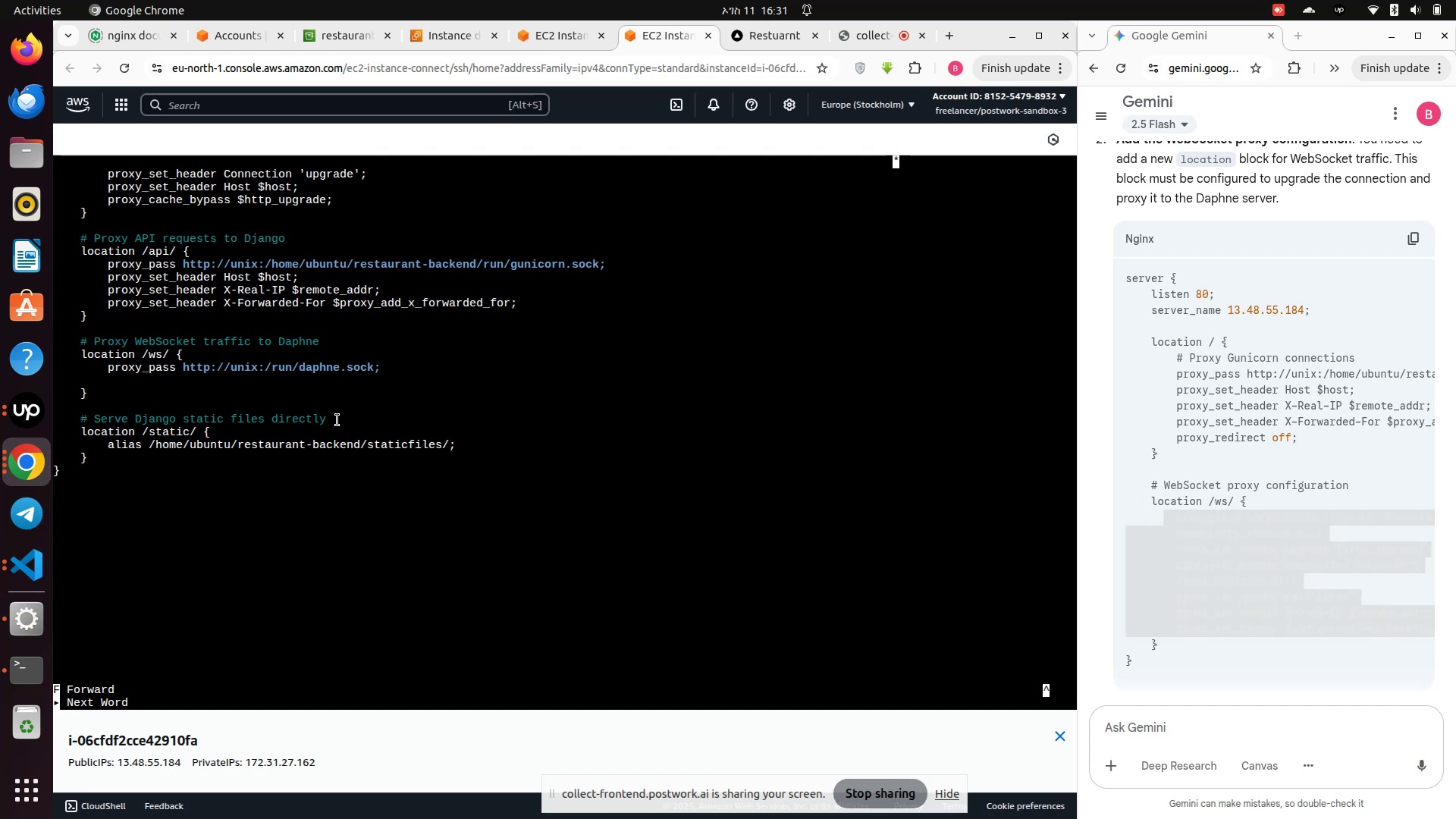 
key(Backspace)
 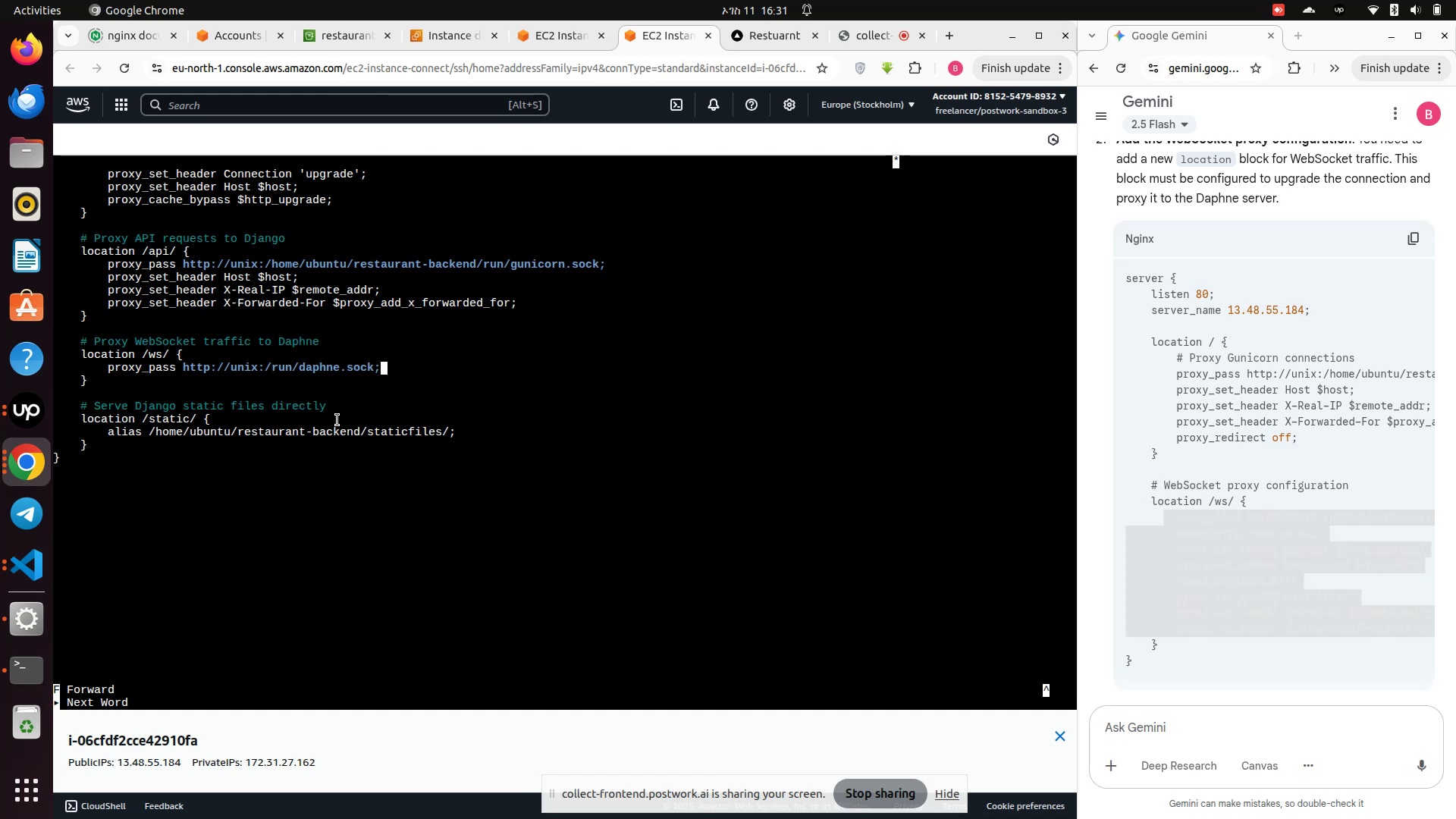 
hold_key(key=Backspace, duration=1.36)
 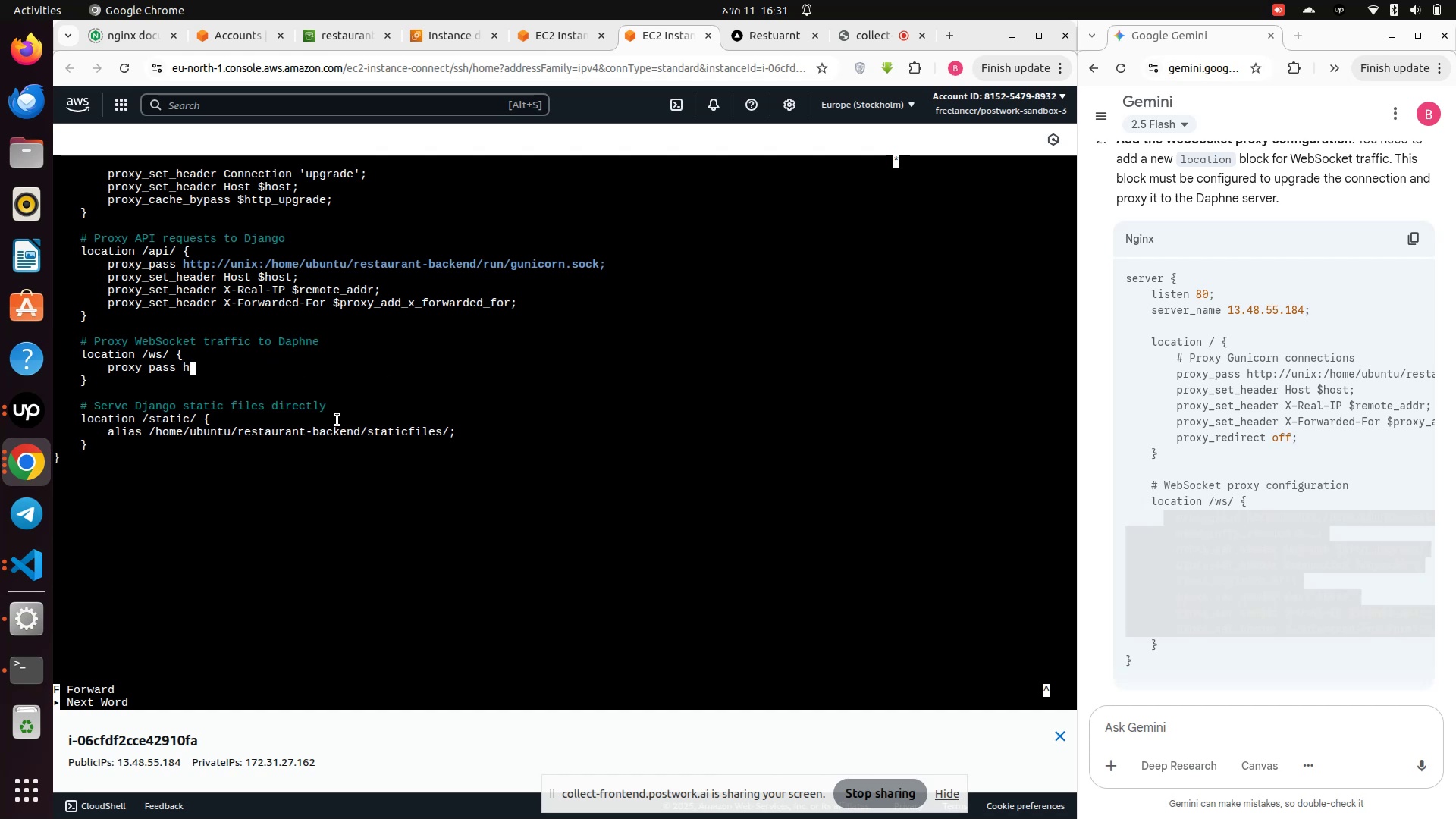 
key(Backspace)
 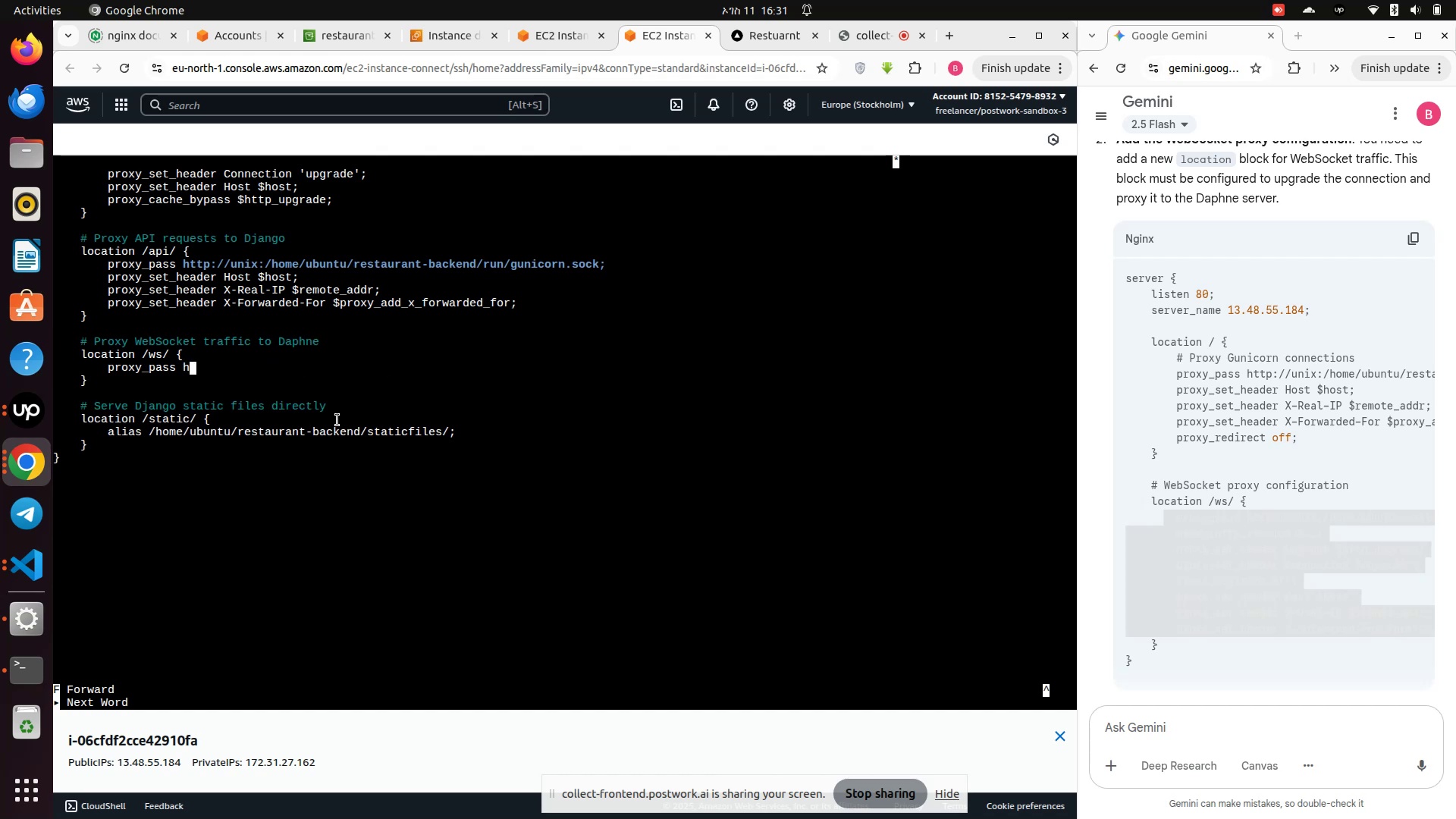 
key(Backspace)
 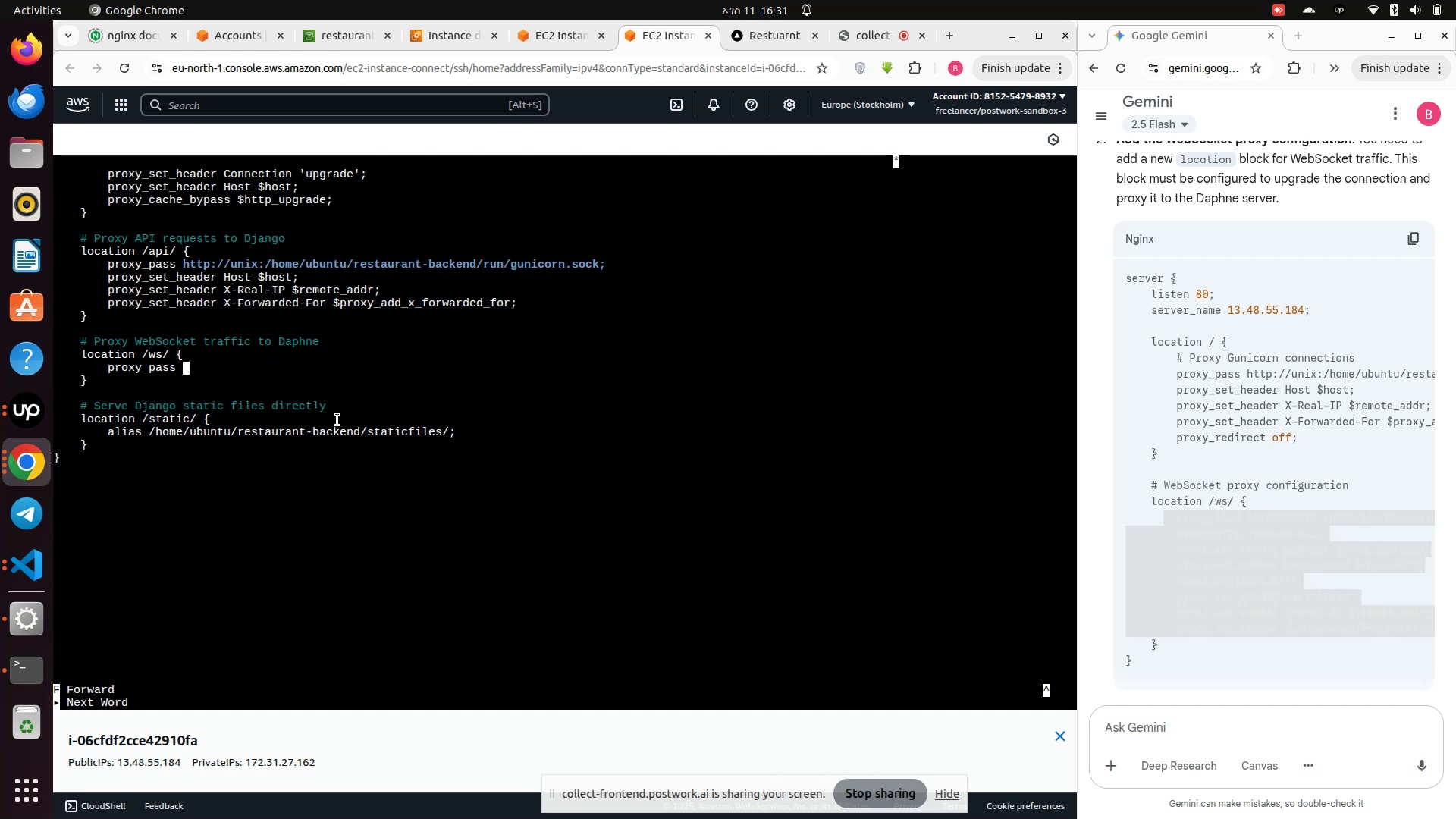 
key(Backspace)
 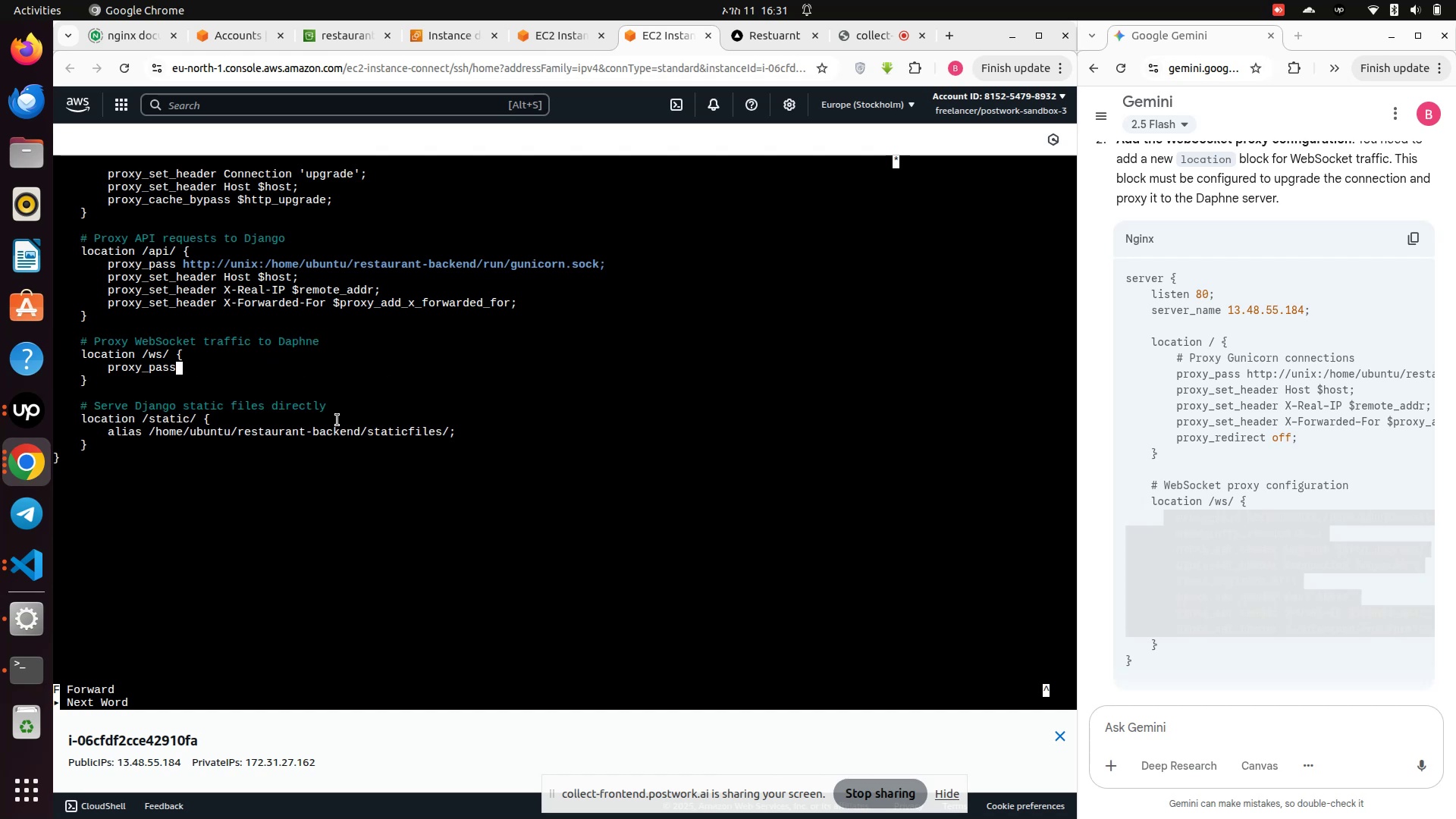 
key(Backspace)
 